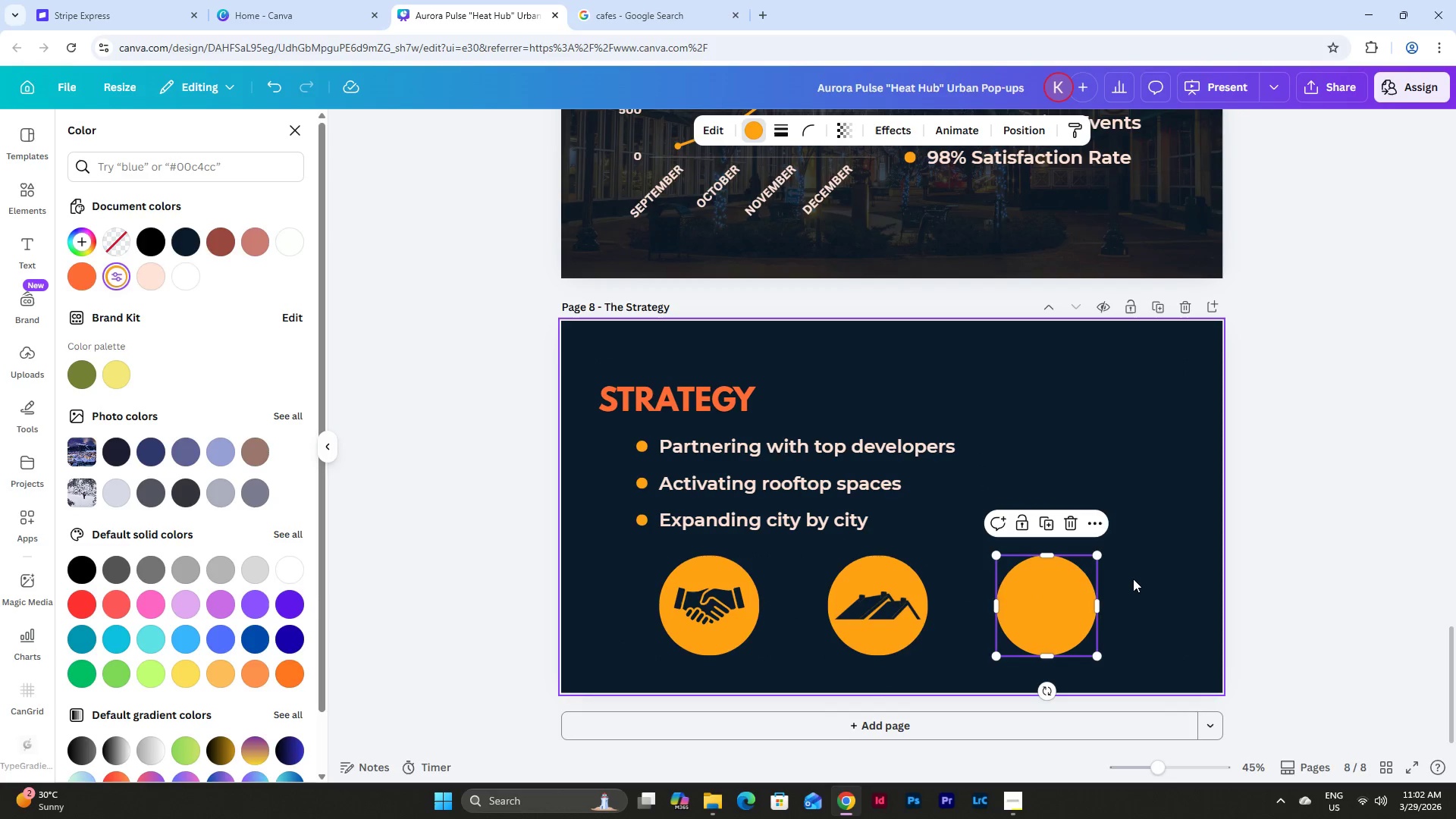 
left_click([1133, 579])
 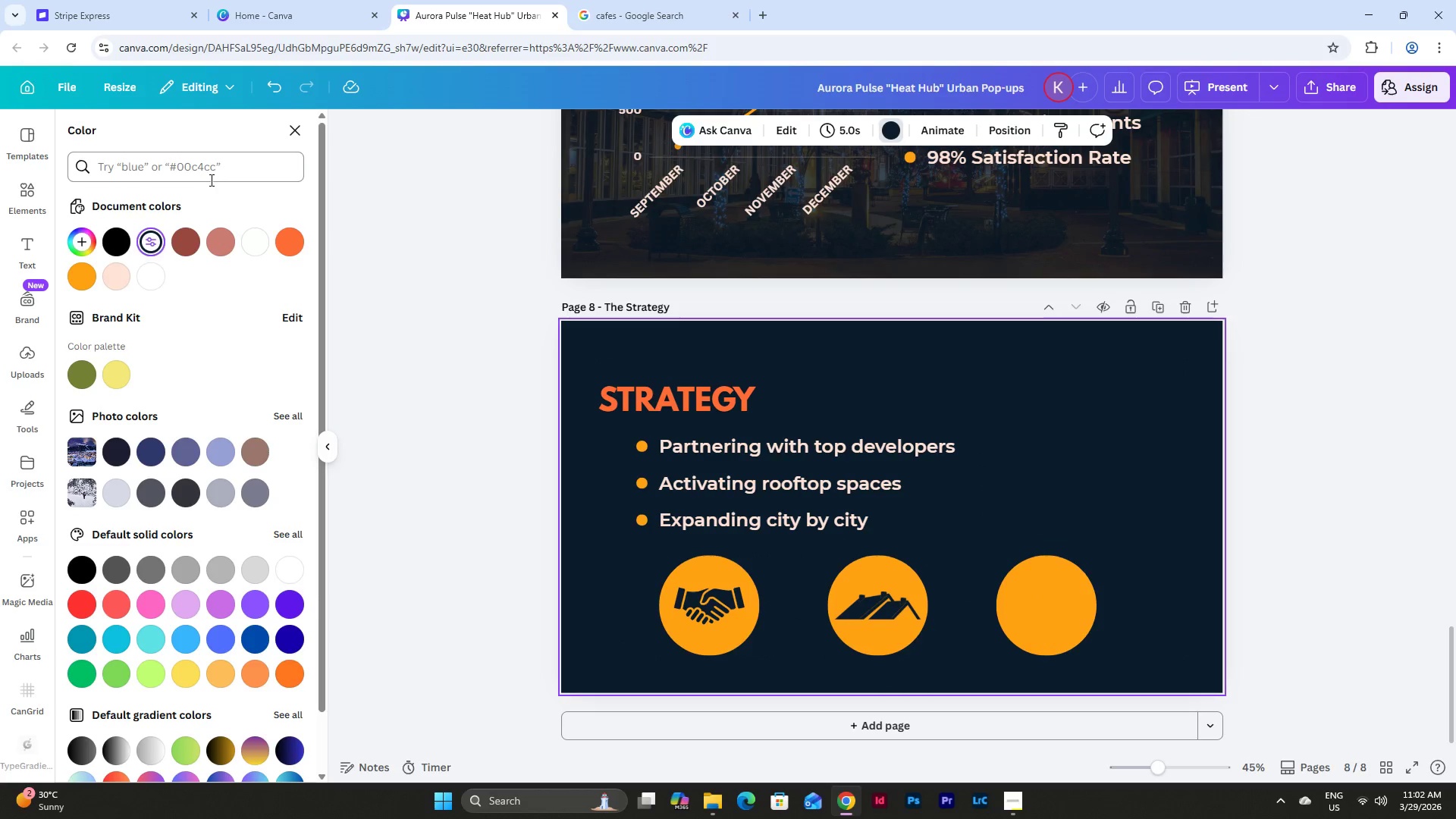 
double_click([27, 198])
 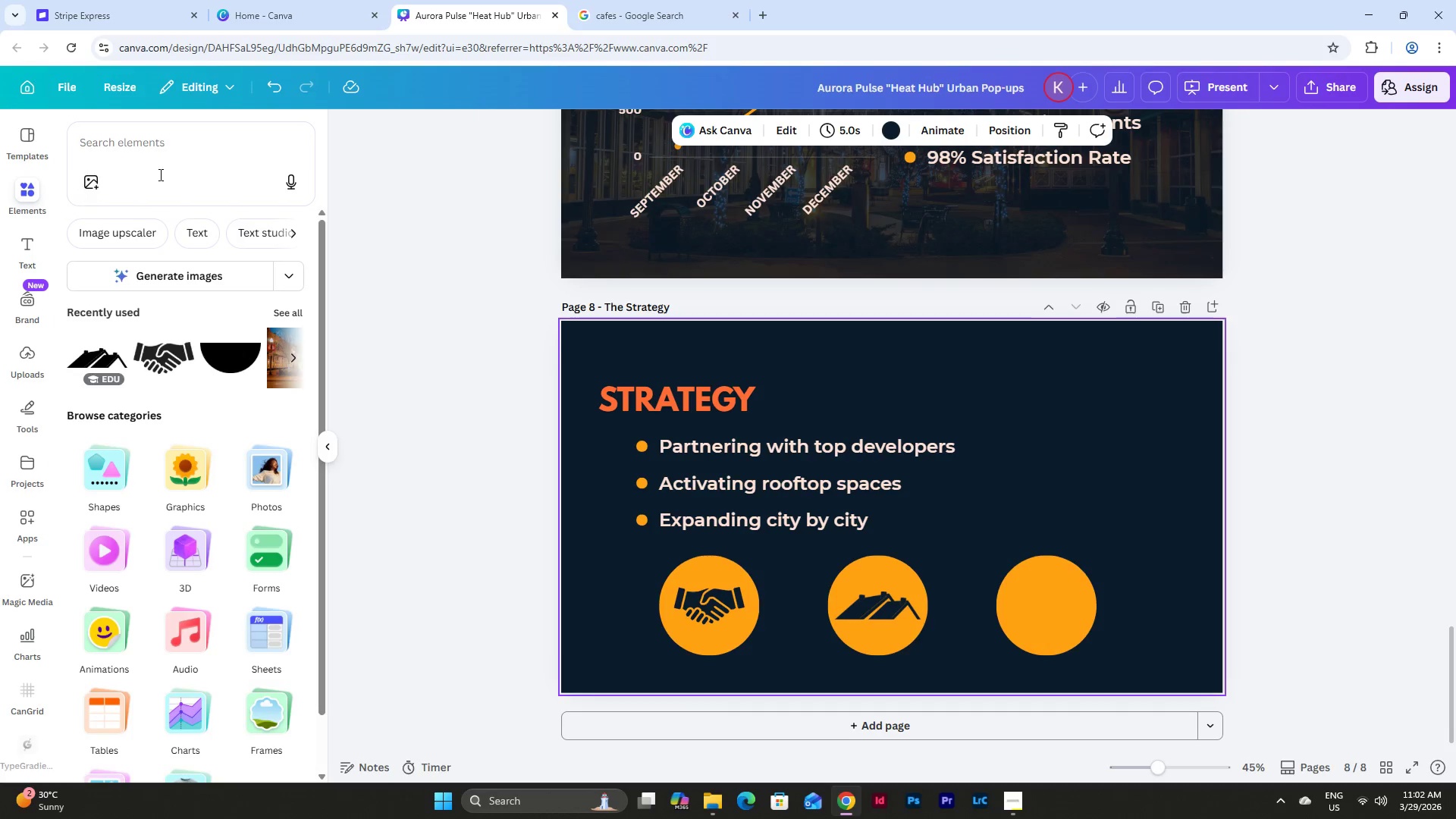 
left_click([168, 147])
 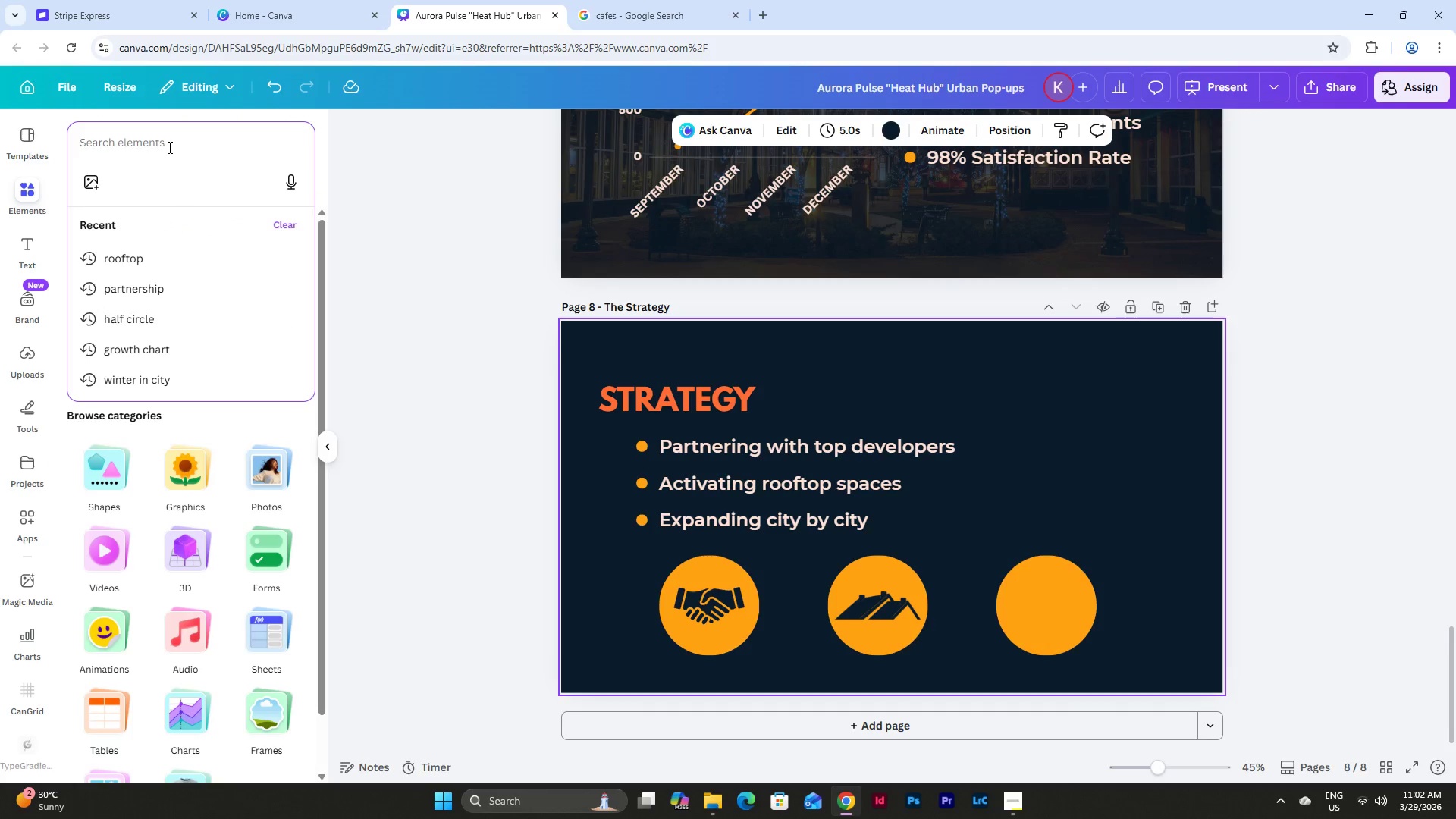 
type(expand)
 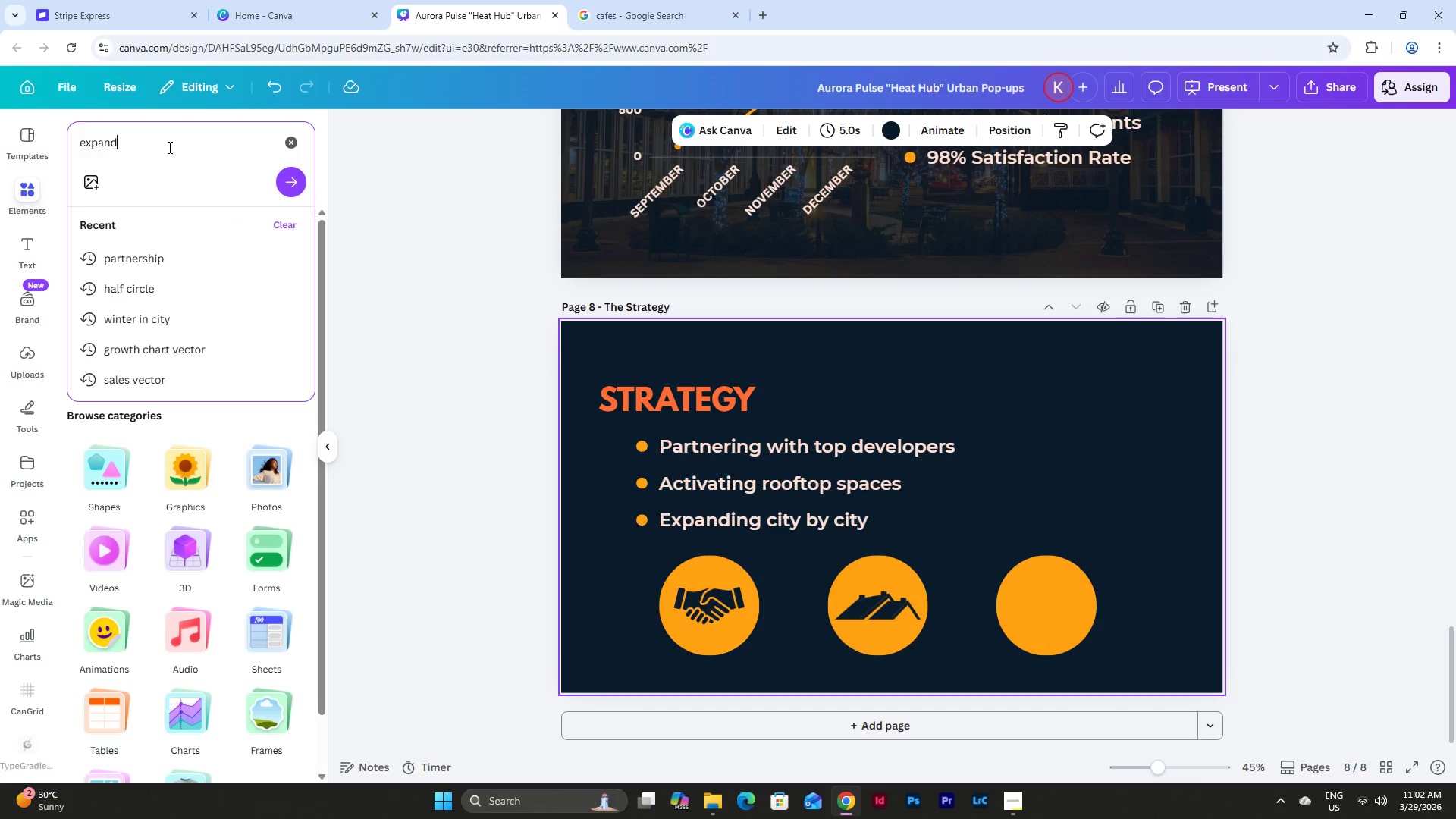 
key(Enter)
 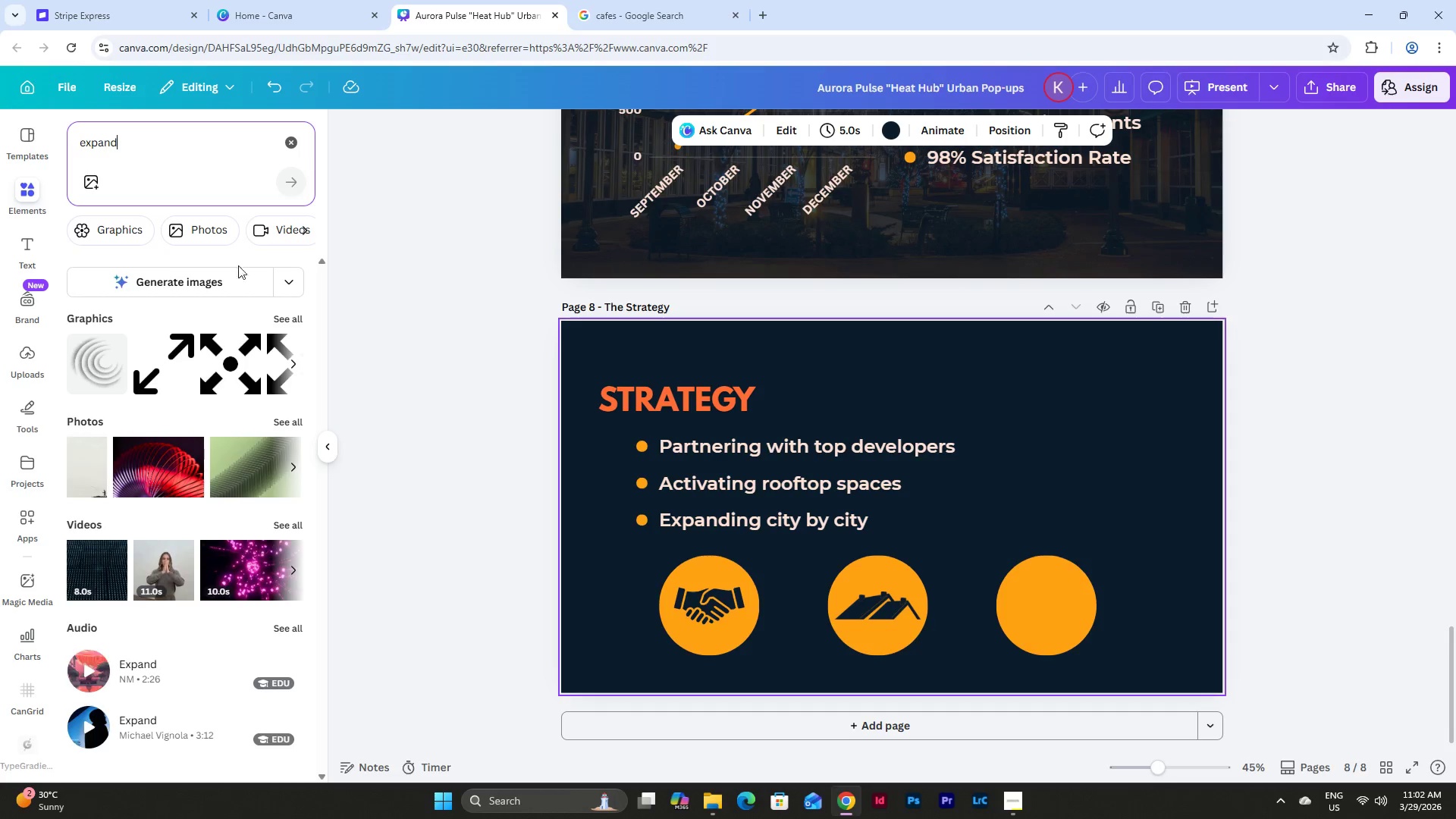 
left_click([286, 316])
 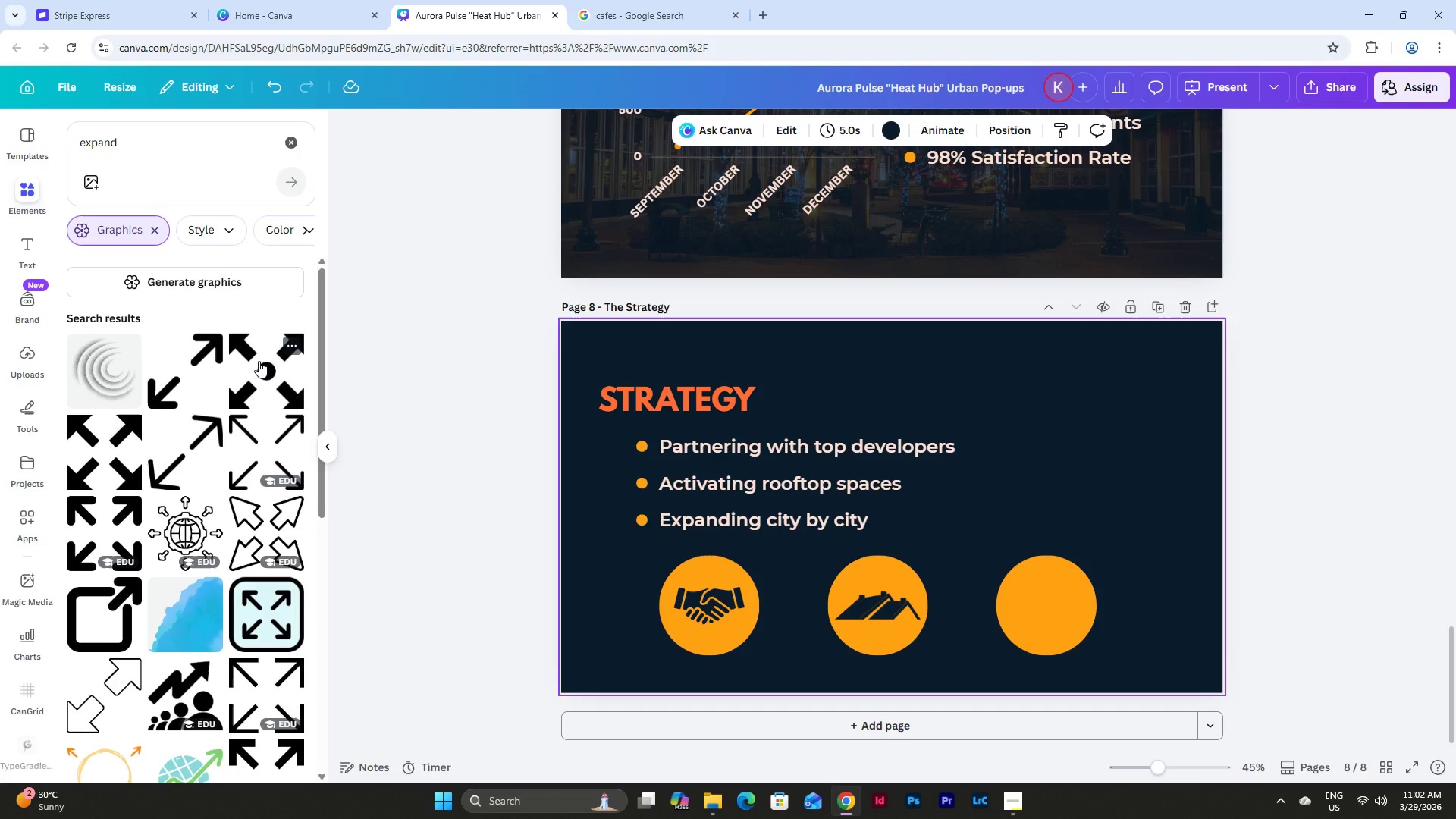 
left_click([259, 361])
 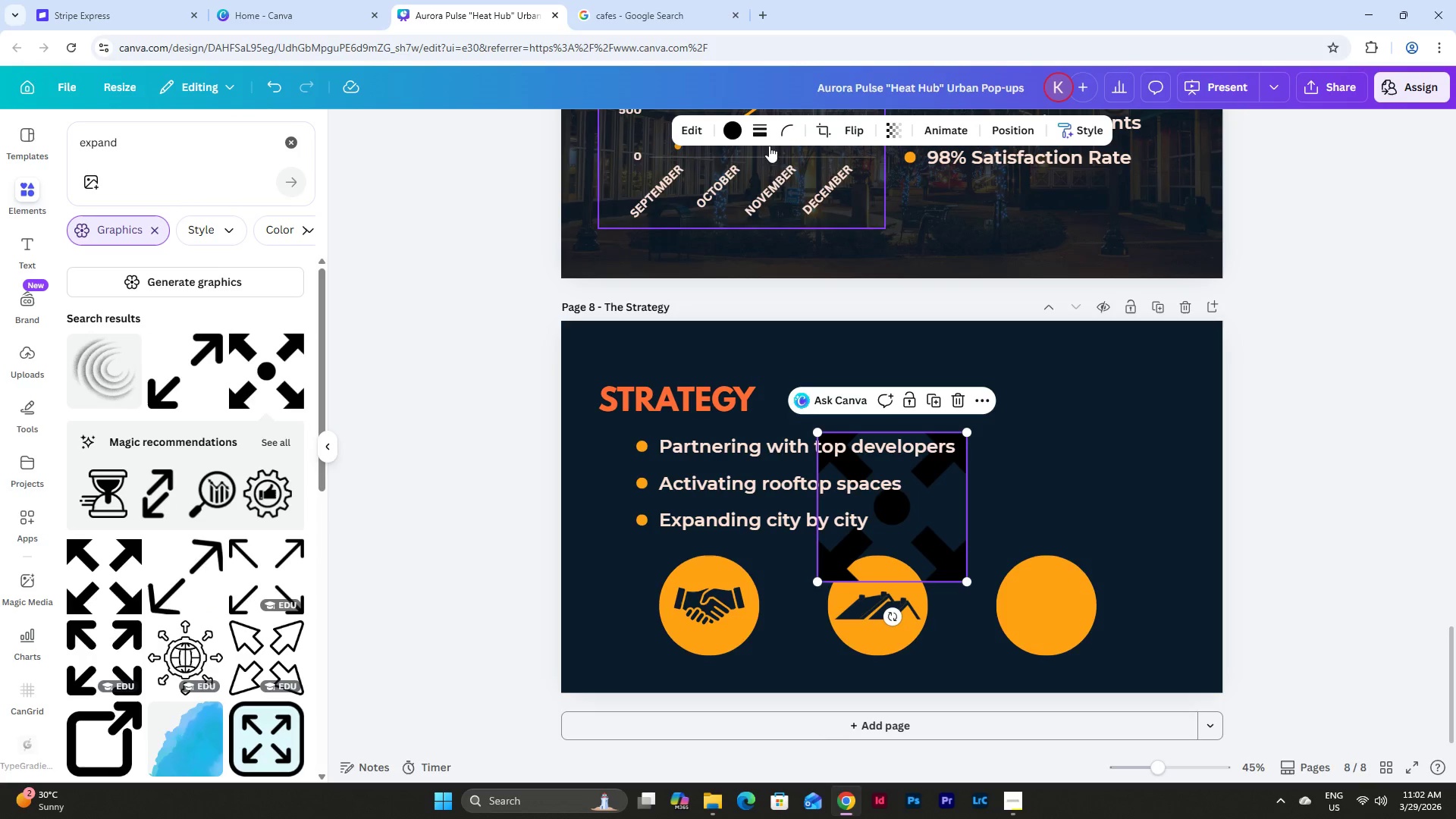 
left_click([737, 129])
 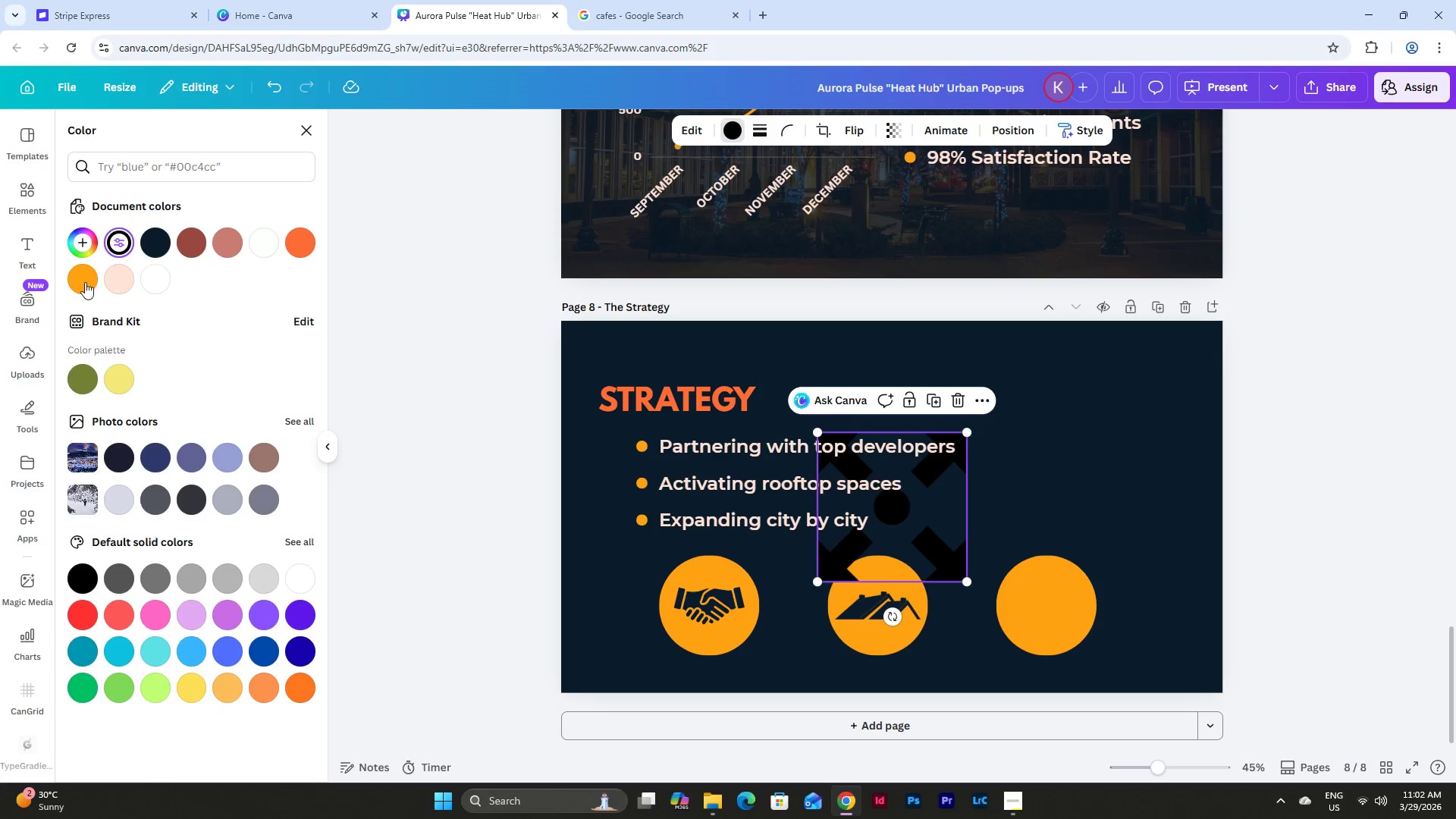 
left_click([83, 281])
 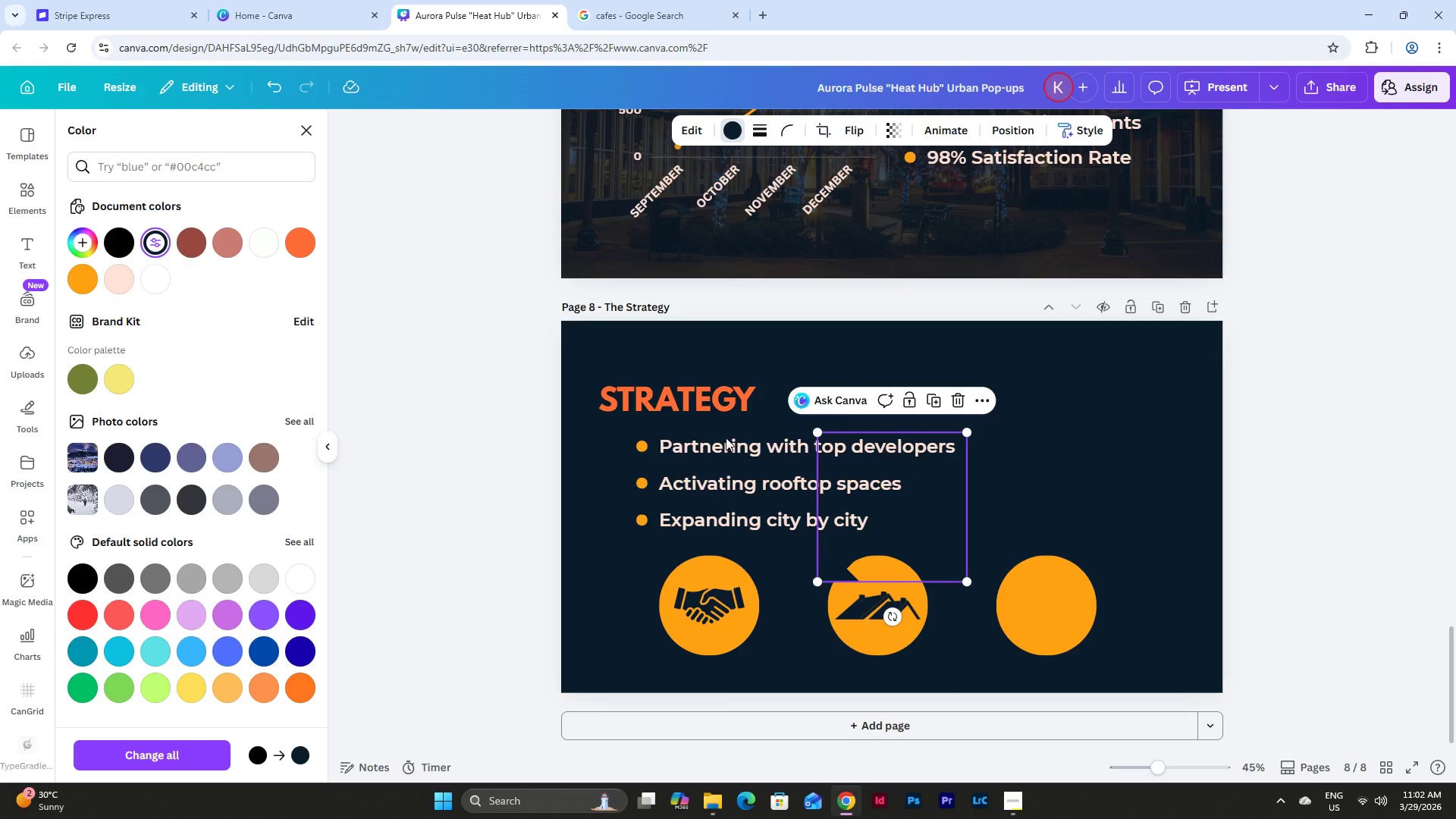 
left_click_drag(start_coordinate=[914, 513], to_coordinate=[1060, 585])
 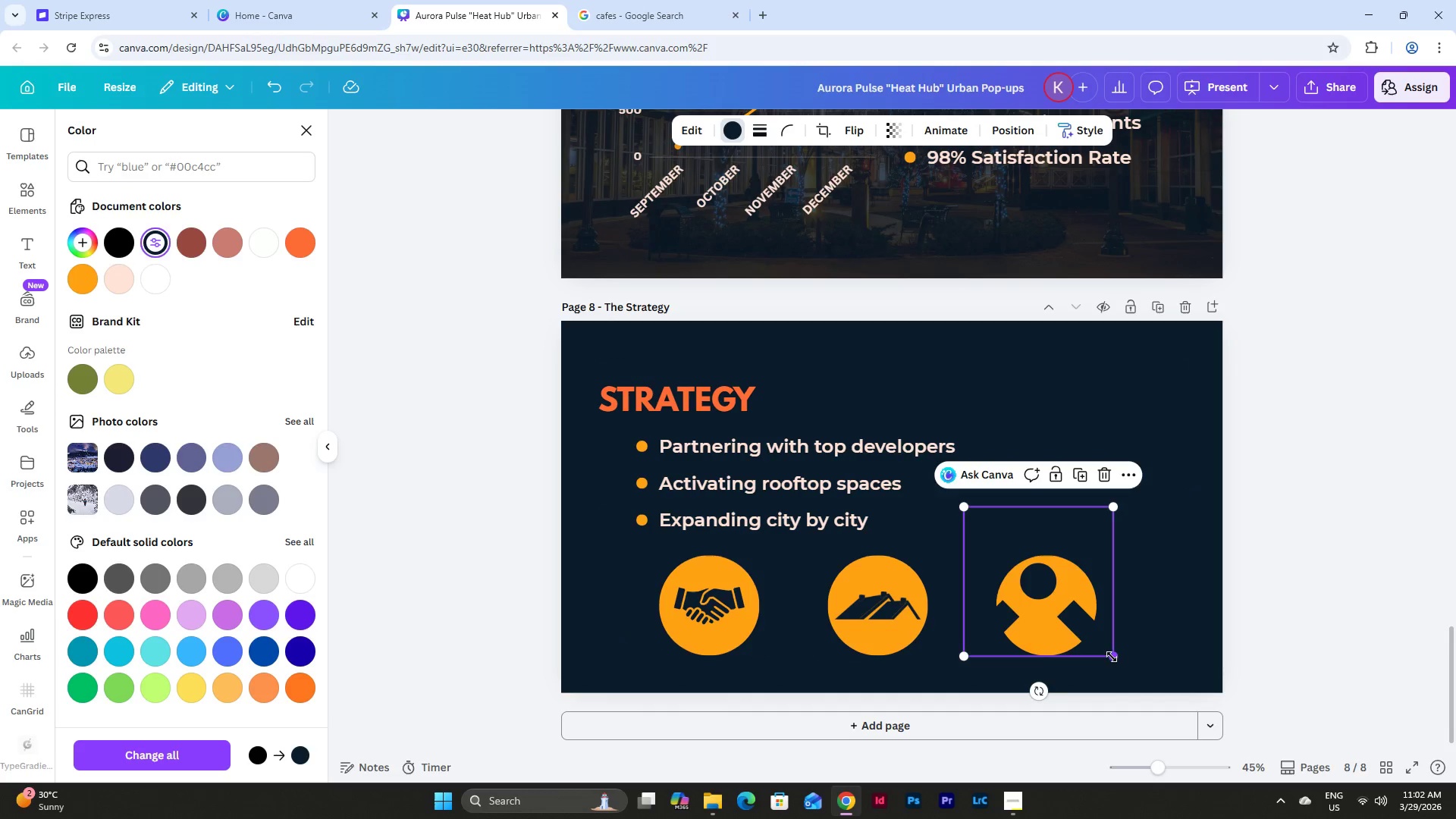 
left_click_drag(start_coordinate=[1112, 657], to_coordinate=[1021, 567])
 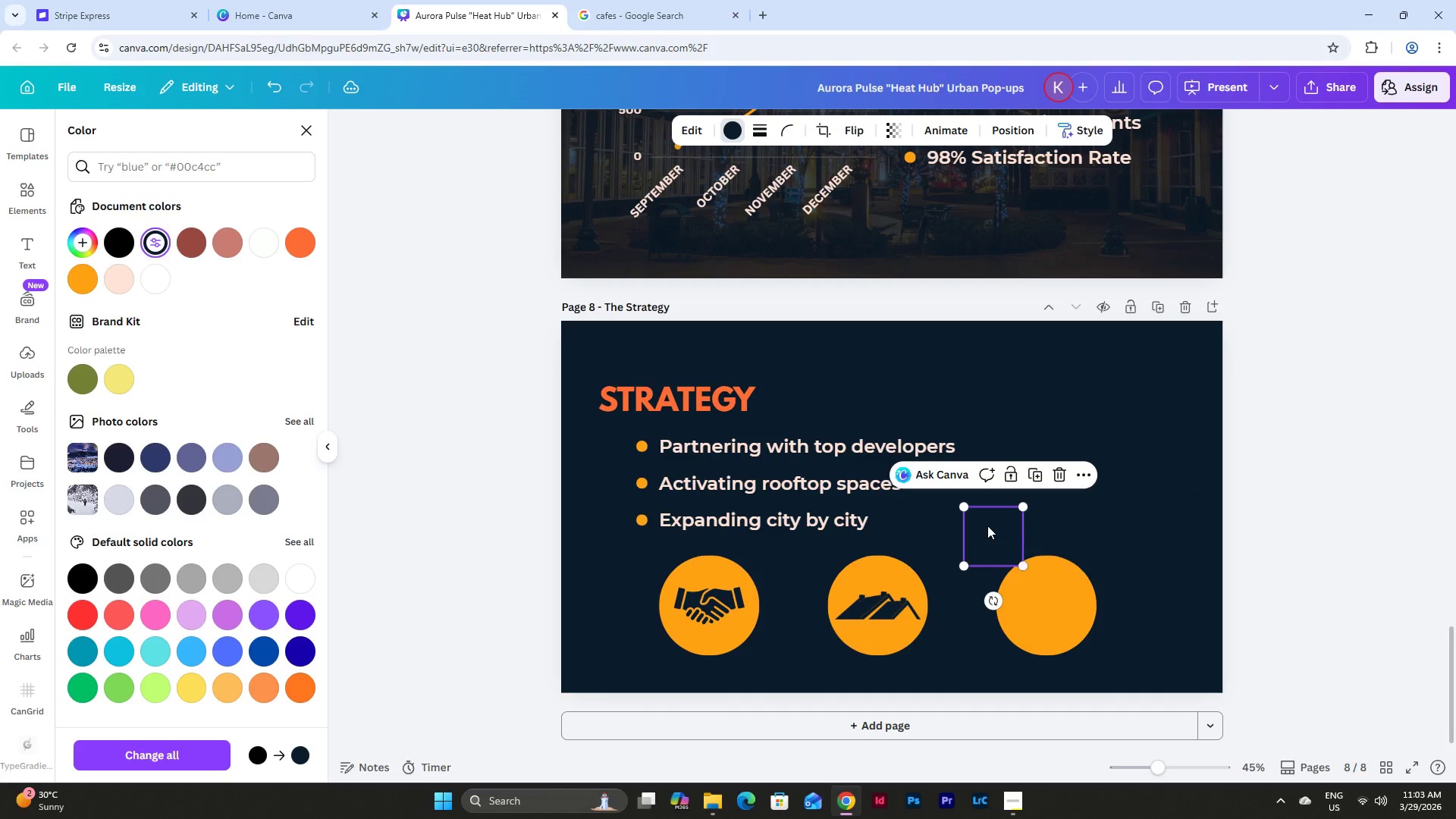 
left_click_drag(start_coordinate=[987, 526], to_coordinate=[1038, 595])
 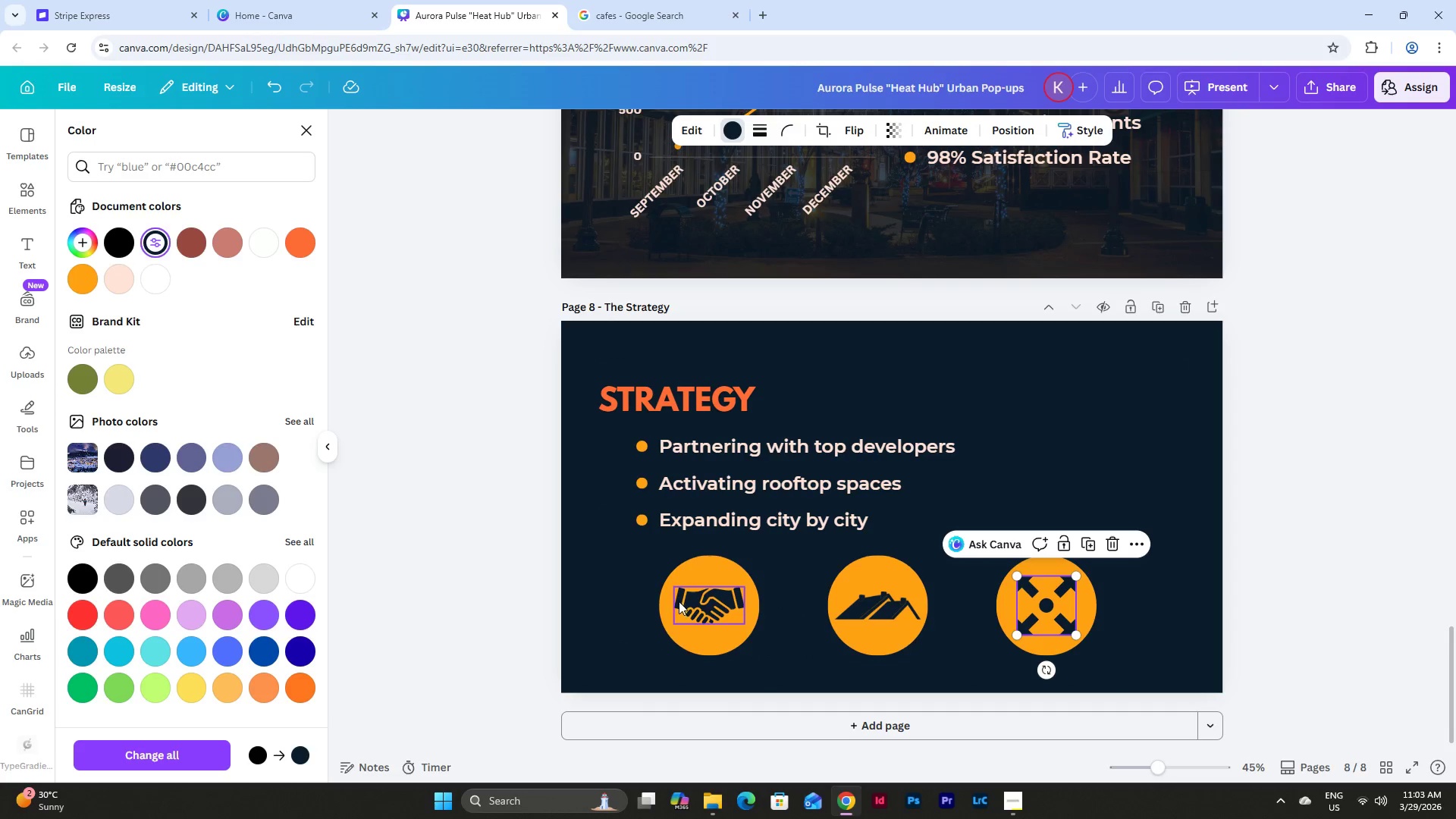 
left_click([696, 600])
 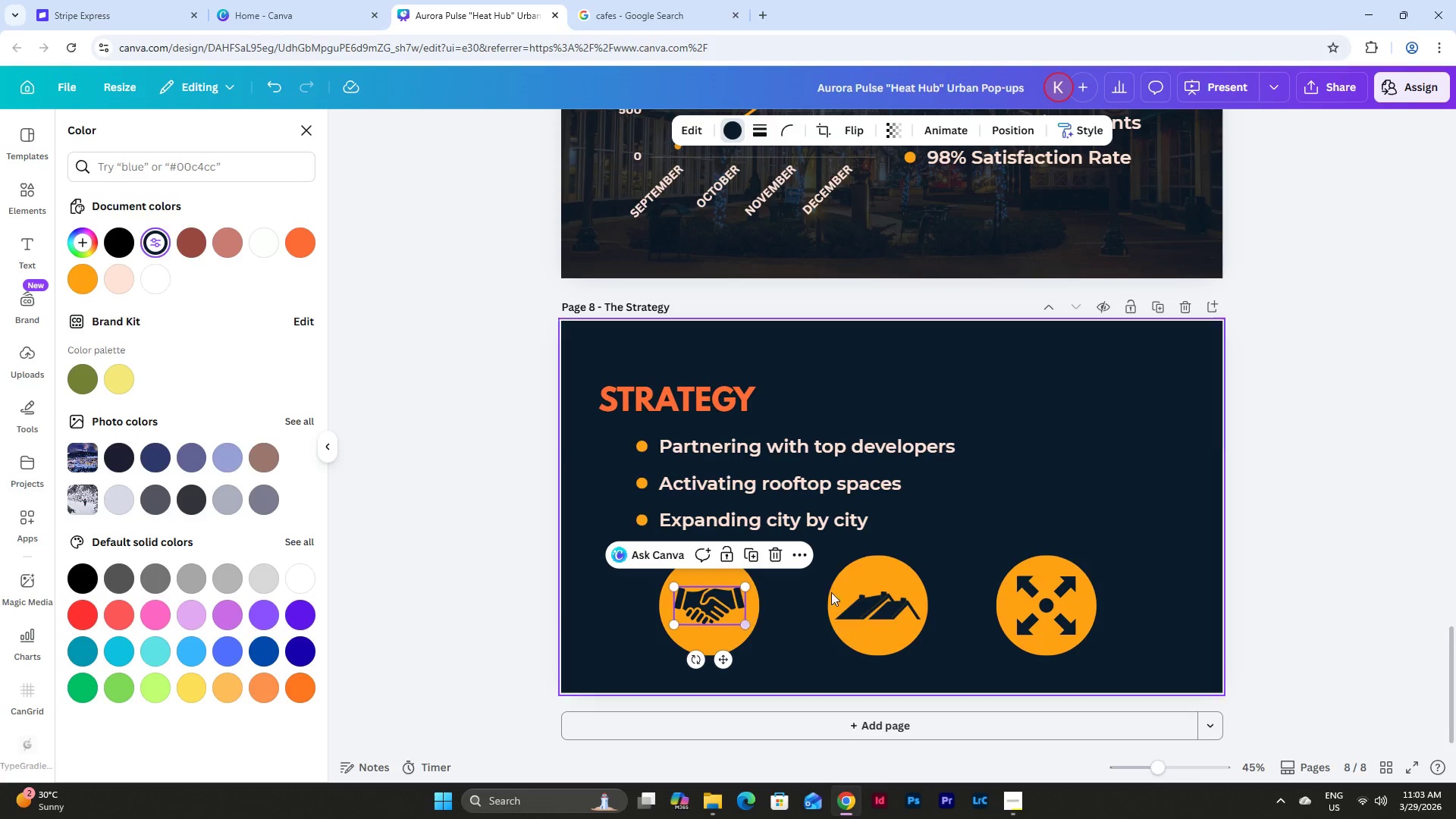 
left_click([1029, 497])
 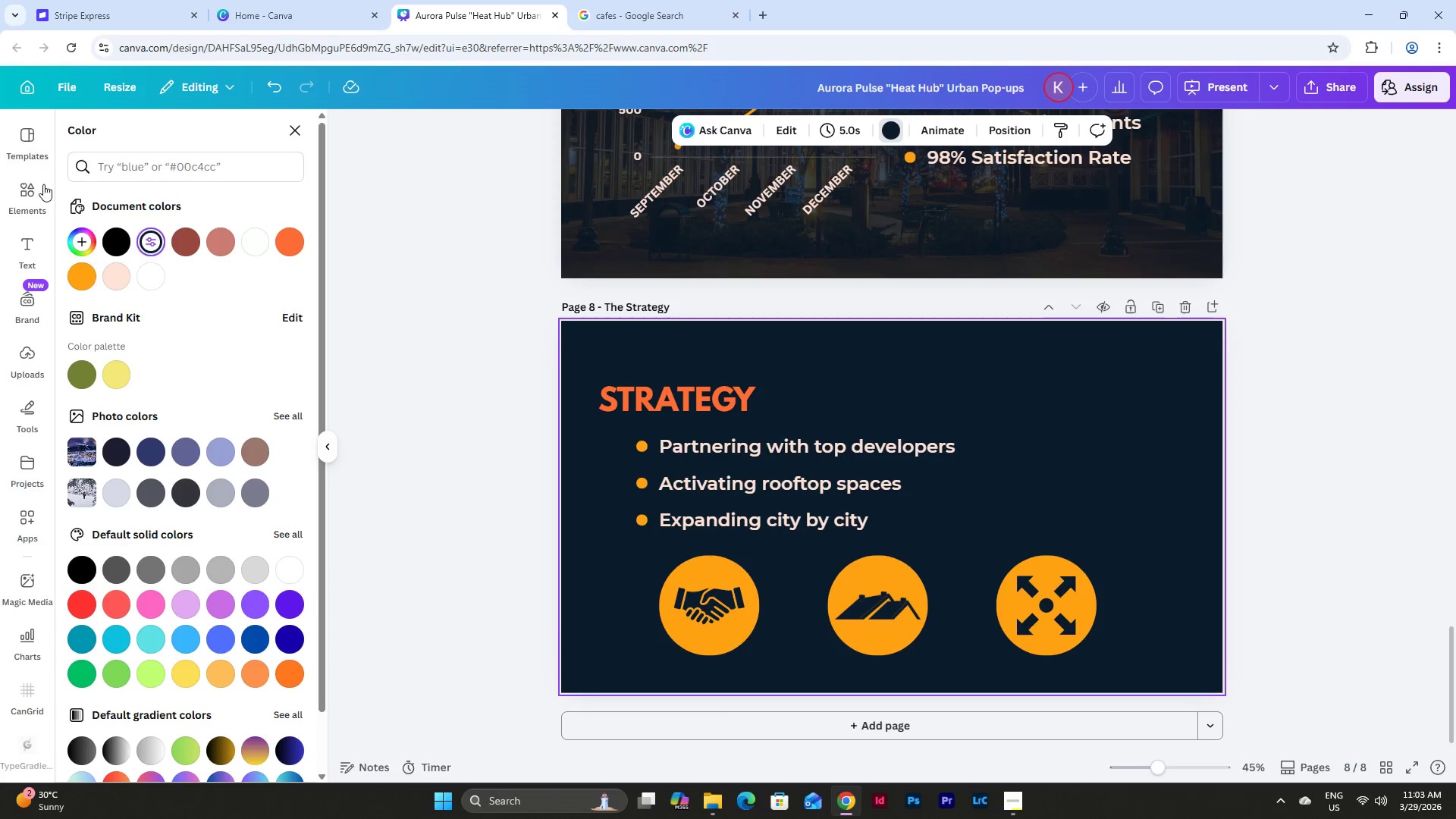 
left_click_drag(start_coordinate=[162, 146], to_coordinate=[45, 146])
 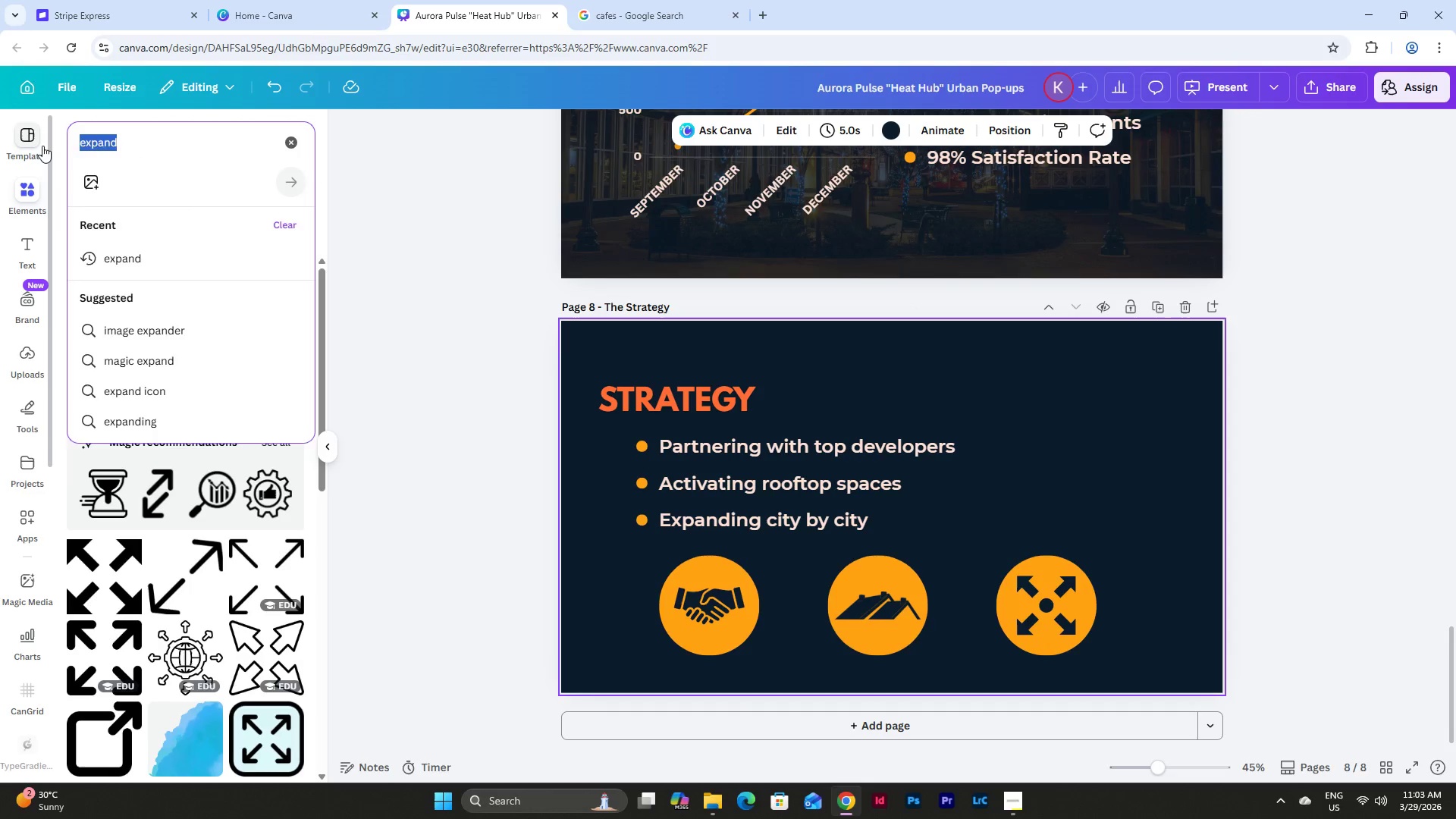 
type(arr)
 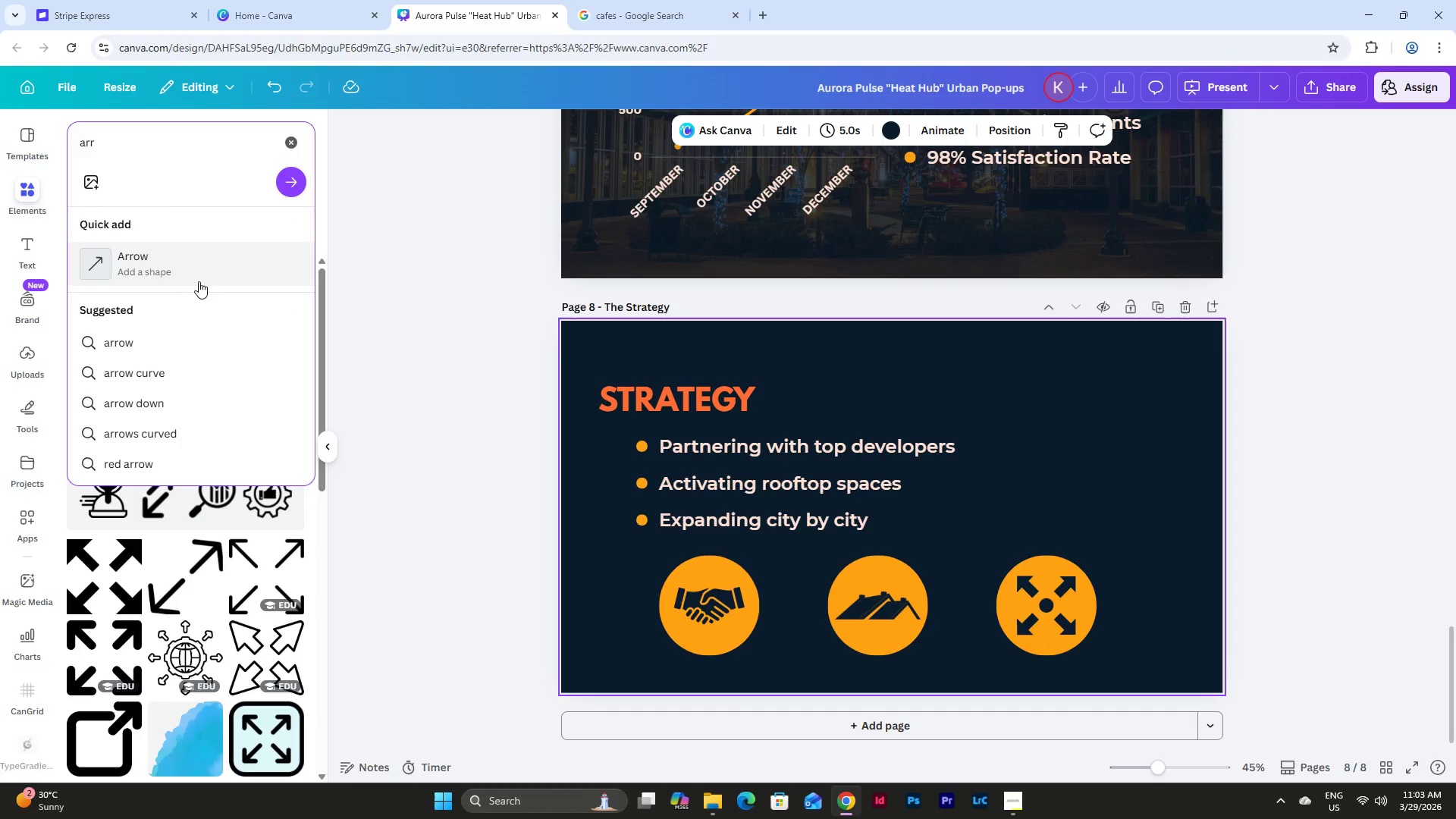 
left_click([196, 268])
 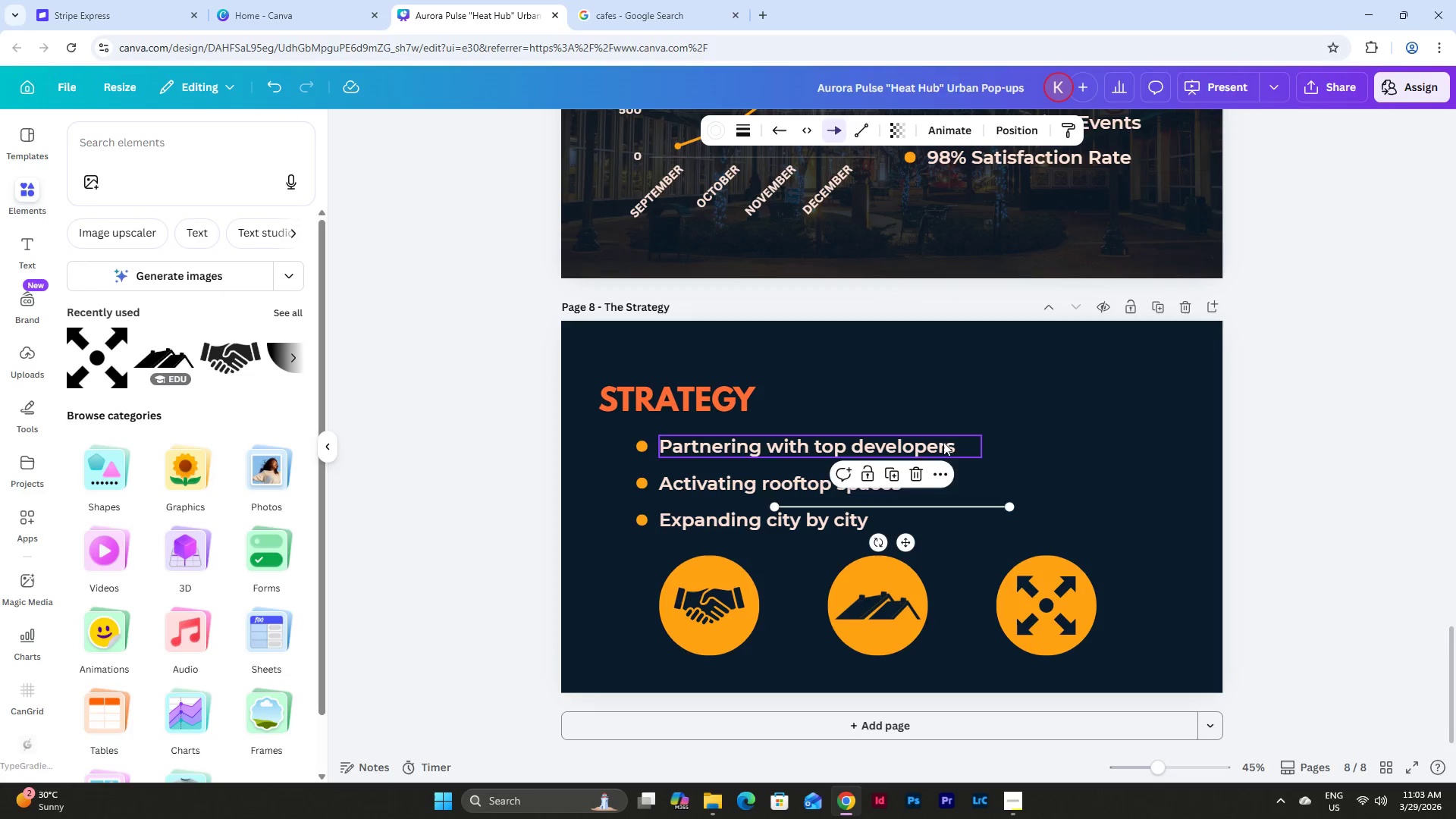 
left_click([913, 469])
 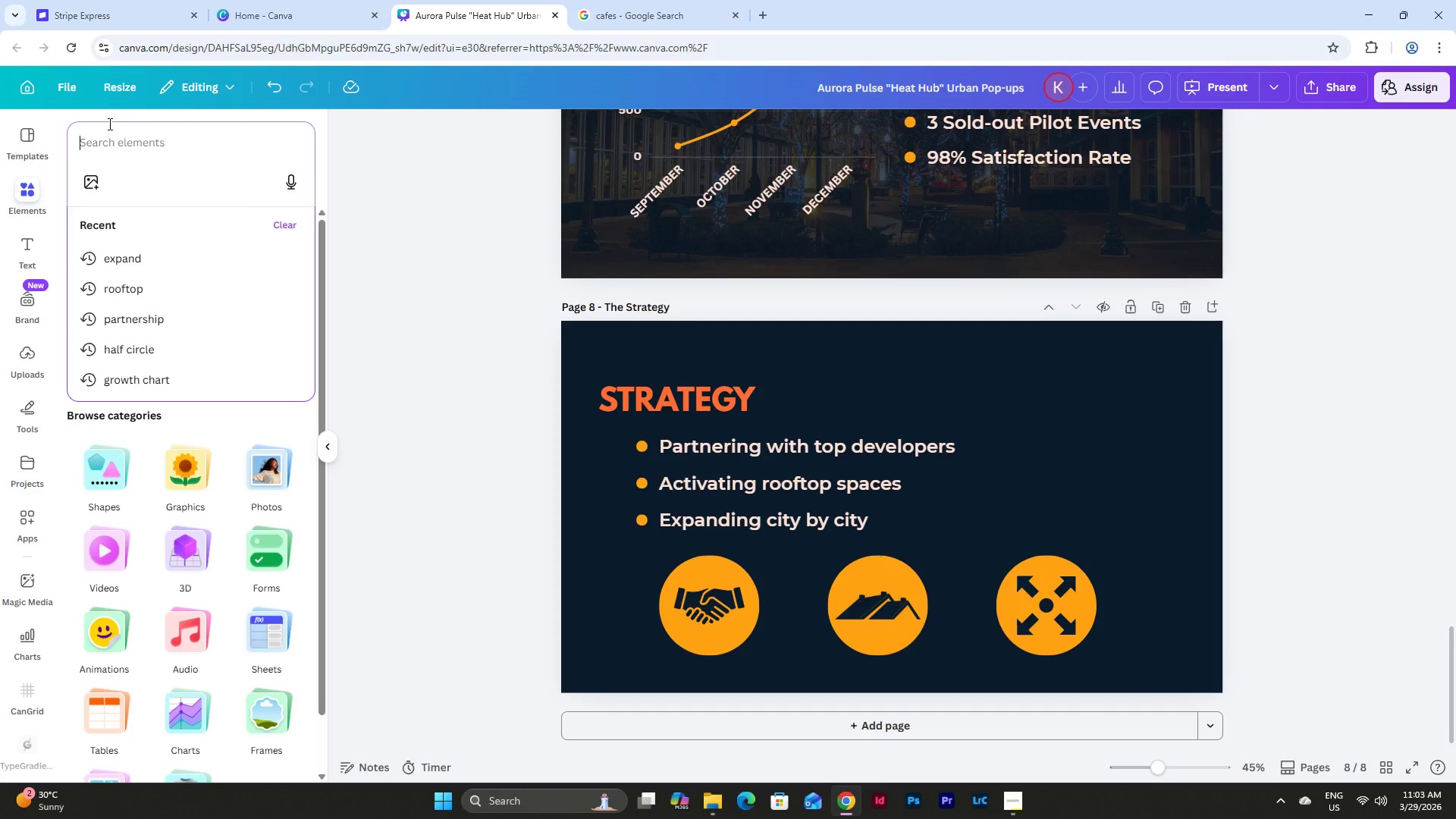 
type(arr)
 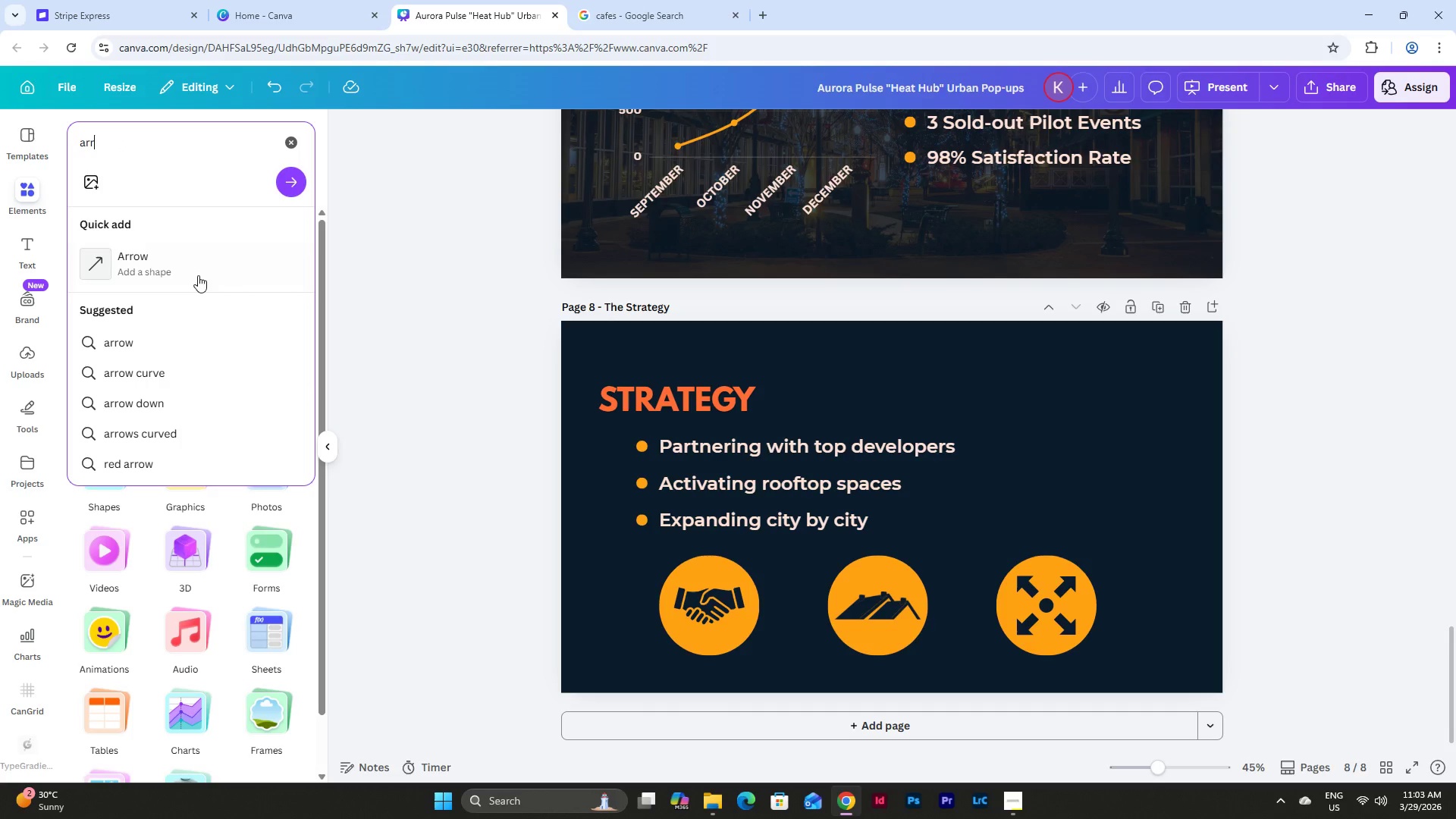 
left_click([193, 342])
 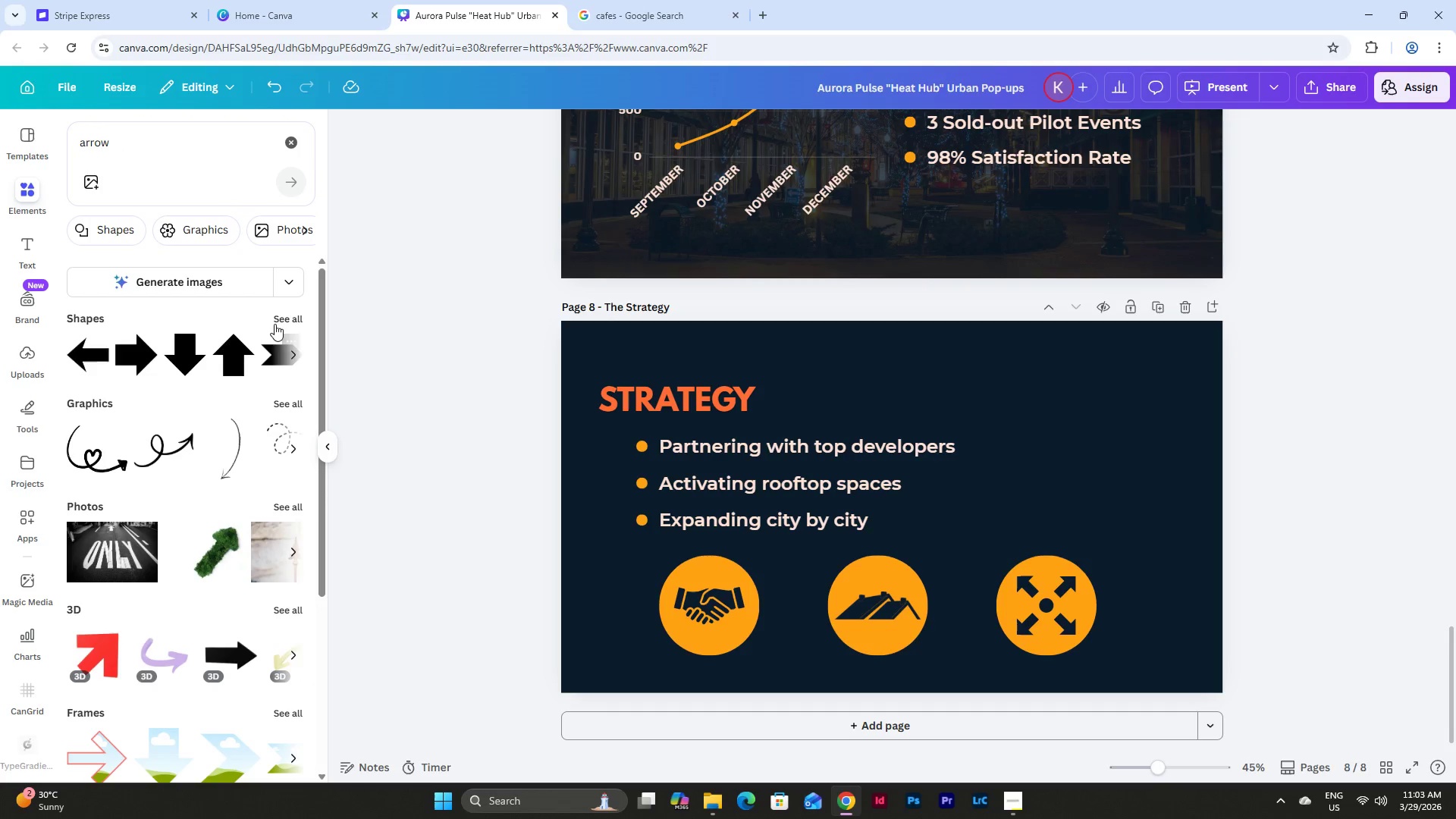 
left_click([281, 318])
 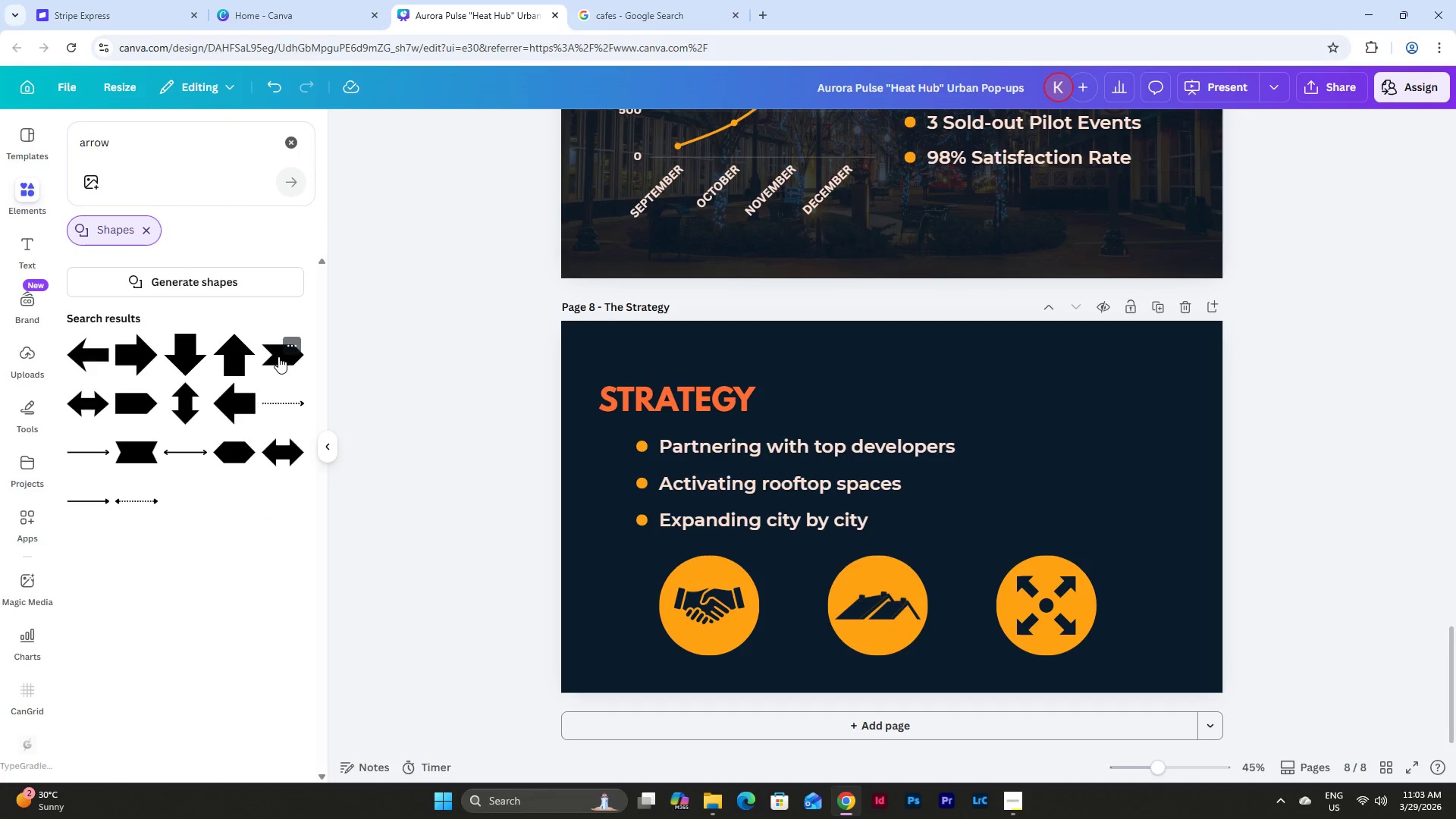 
left_click([278, 354])
 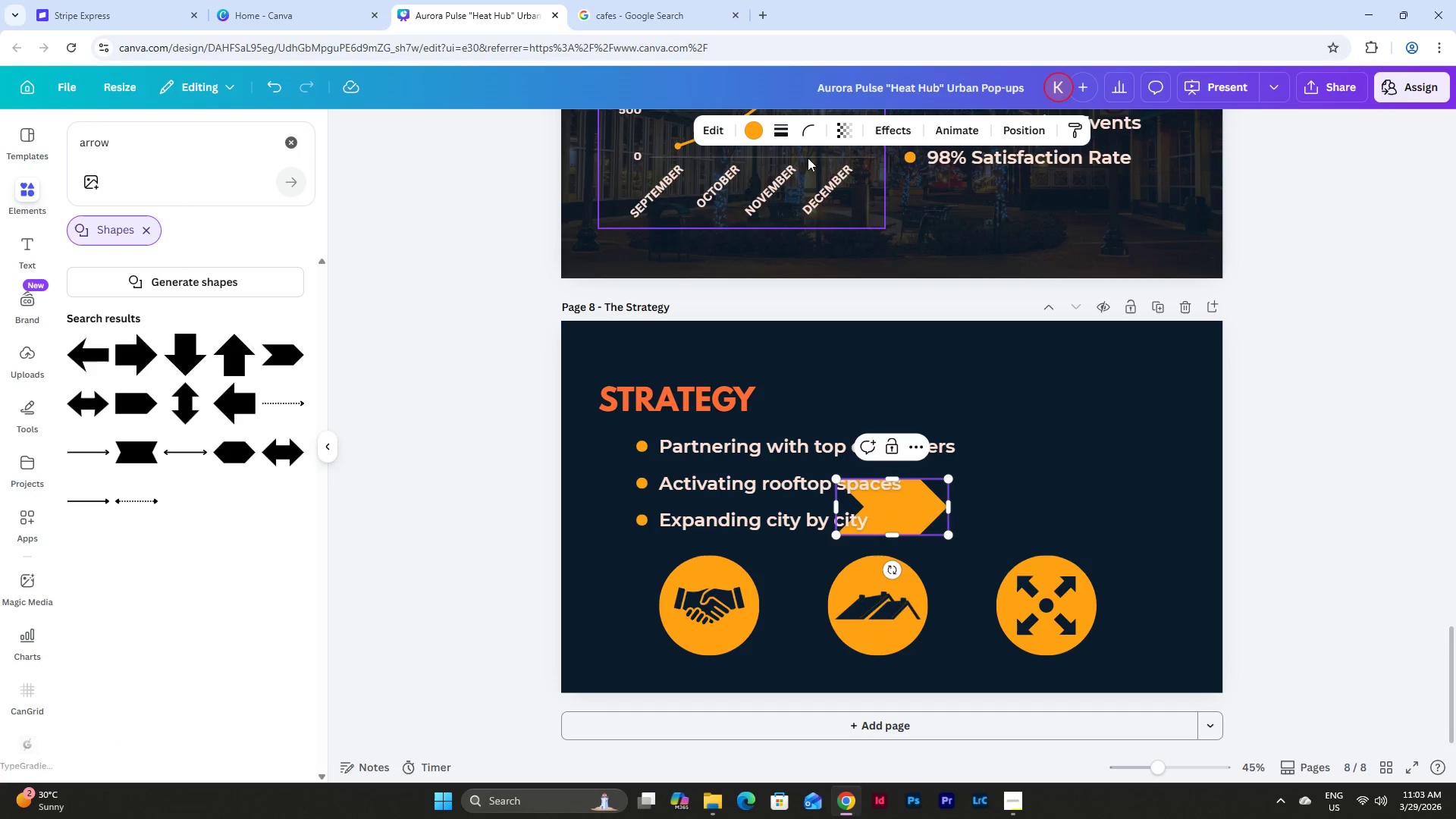 
left_click([757, 130])
 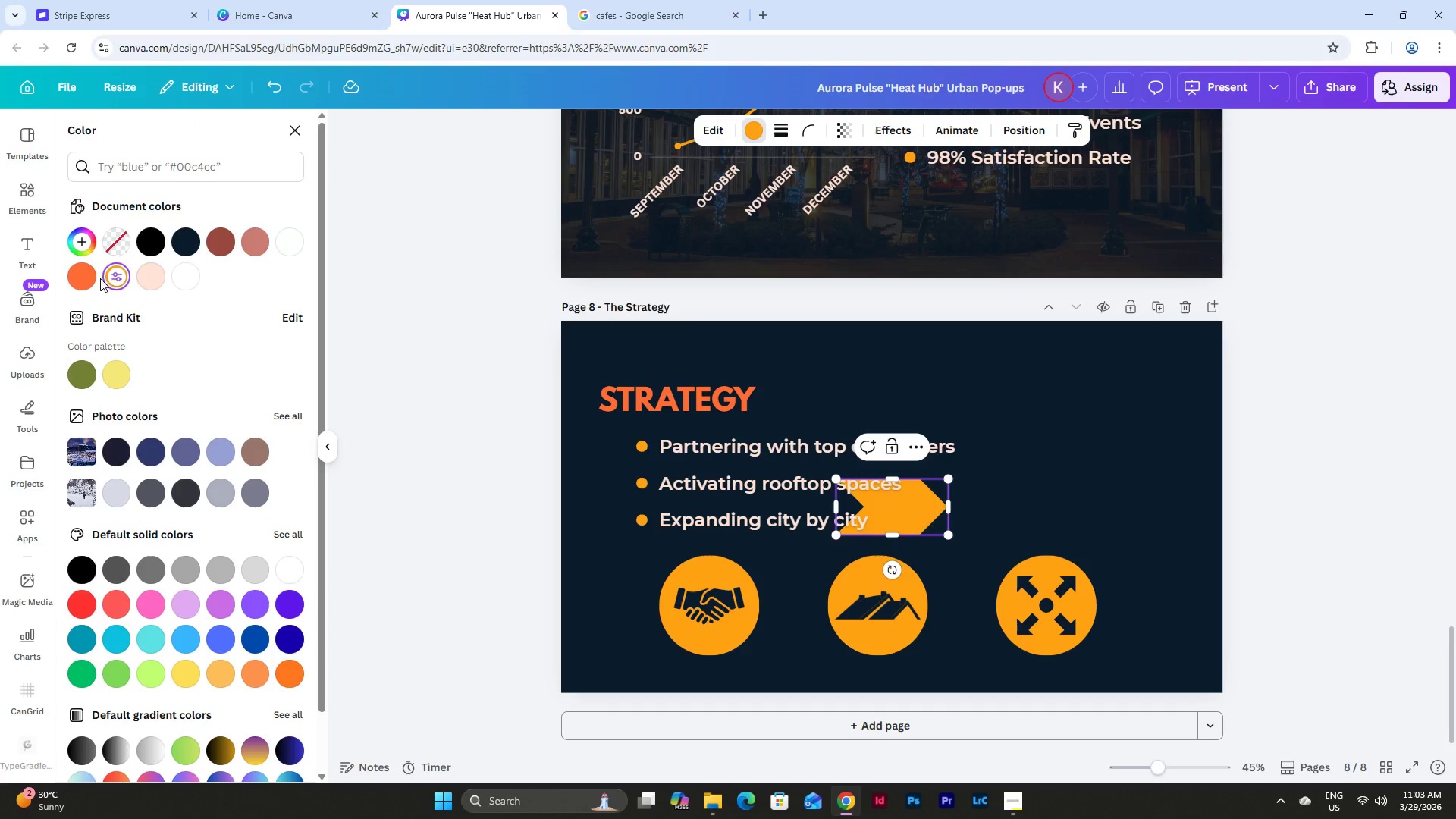 
left_click([74, 280])
 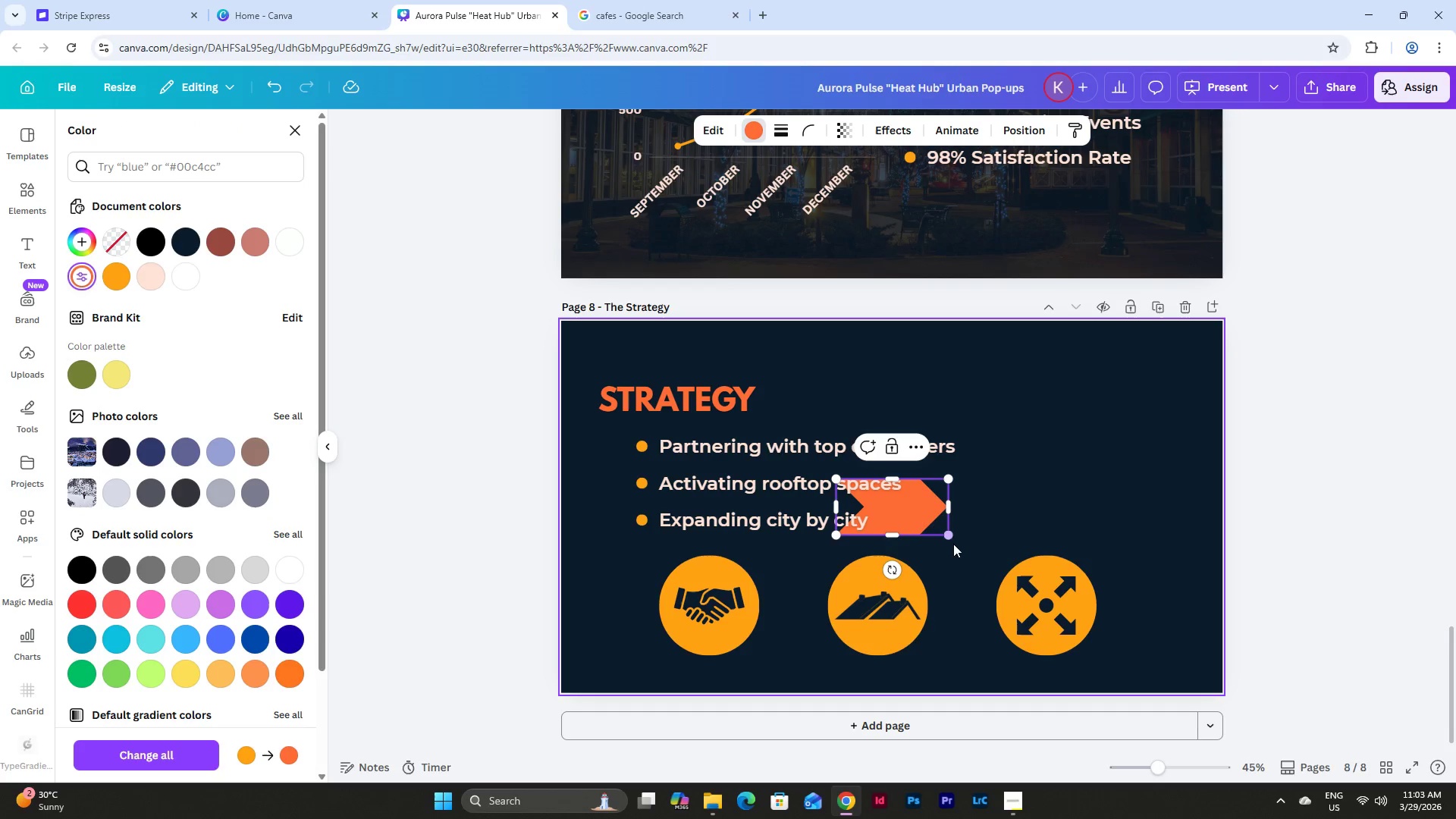 
left_click_drag(start_coordinate=[951, 537], to_coordinate=[906, 515])
 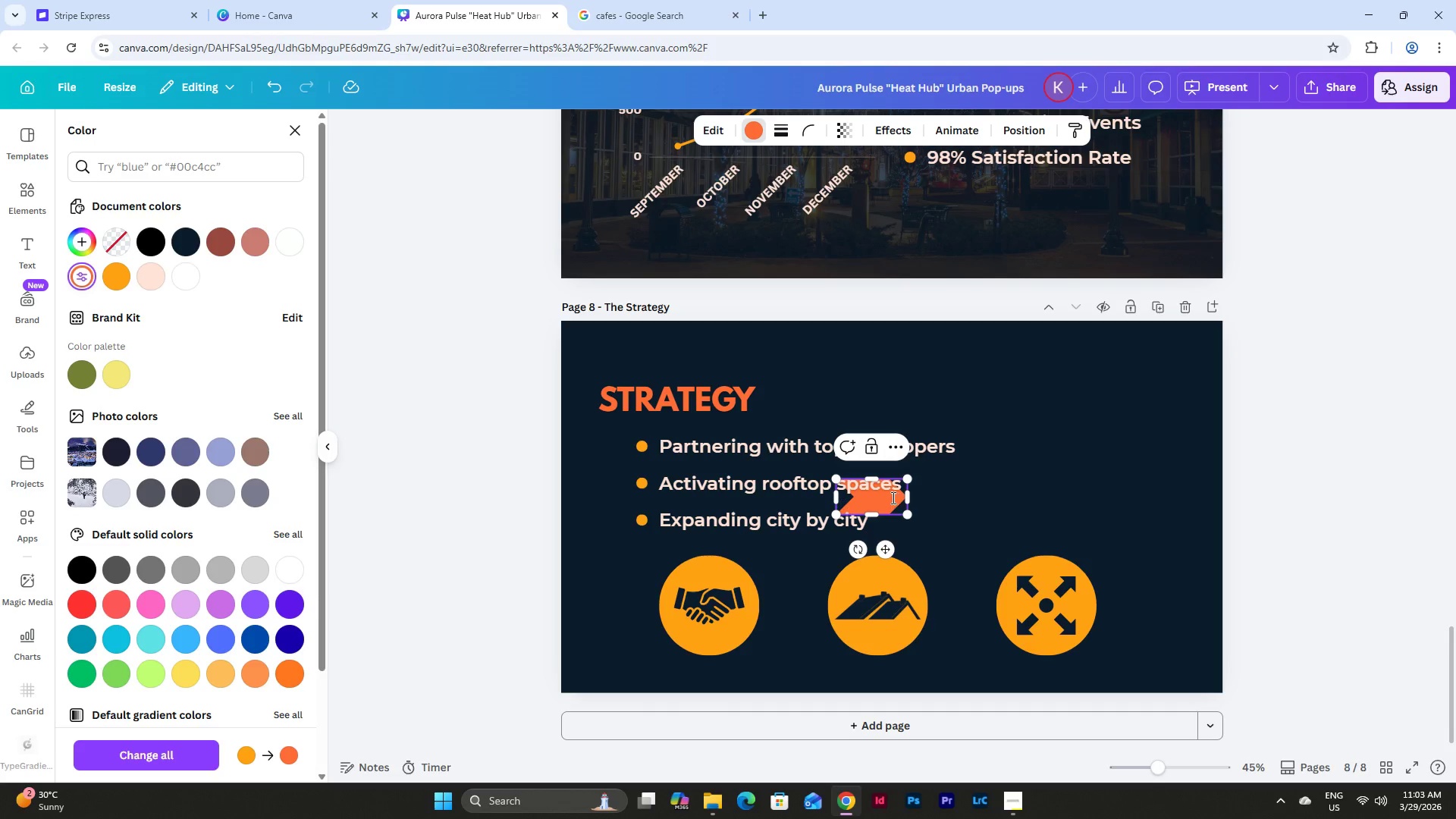 
left_click_drag(start_coordinate=[892, 497], to_coordinate=[892, 503])
 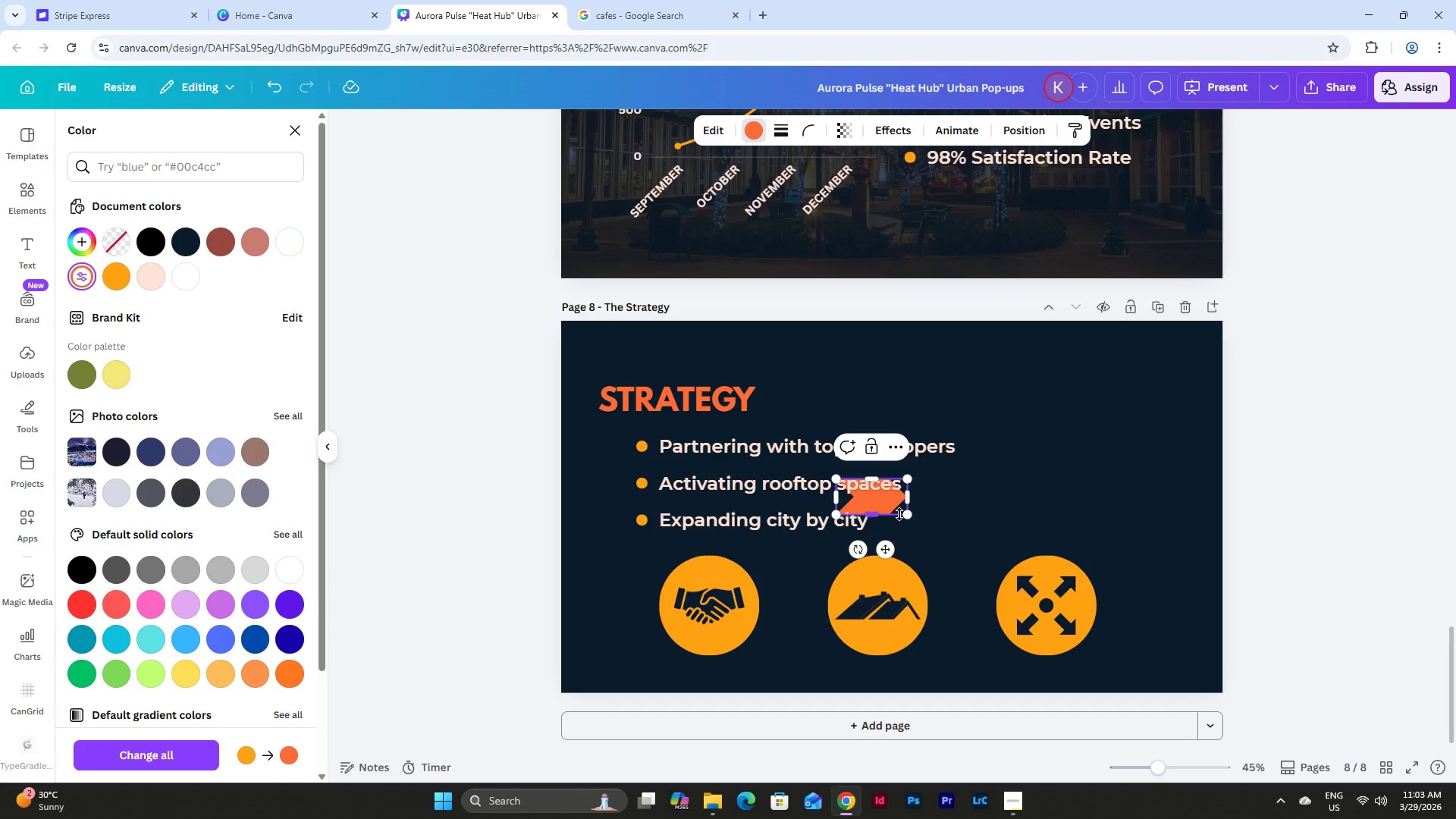 
left_click_drag(start_coordinate=[899, 514], to_coordinate=[903, 562])
 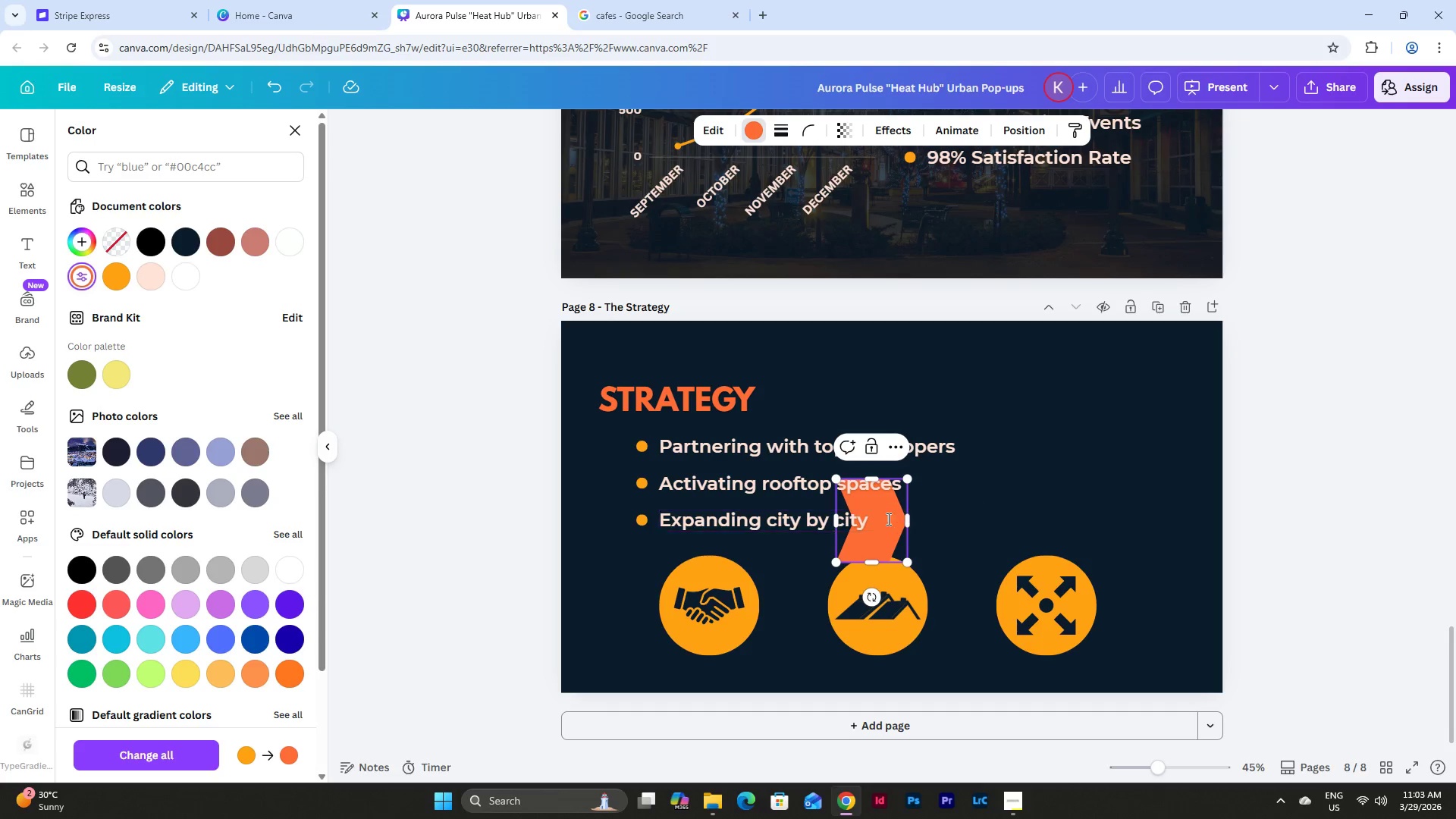 
left_click_drag(start_coordinate=[889, 521], to_coordinate=[858, 628])
 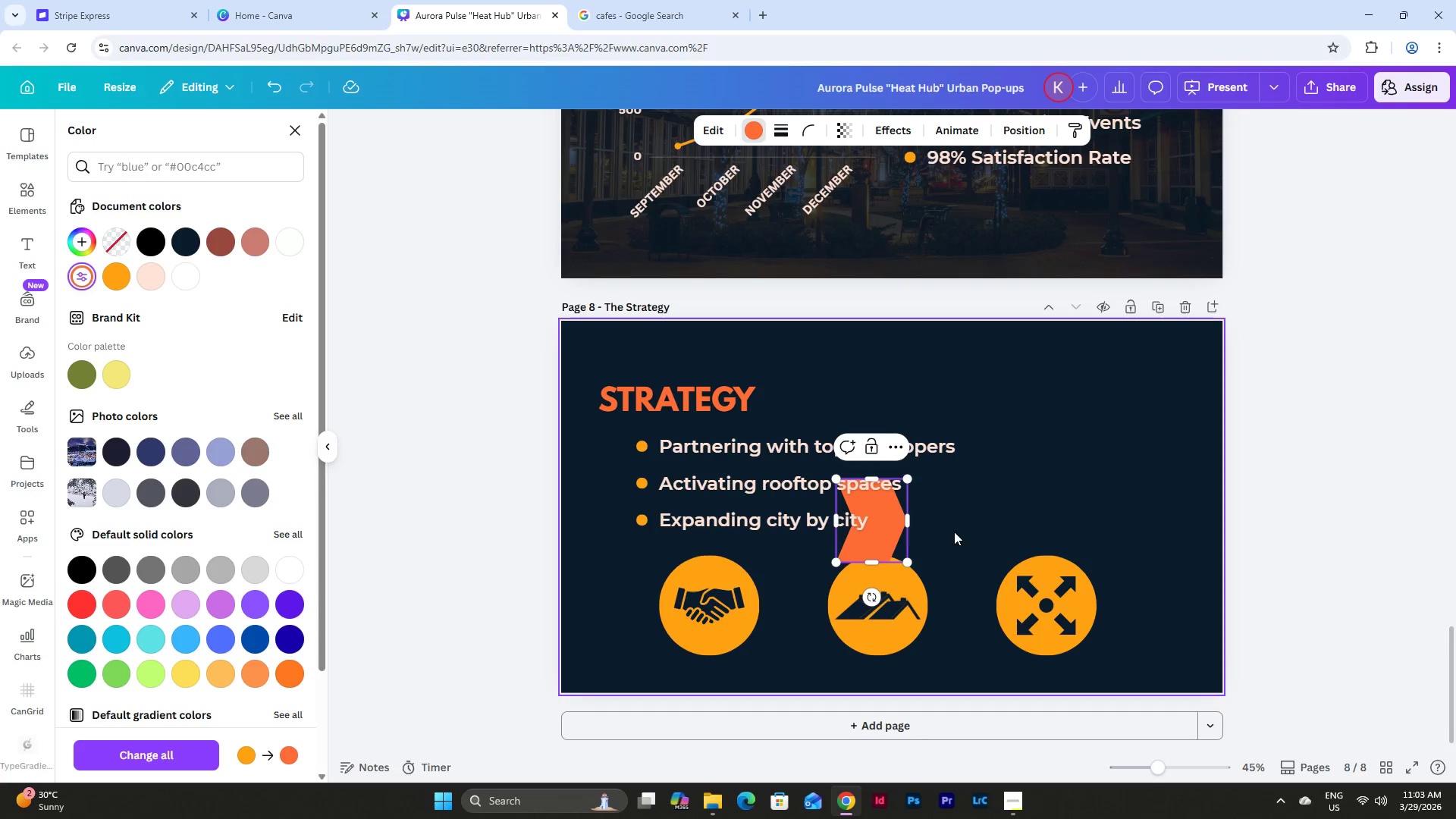 
left_click([954, 532])
 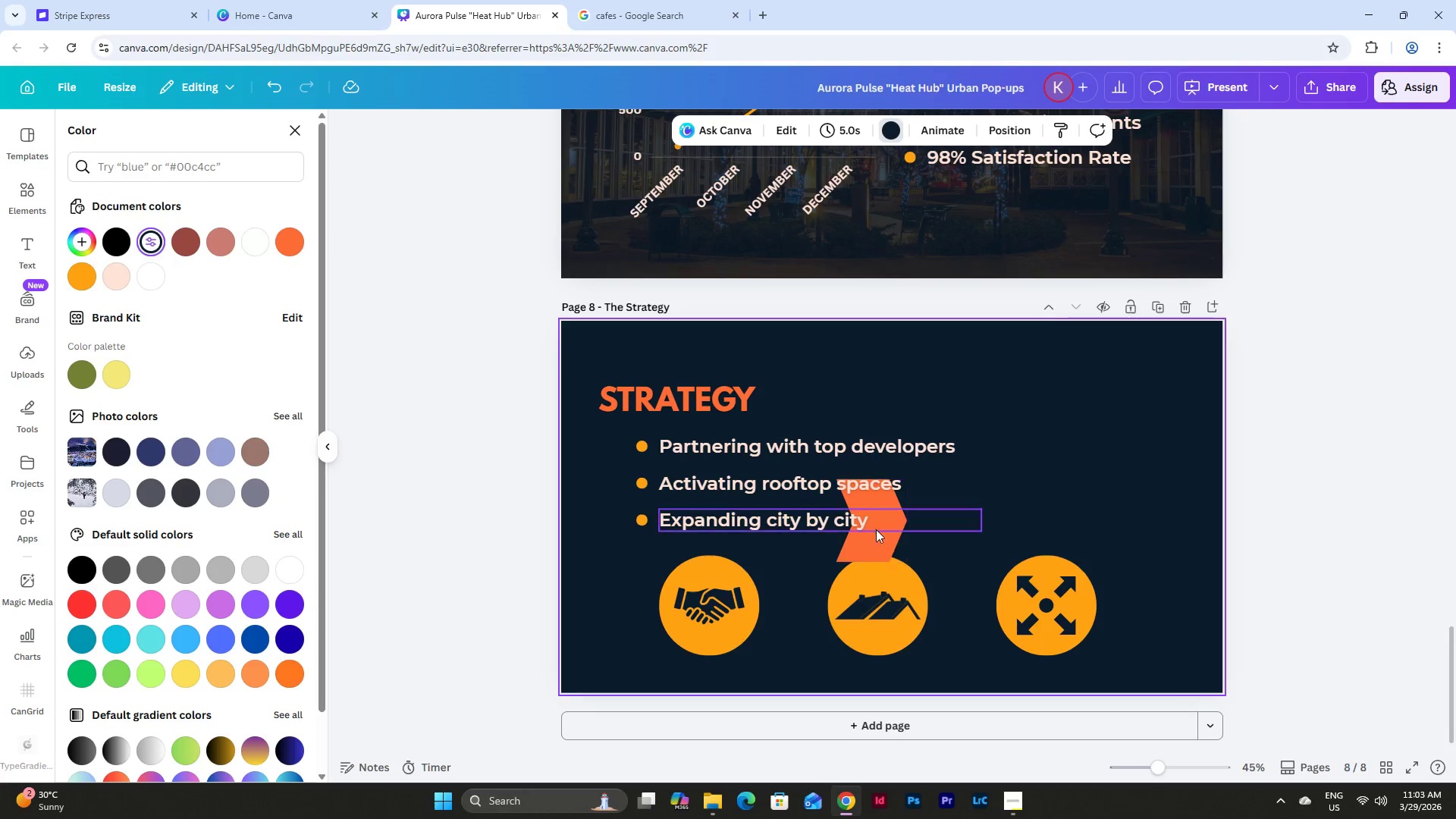 
left_click_drag(start_coordinate=[874, 527], to_coordinate=[858, 580])
 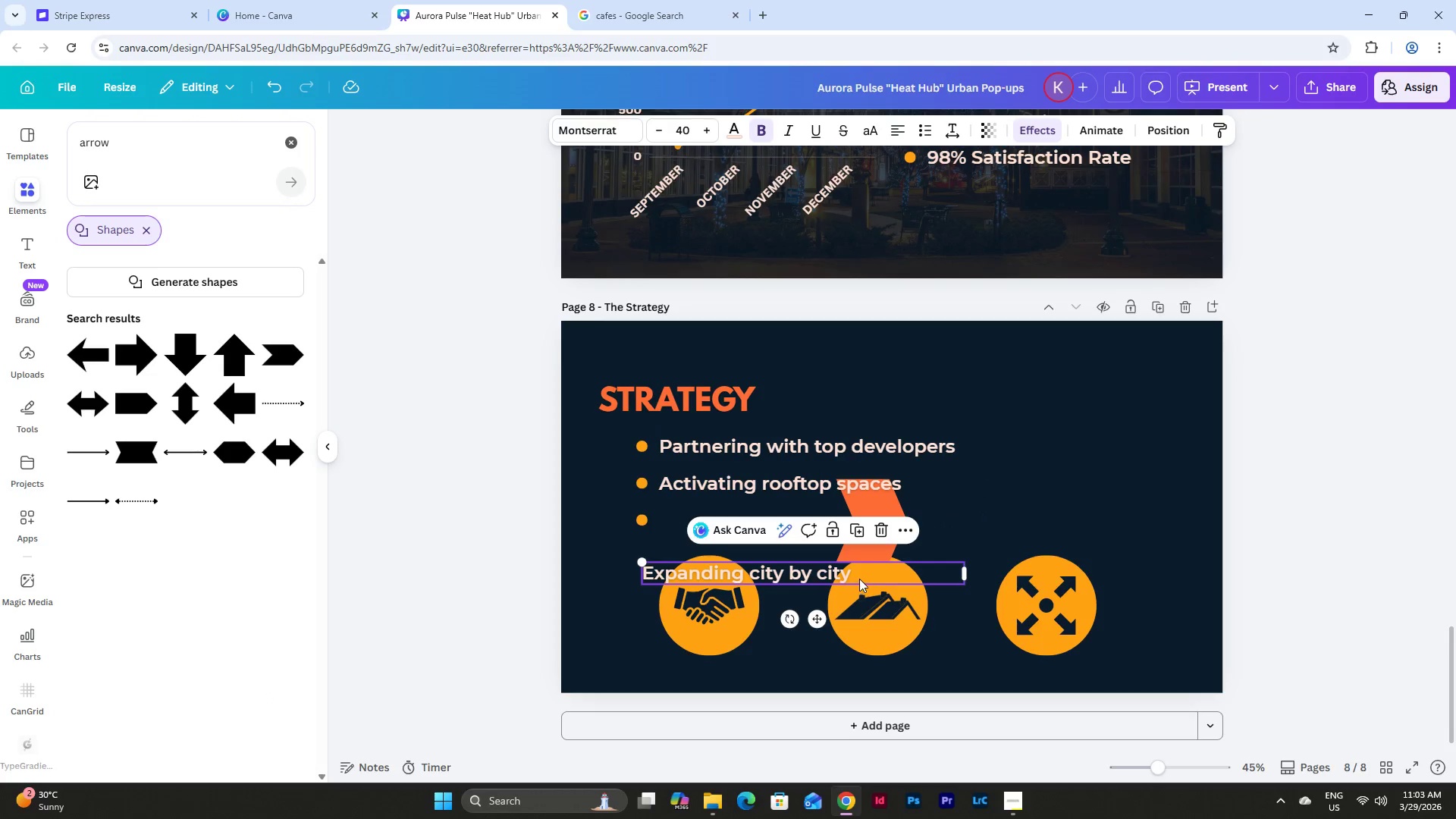 
key(Control+ControlLeft)
 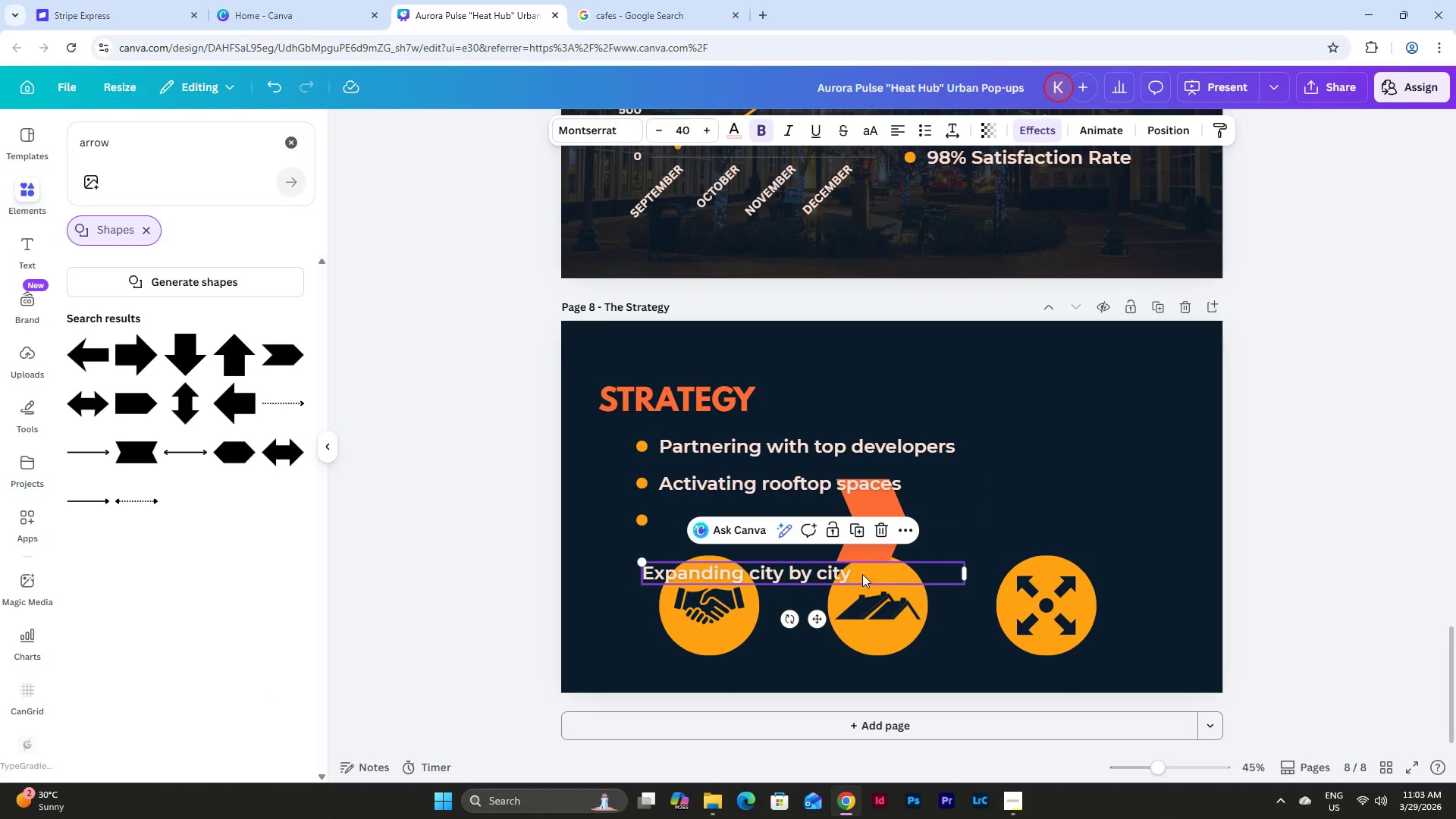 
key(Control+Shift+ShiftLeft)
 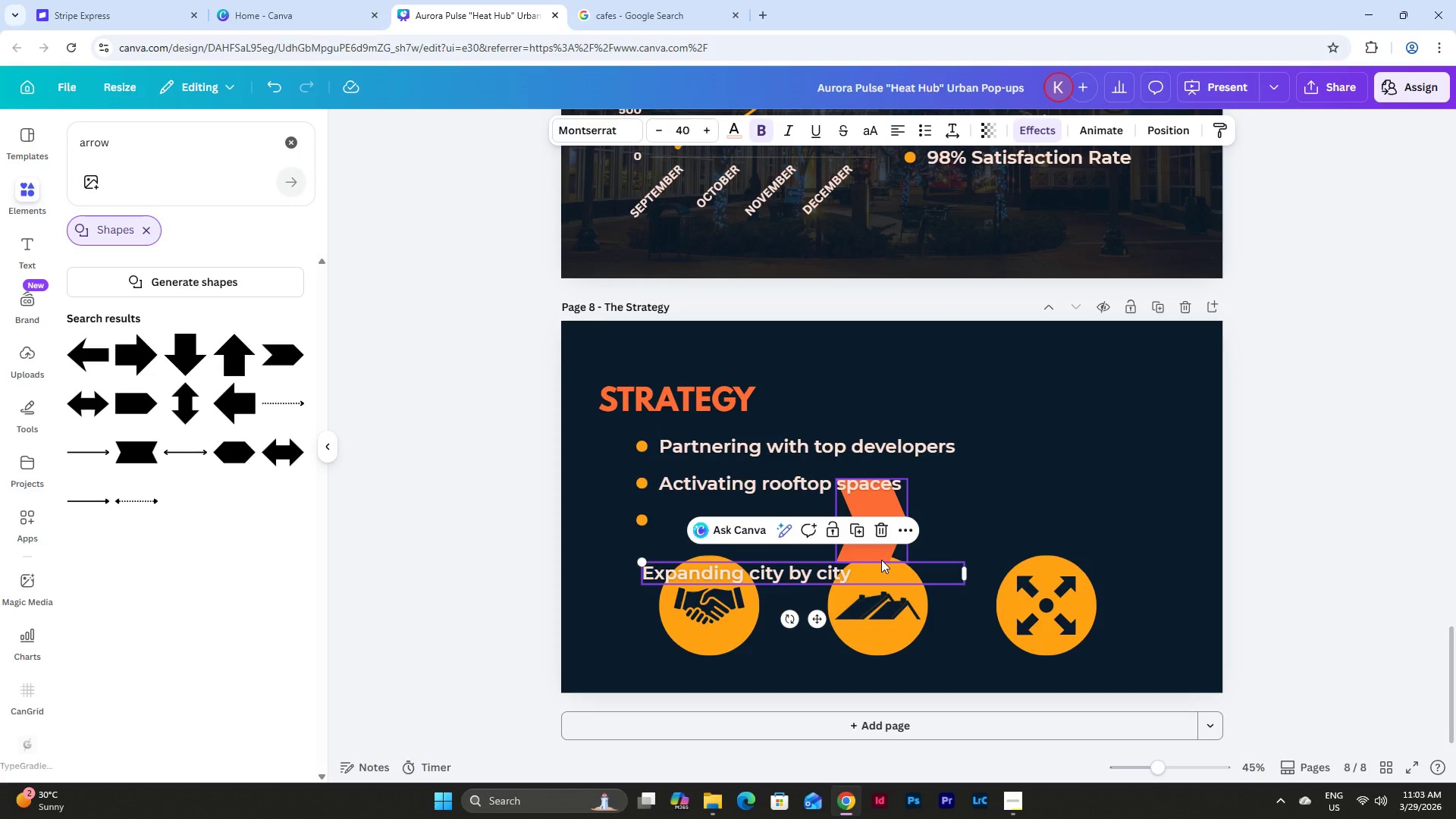 
key(Control+Z)
 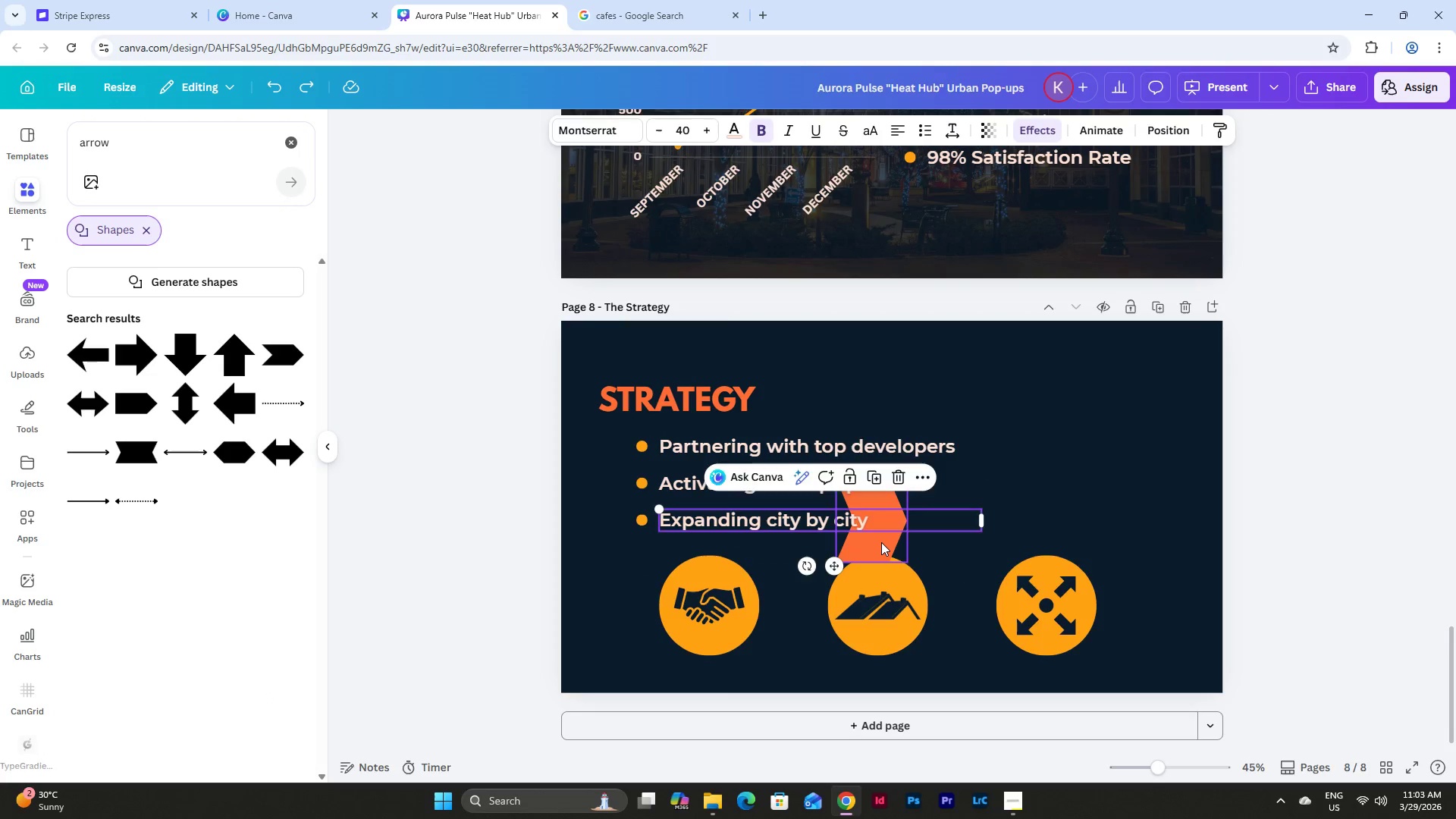 
left_click([881, 542])
 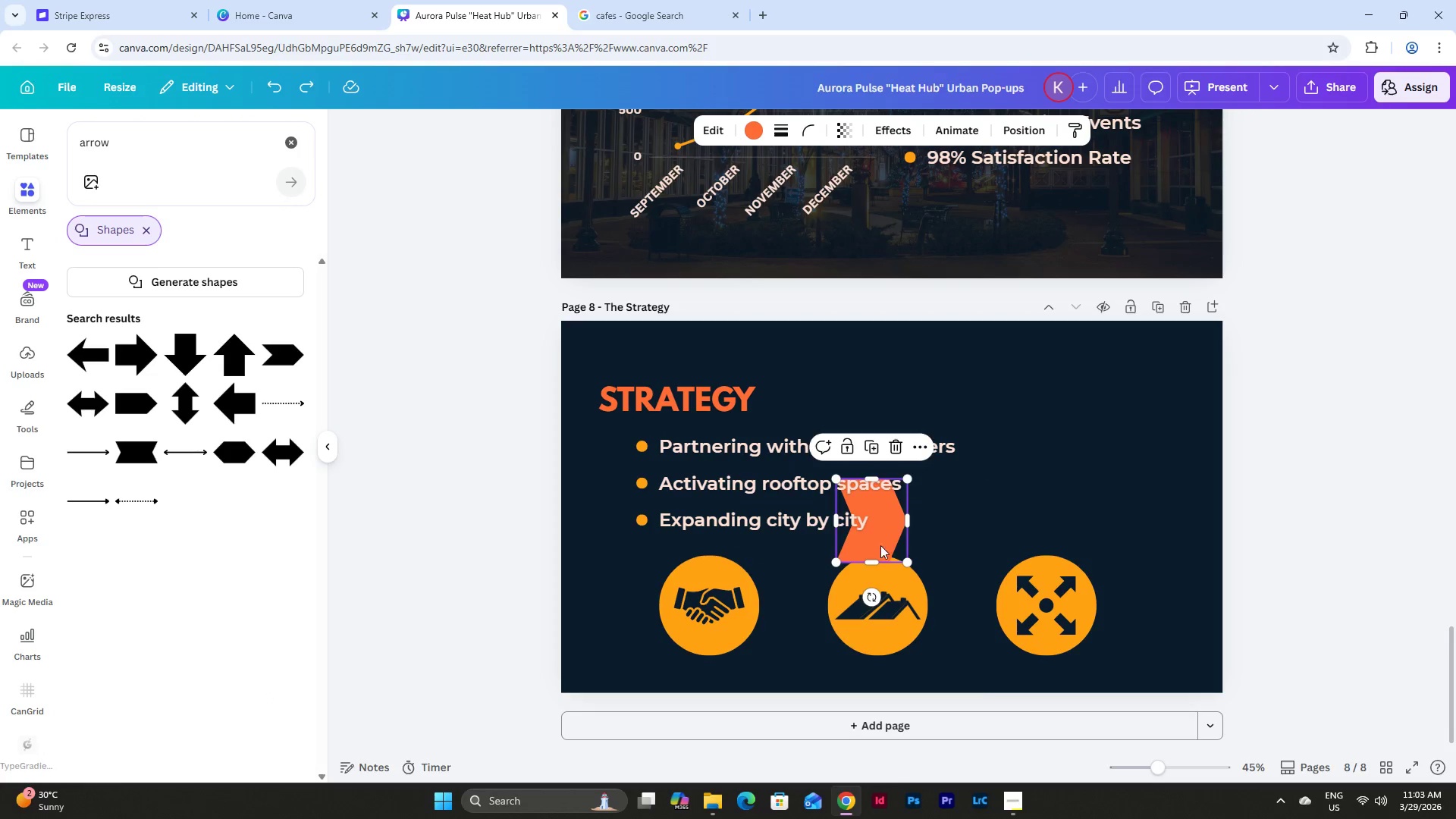 
left_click_drag(start_coordinate=[885, 542], to_coordinate=[819, 627])
 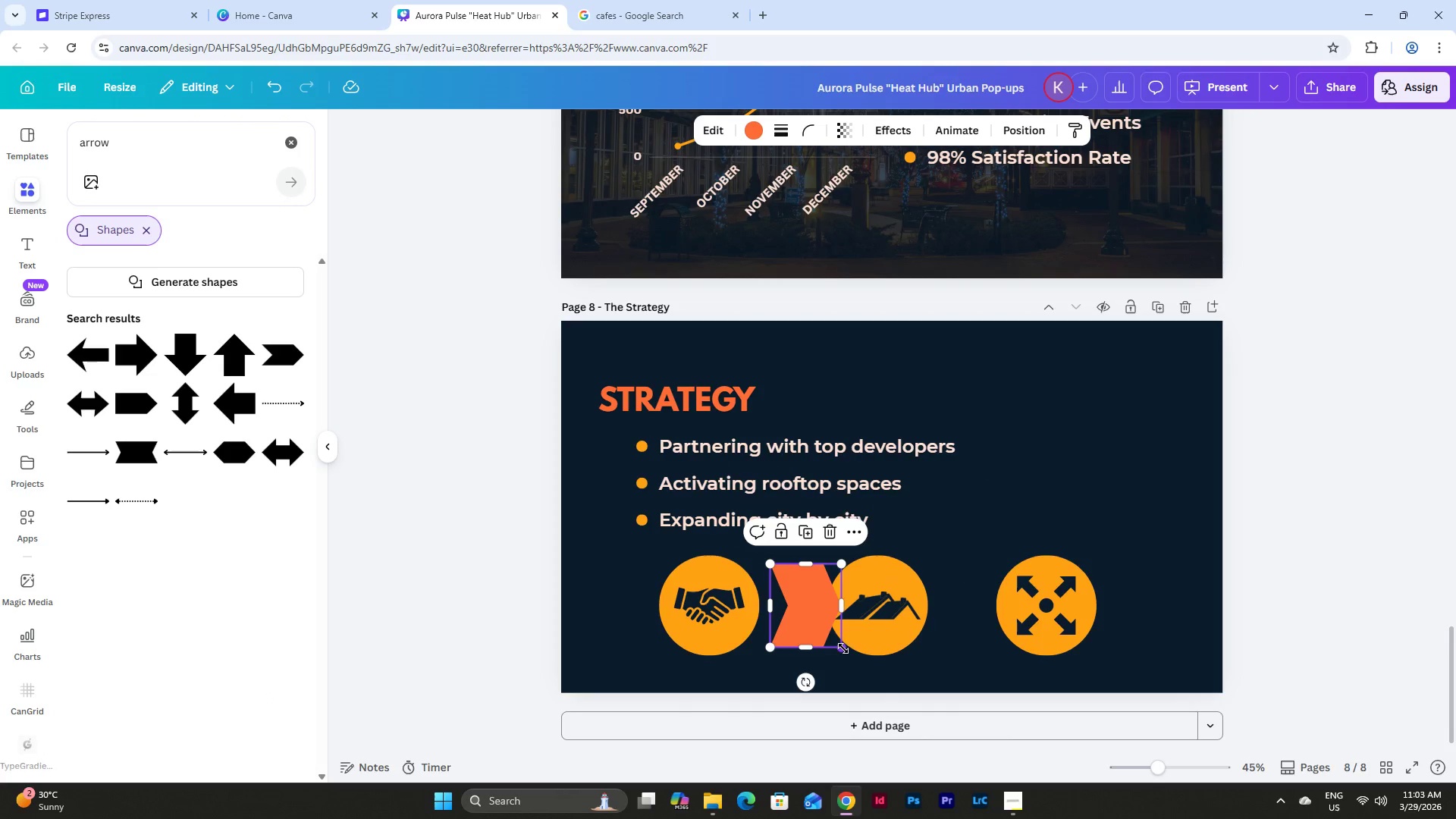 
left_click_drag(start_coordinate=[843, 648], to_coordinate=[831, 598])
 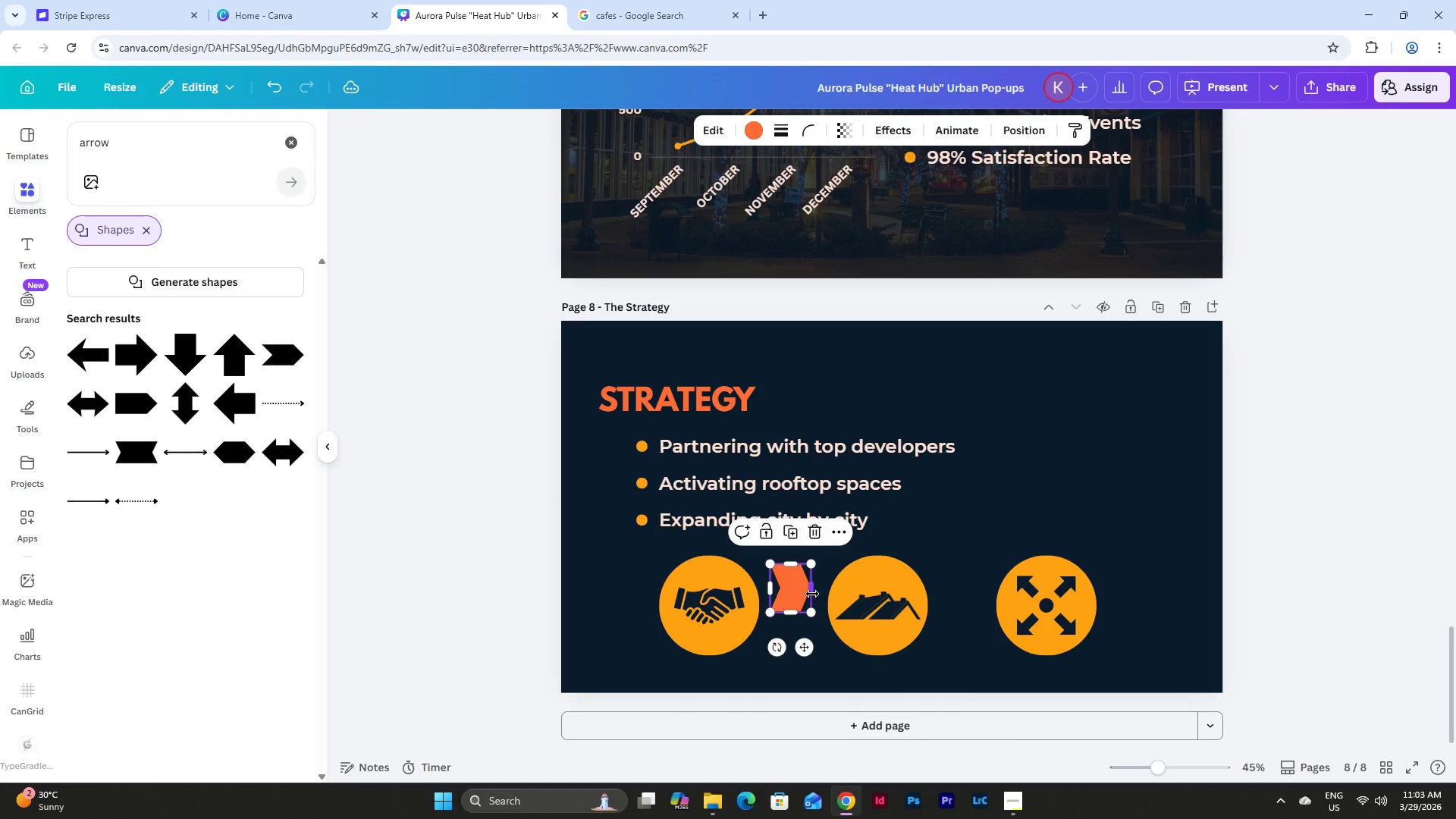 
left_click_drag(start_coordinate=[812, 594], to_coordinate=[819, 595])
 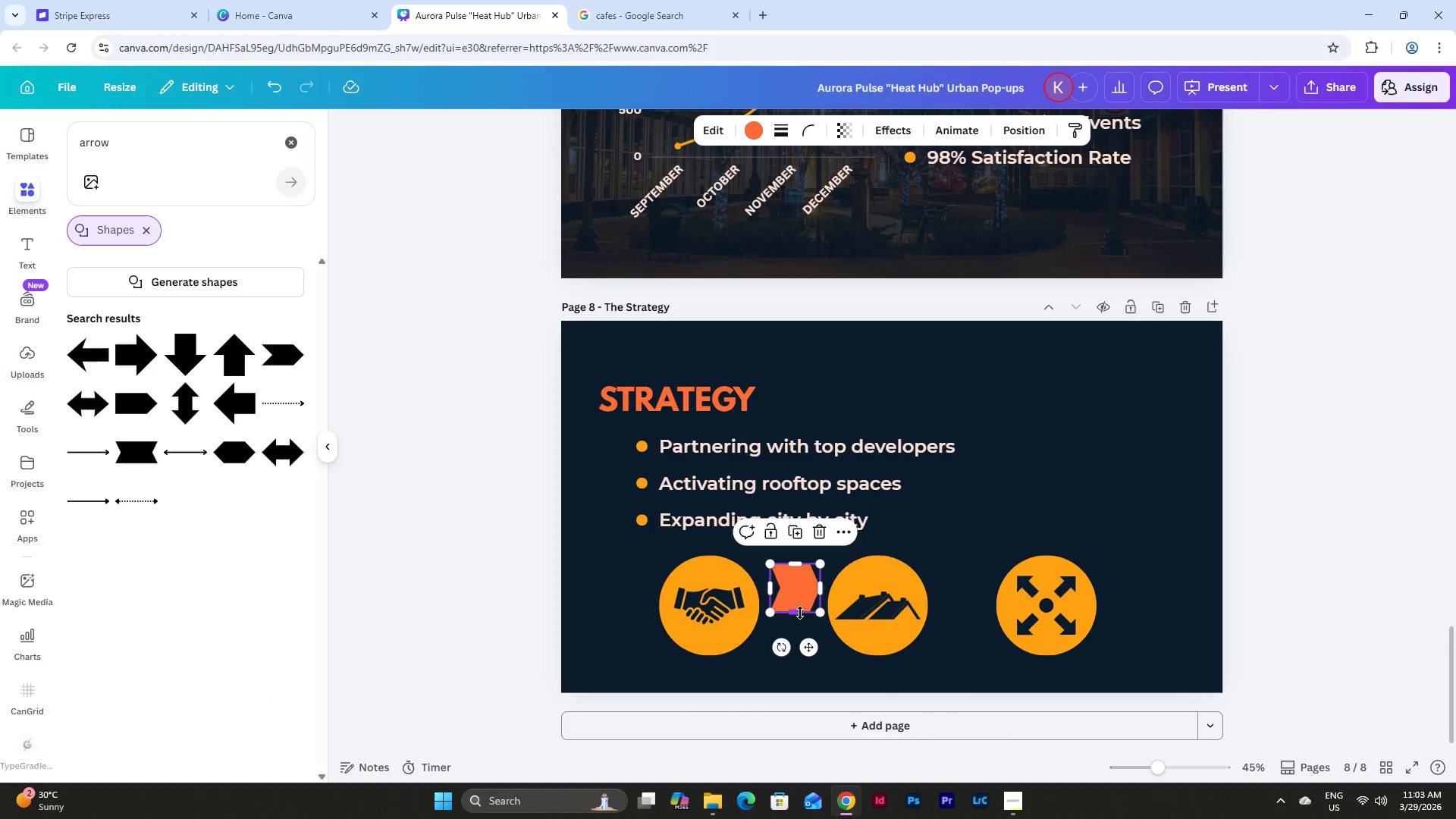 
left_click_drag(start_coordinate=[799, 613], to_coordinate=[802, 587])
 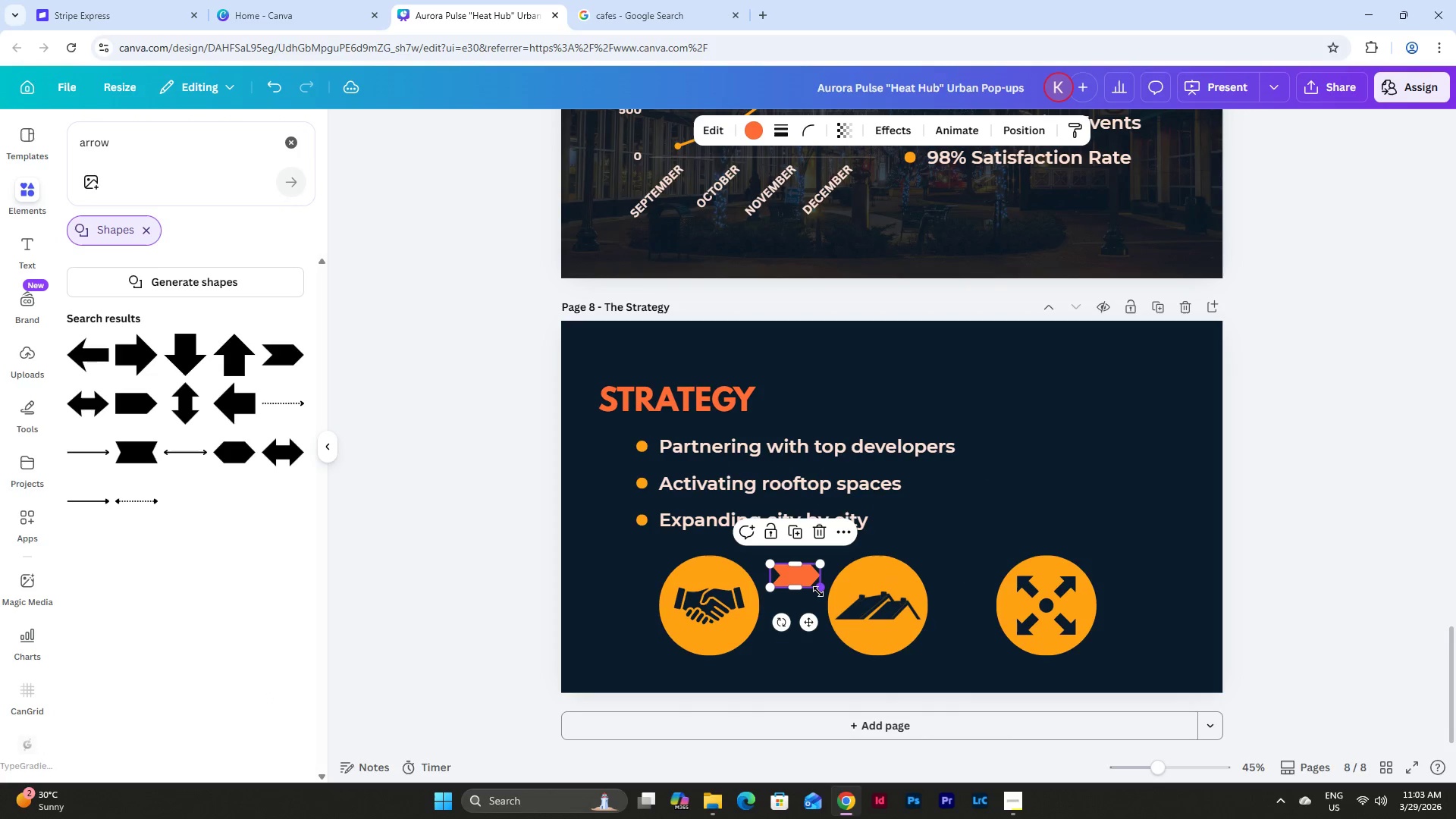 
left_click_drag(start_coordinate=[820, 590], to_coordinate=[803, 583])
 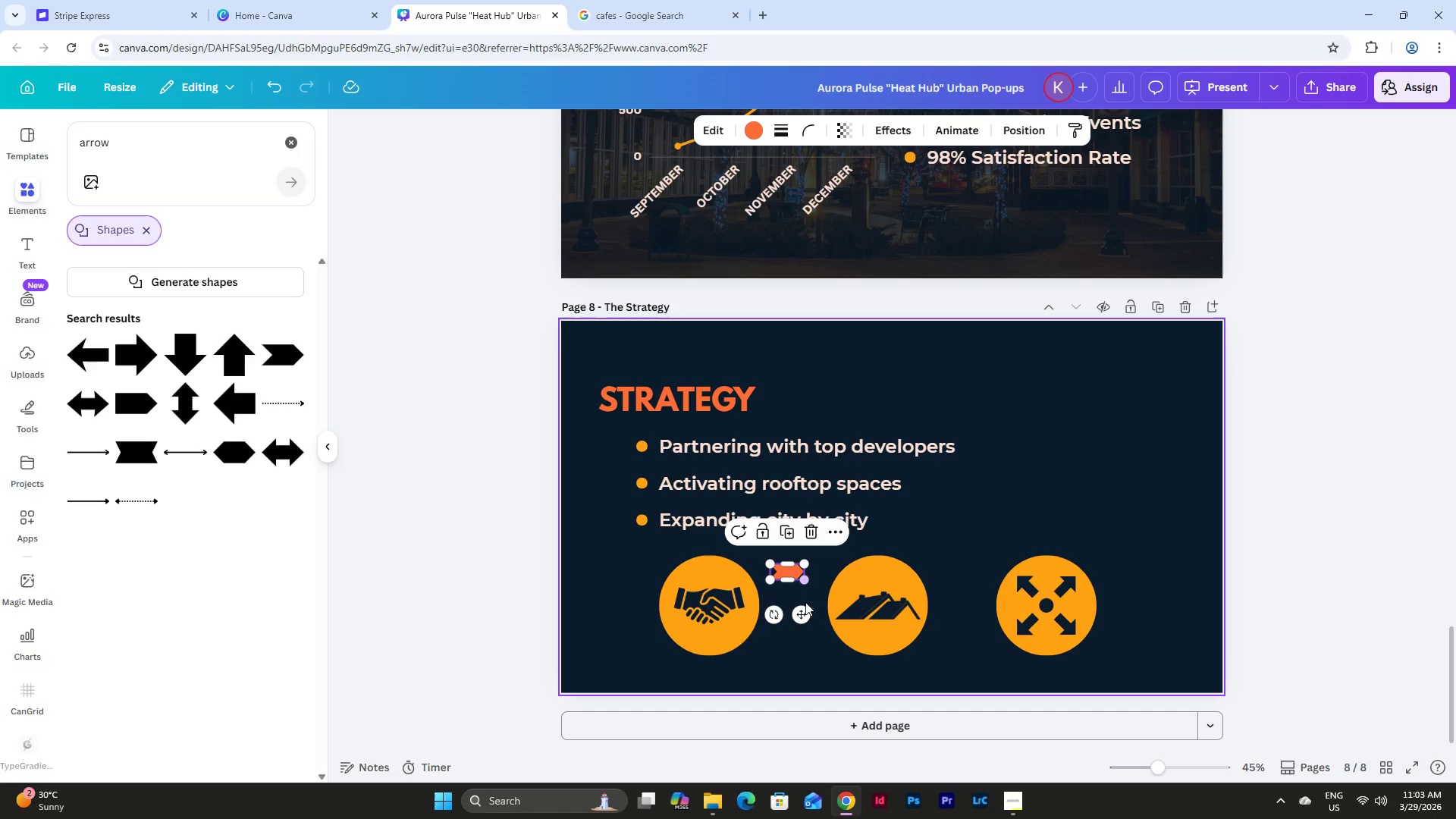 
left_click_drag(start_coordinate=[803, 615], to_coordinate=[805, 648])
 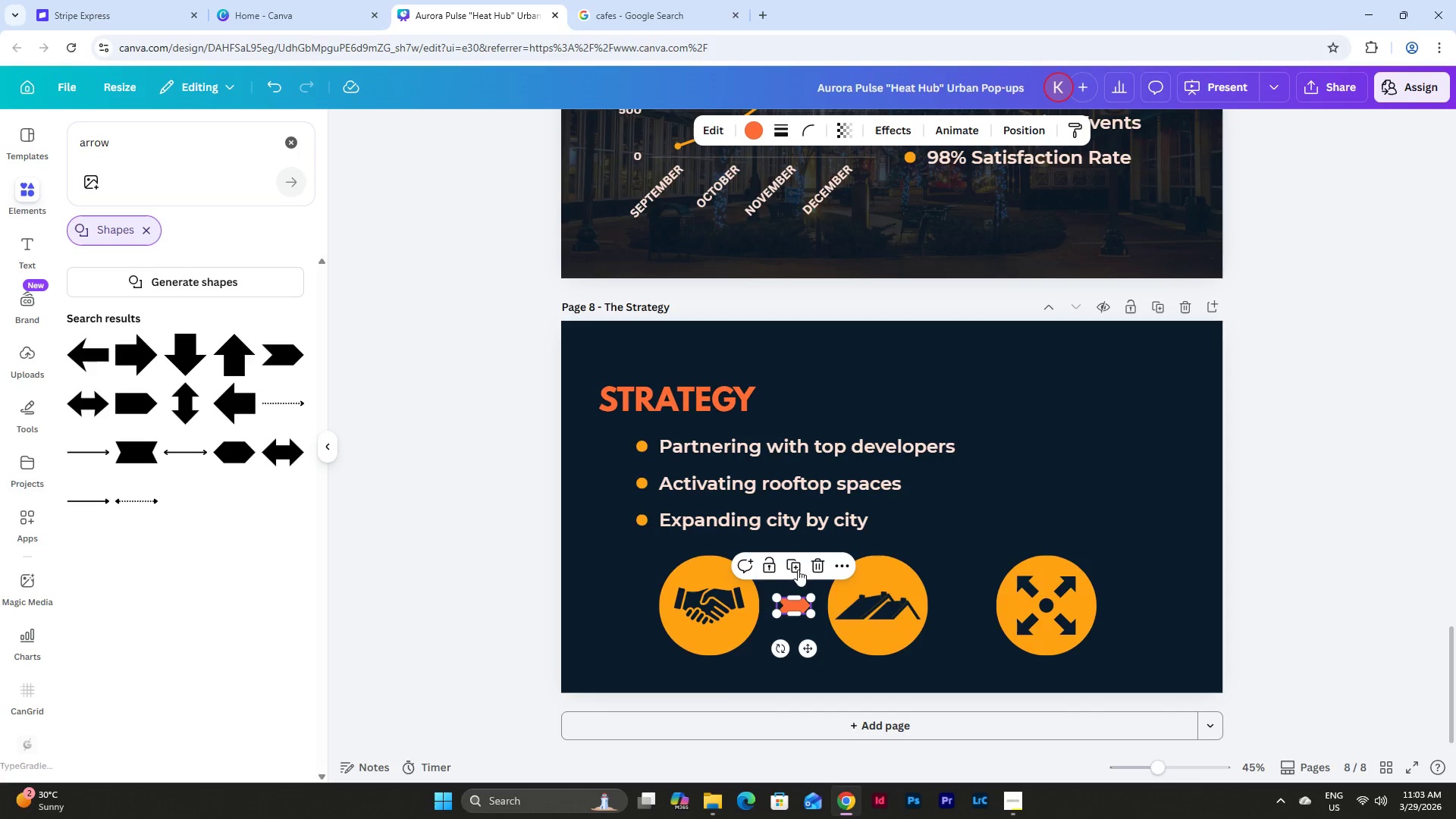 
left_click([792, 561])
 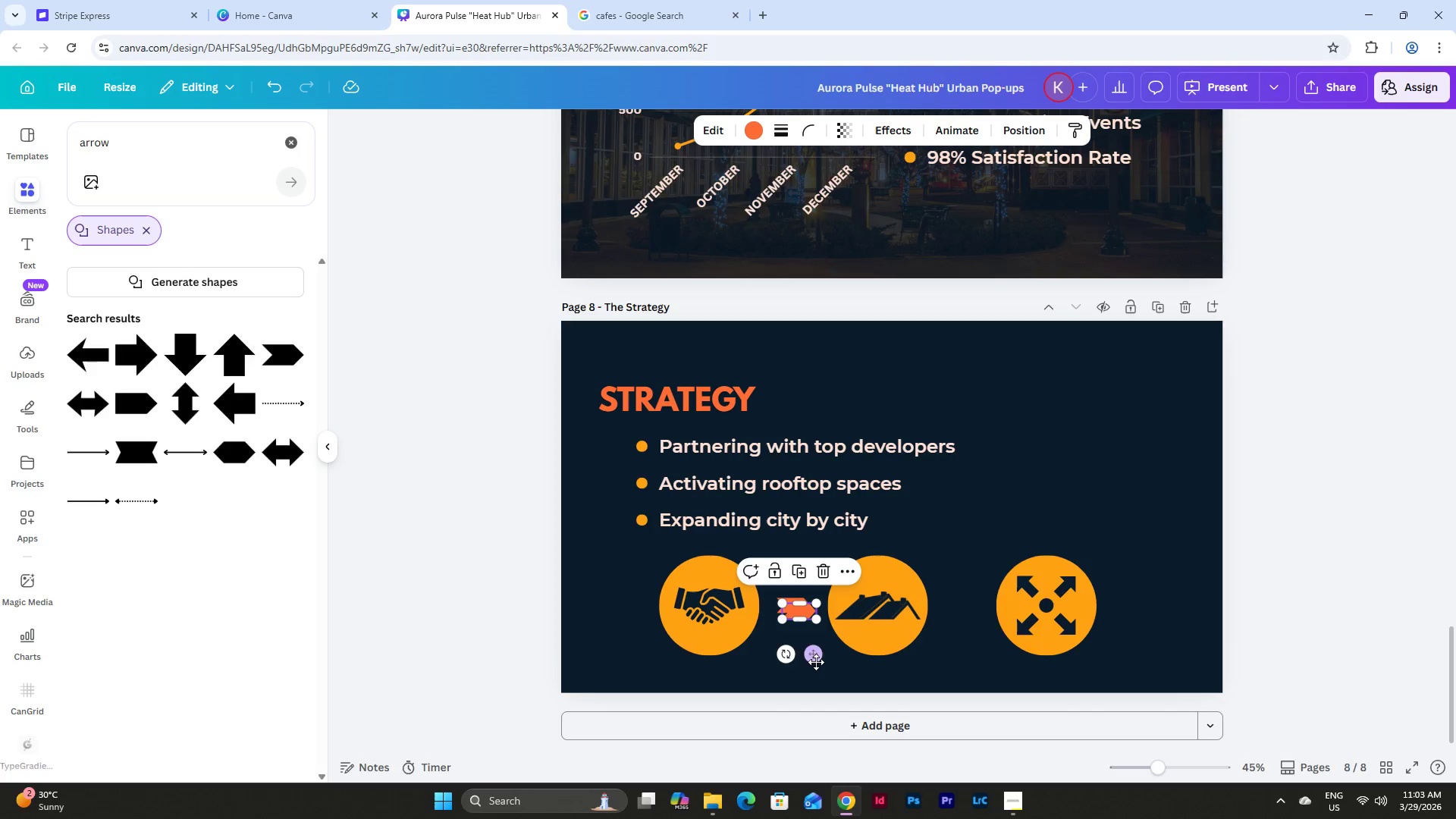 
left_click_drag(start_coordinate=[815, 653], to_coordinate=[973, 646])
 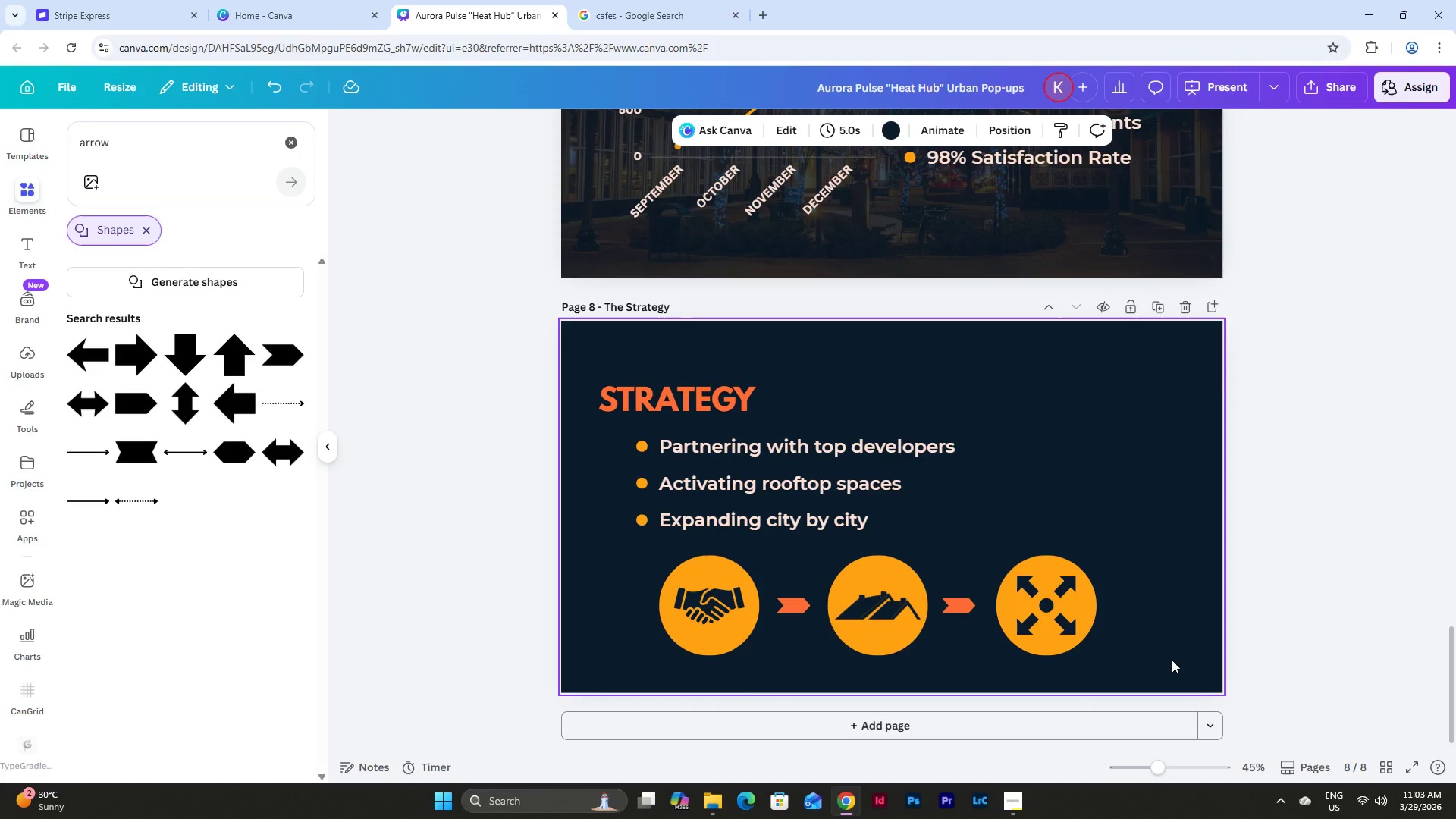 
left_click([1166, 667])
 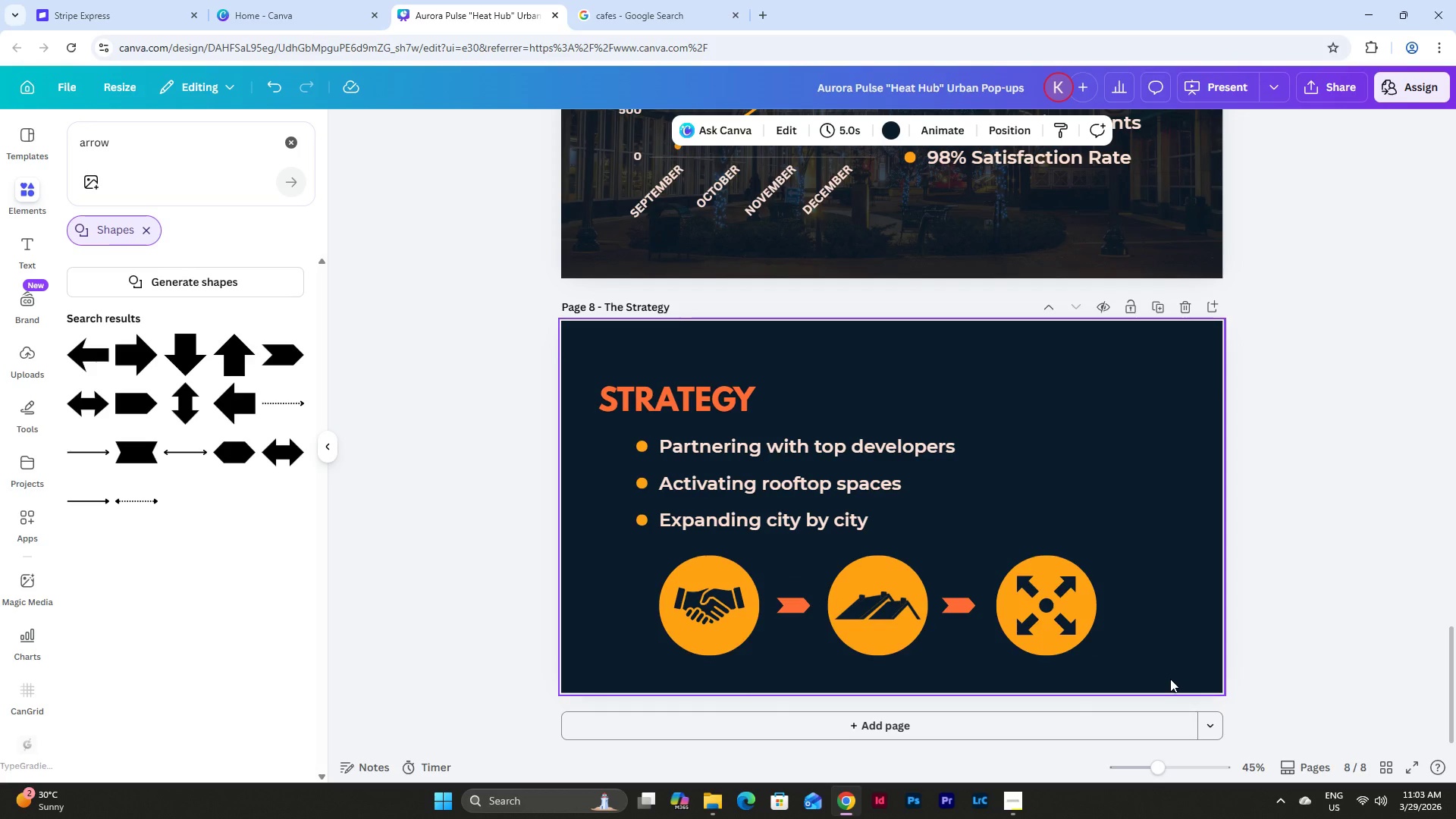 
left_click_drag(start_coordinate=[1171, 679], to_coordinate=[612, 566])
 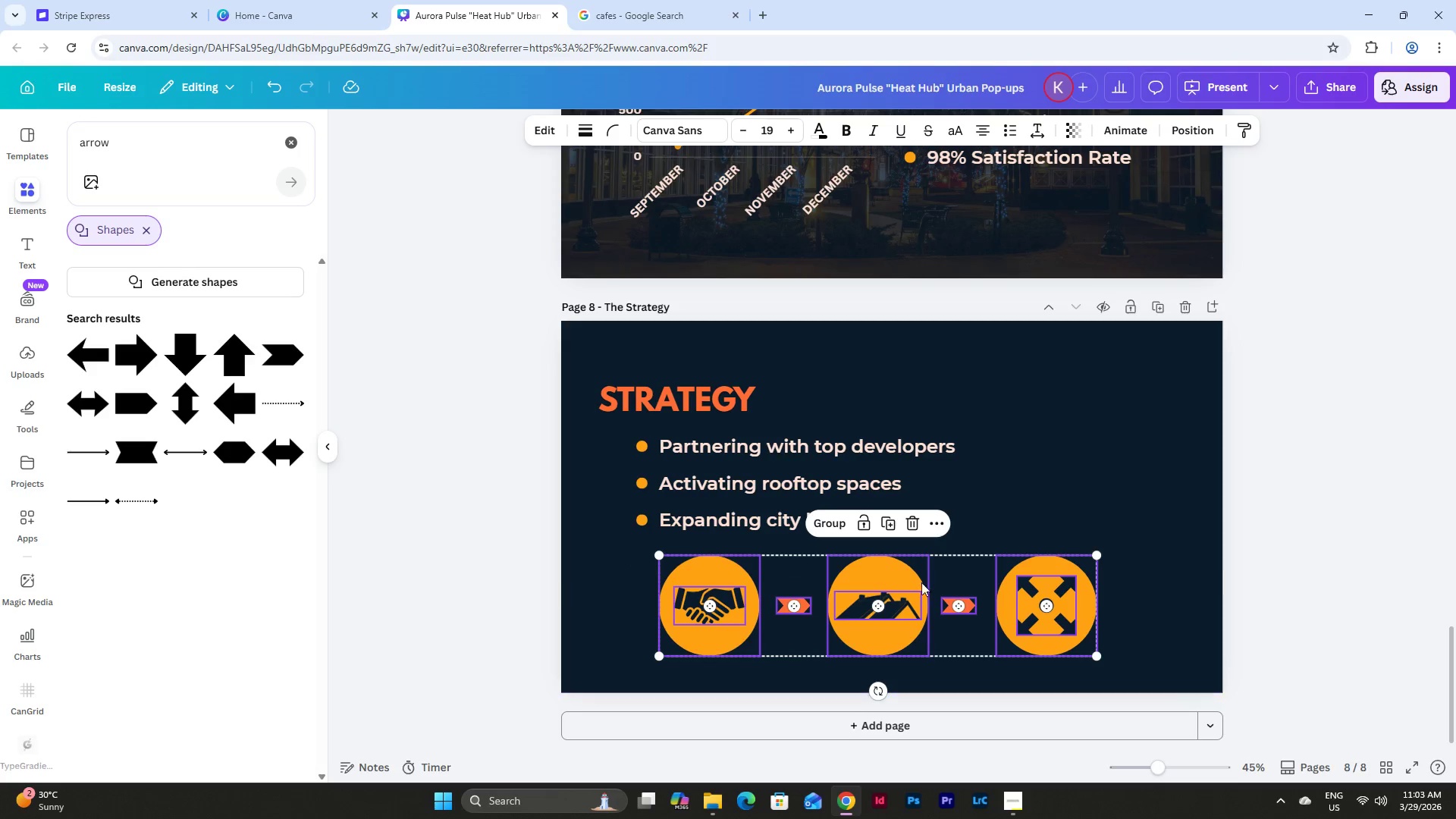 
left_click_drag(start_coordinate=[908, 582], to_coordinate=[924, 582])
 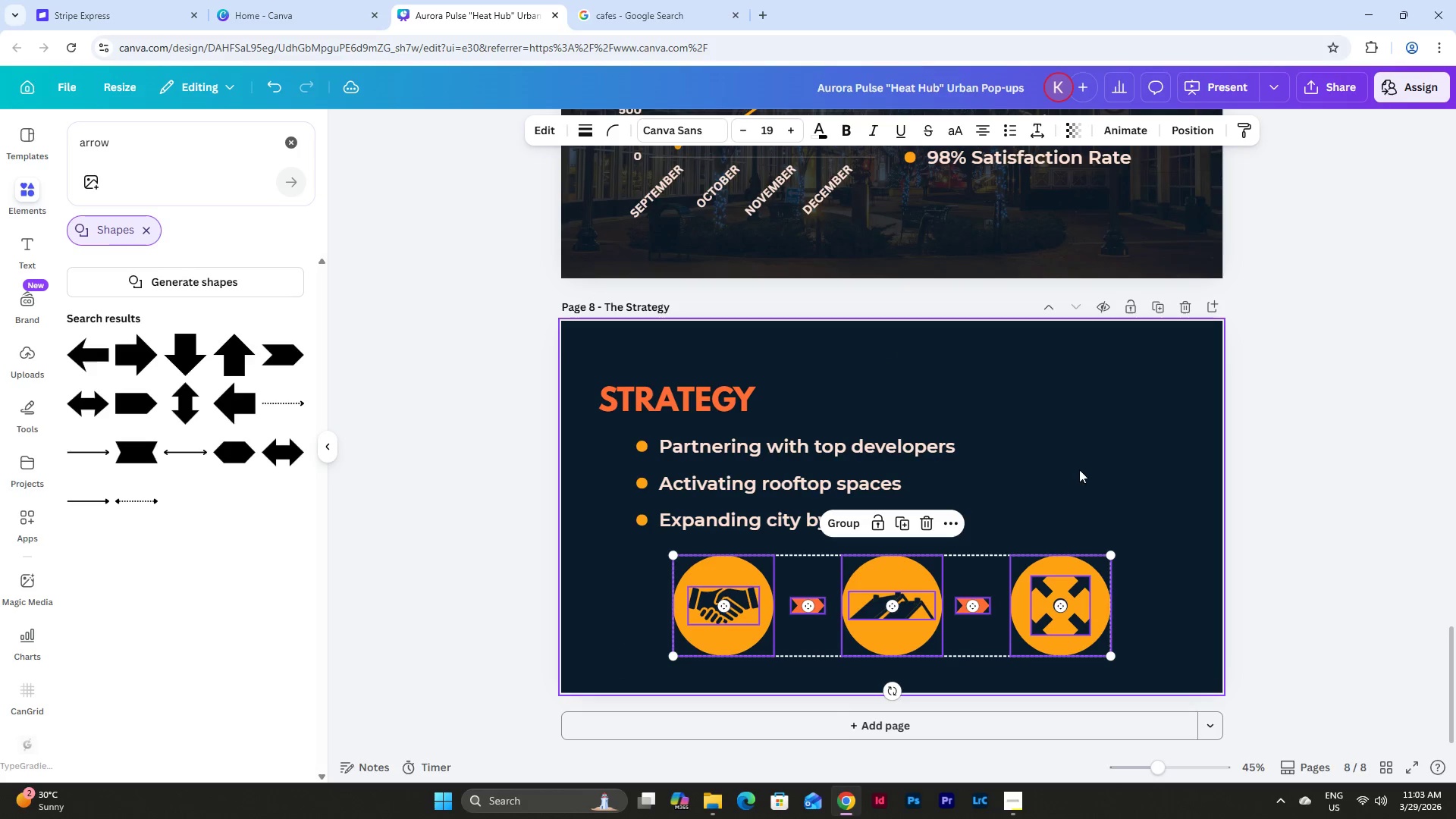 
left_click([1081, 466])
 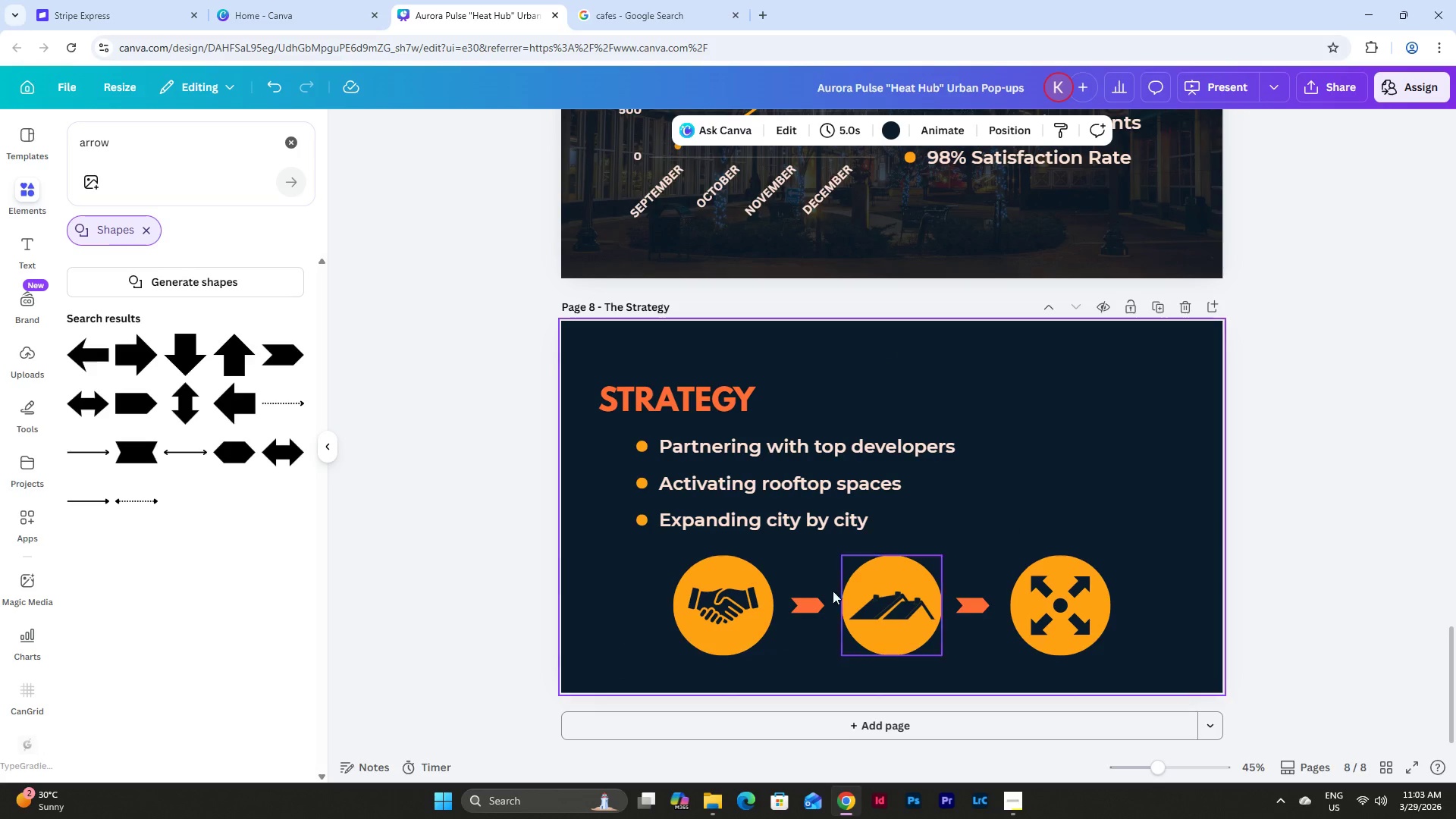 
left_click([799, 611])
 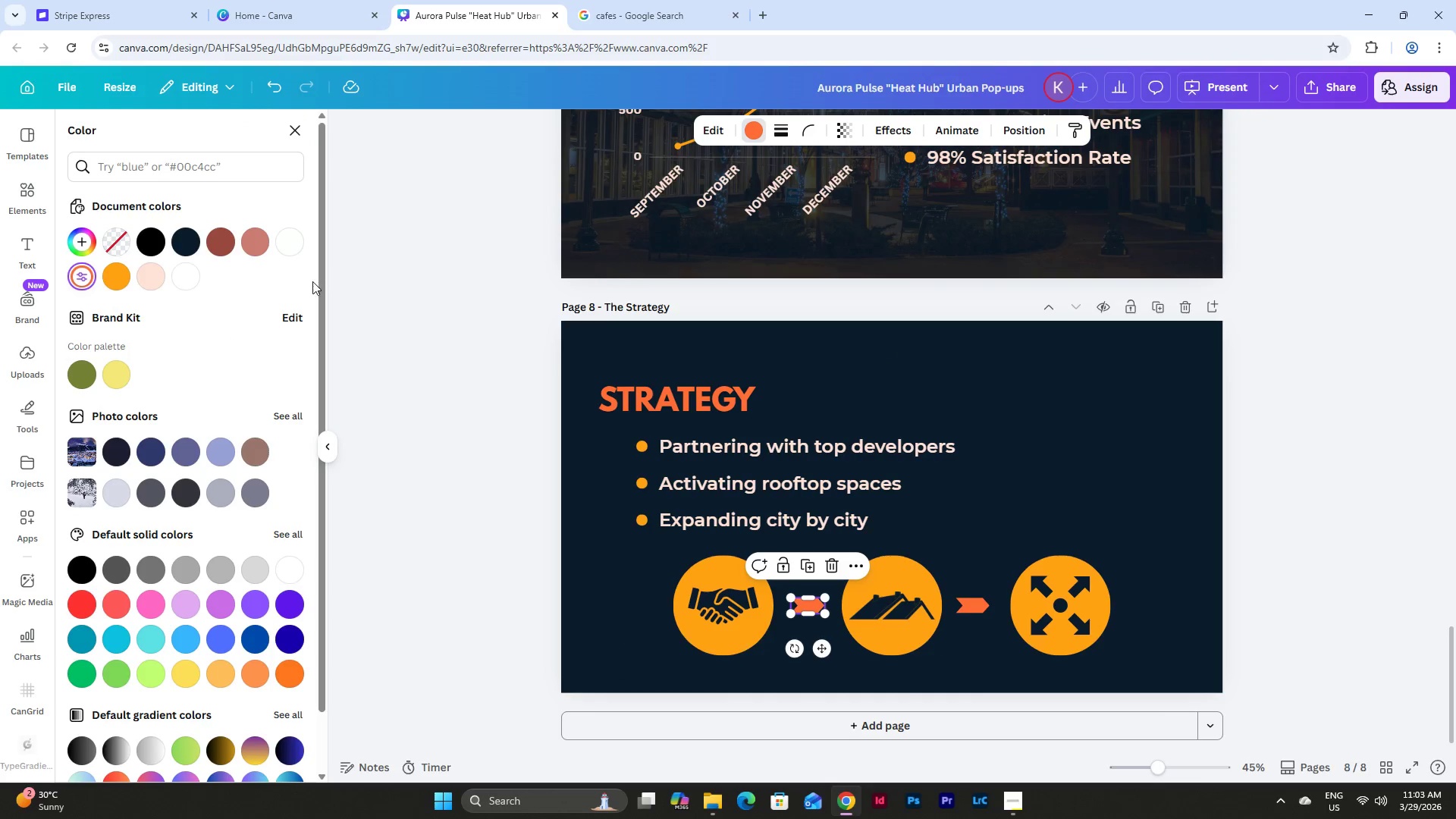 
left_click([159, 281])
 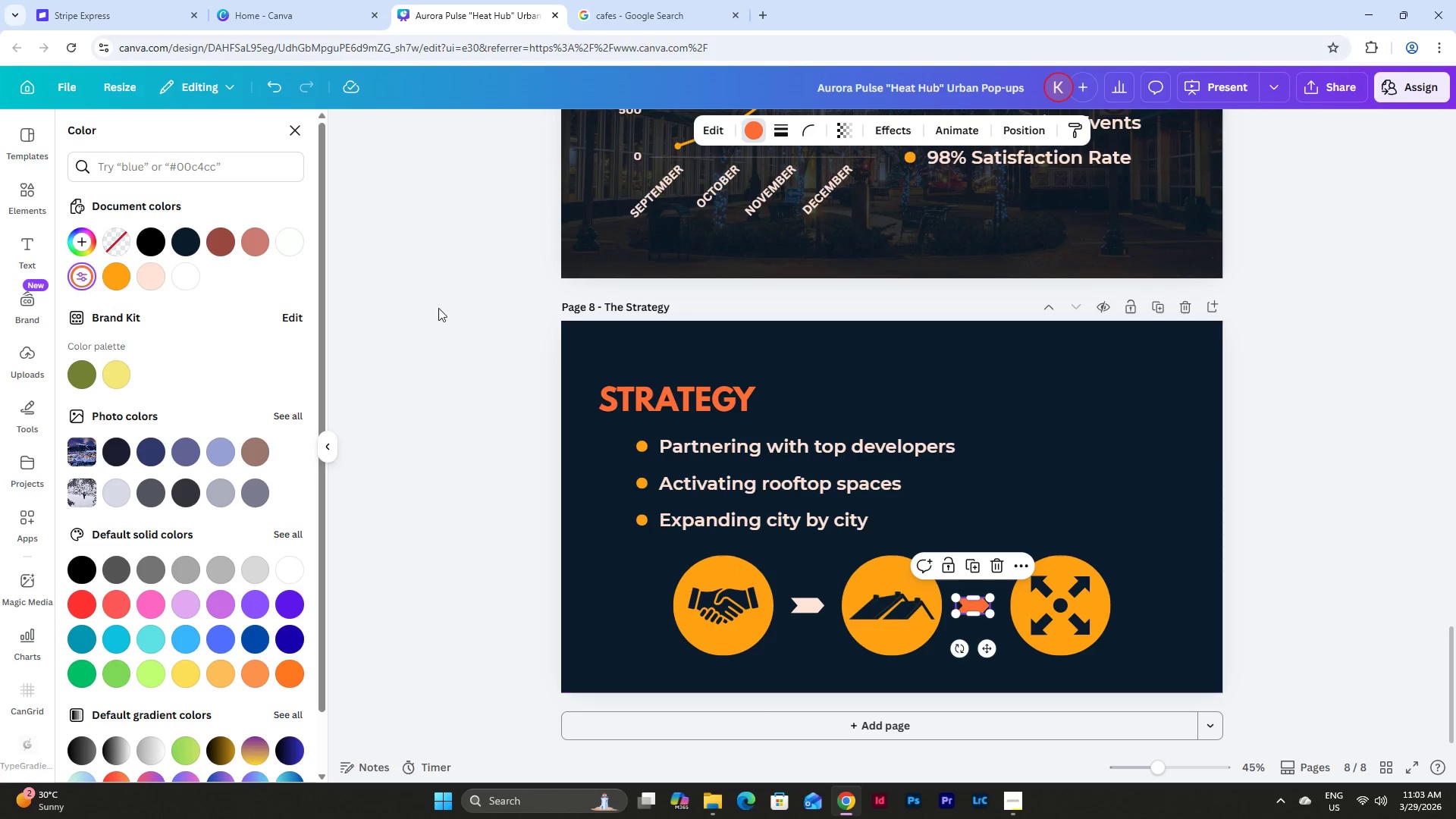 
left_click([154, 275])
 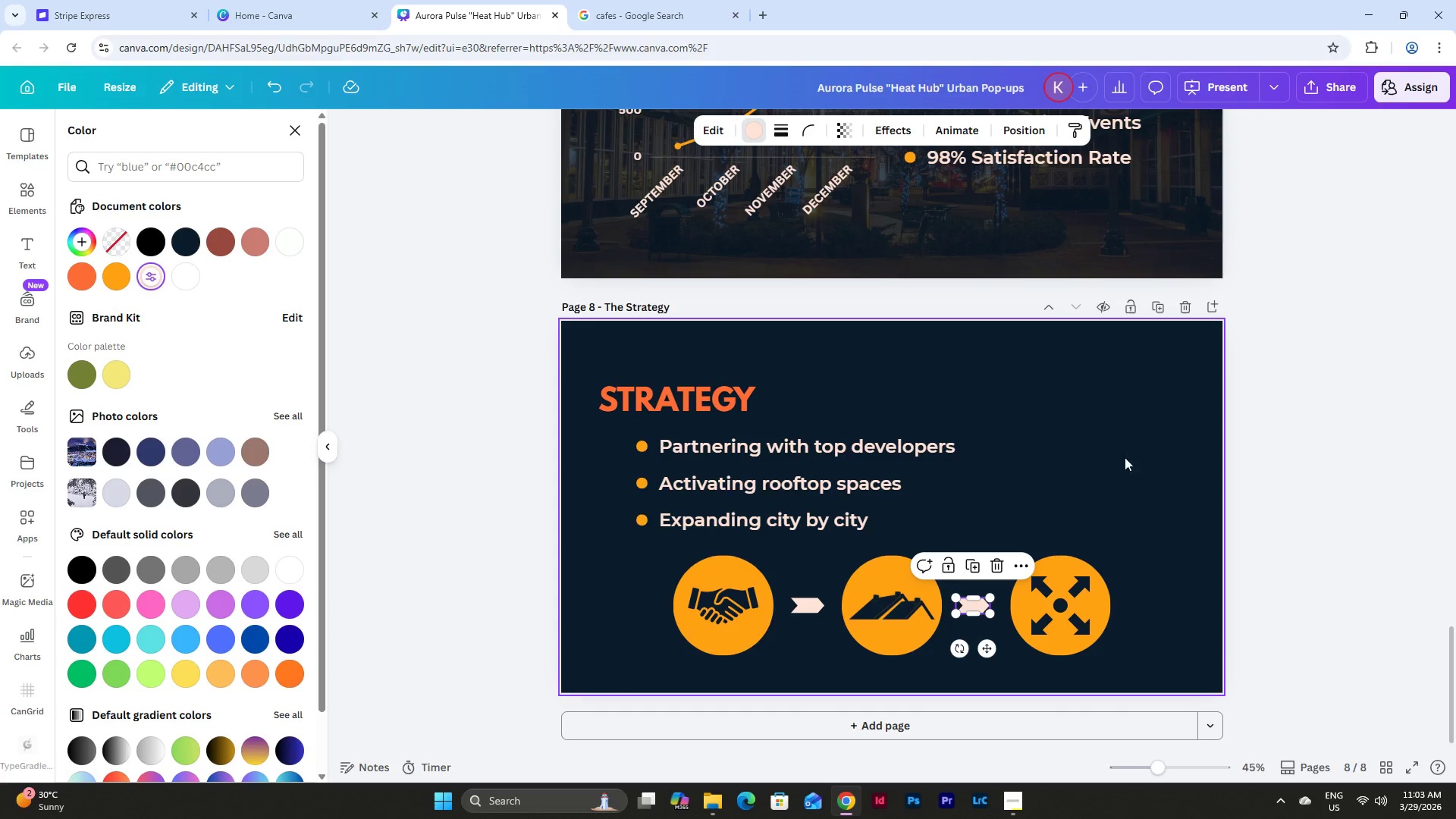 
left_click([1151, 461])
 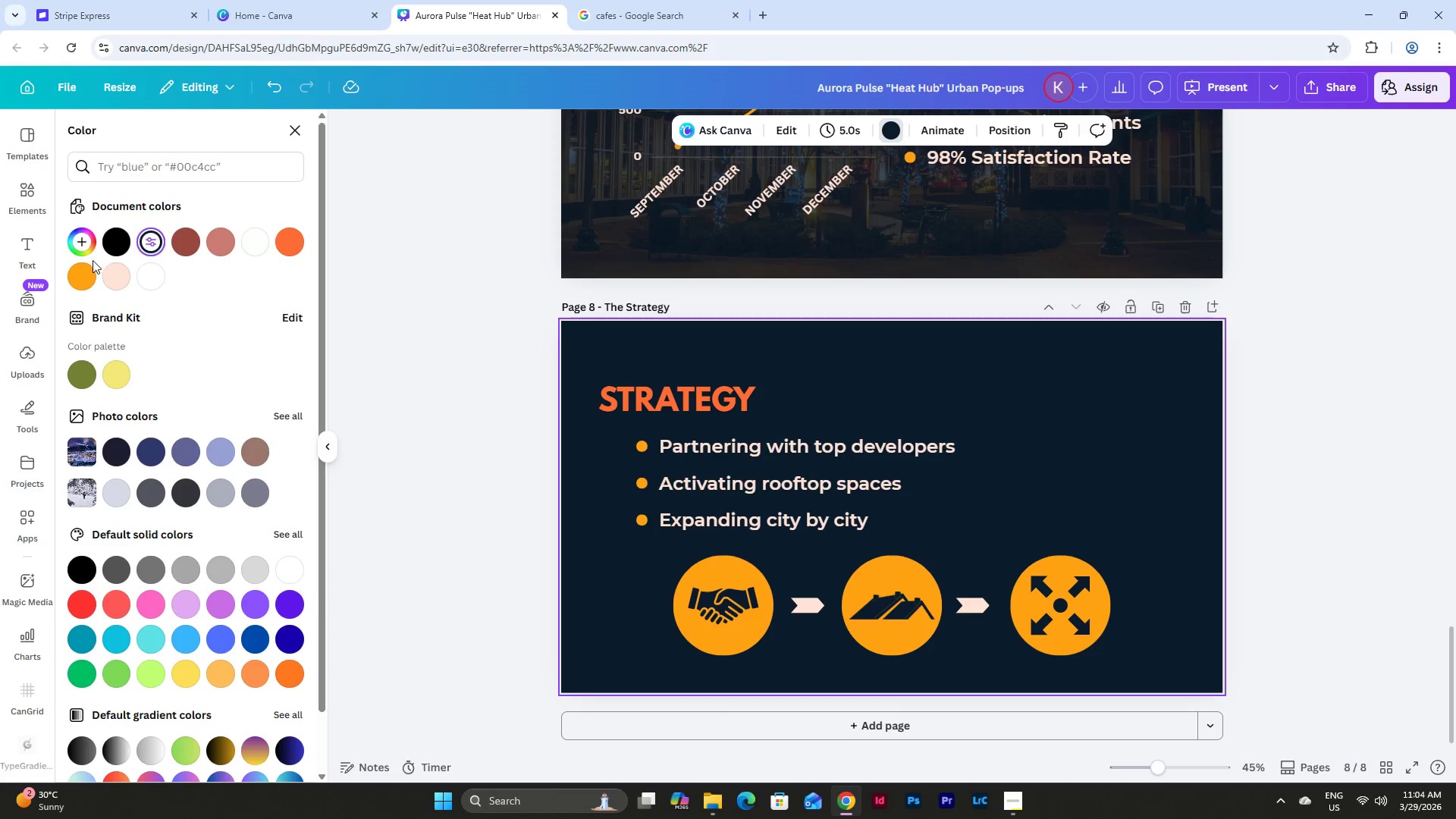 
left_click([27, 184])
 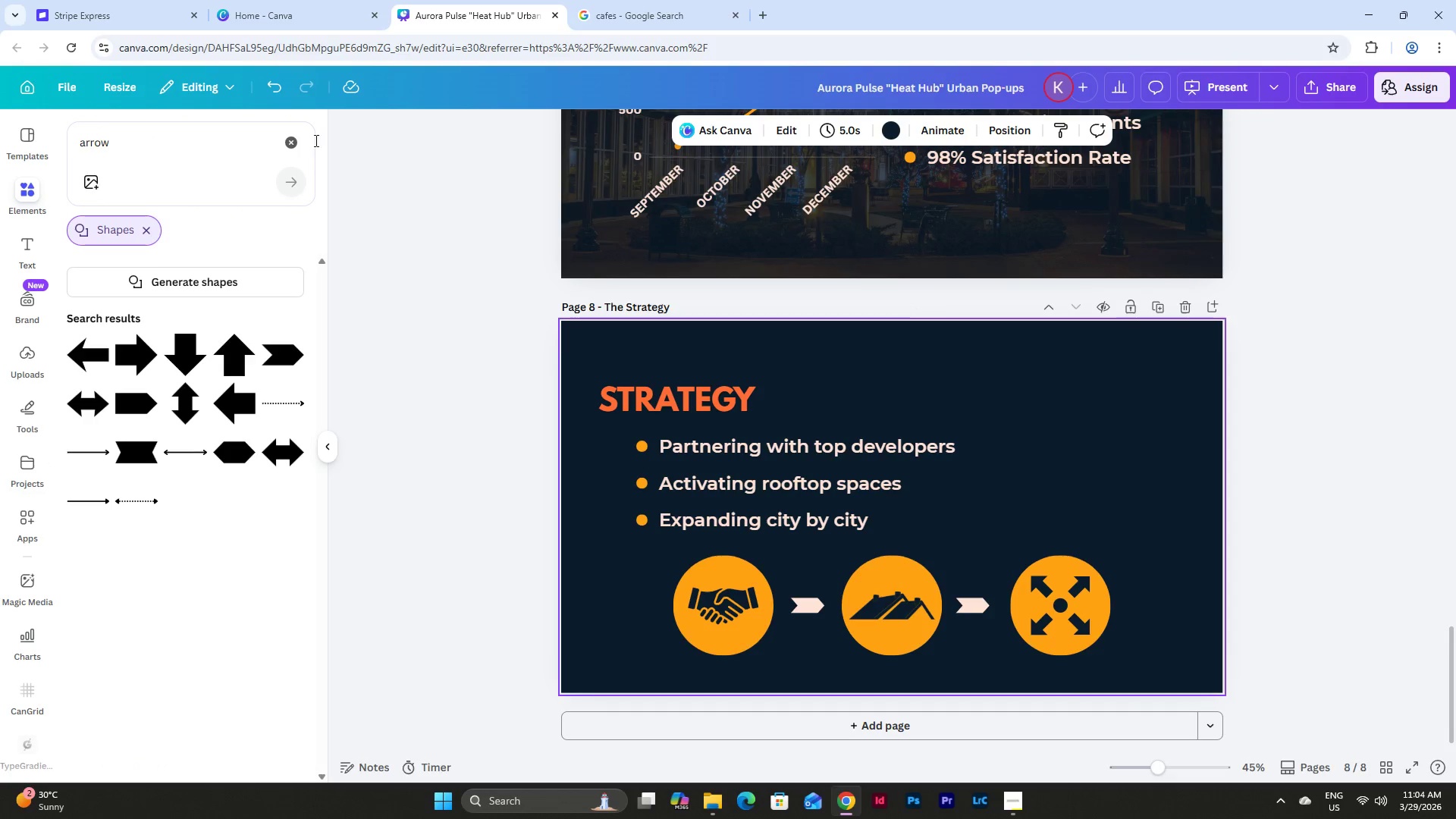 
double_click([172, 145])
 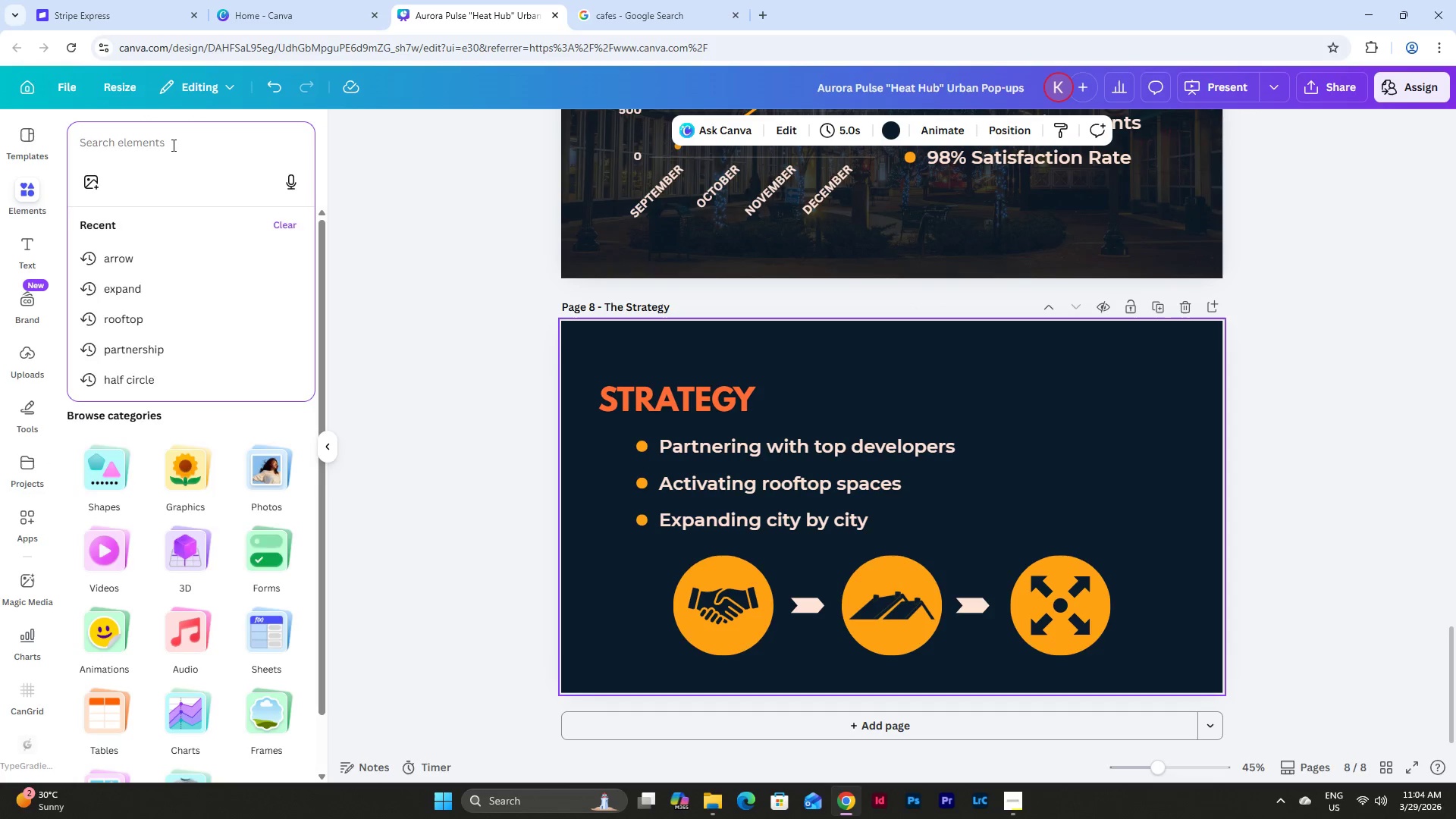 
type(circle frame)
 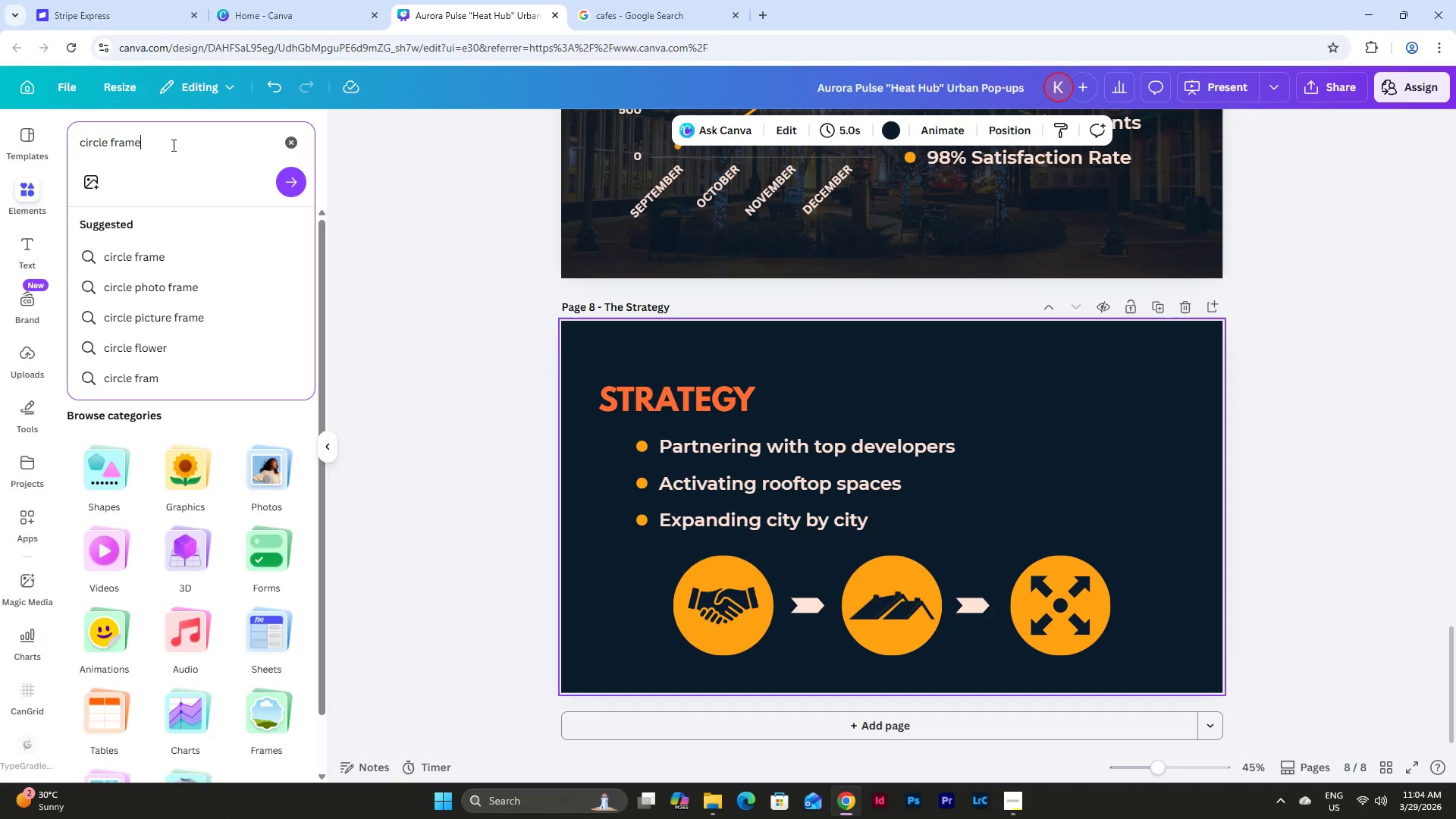 
key(Enter)
 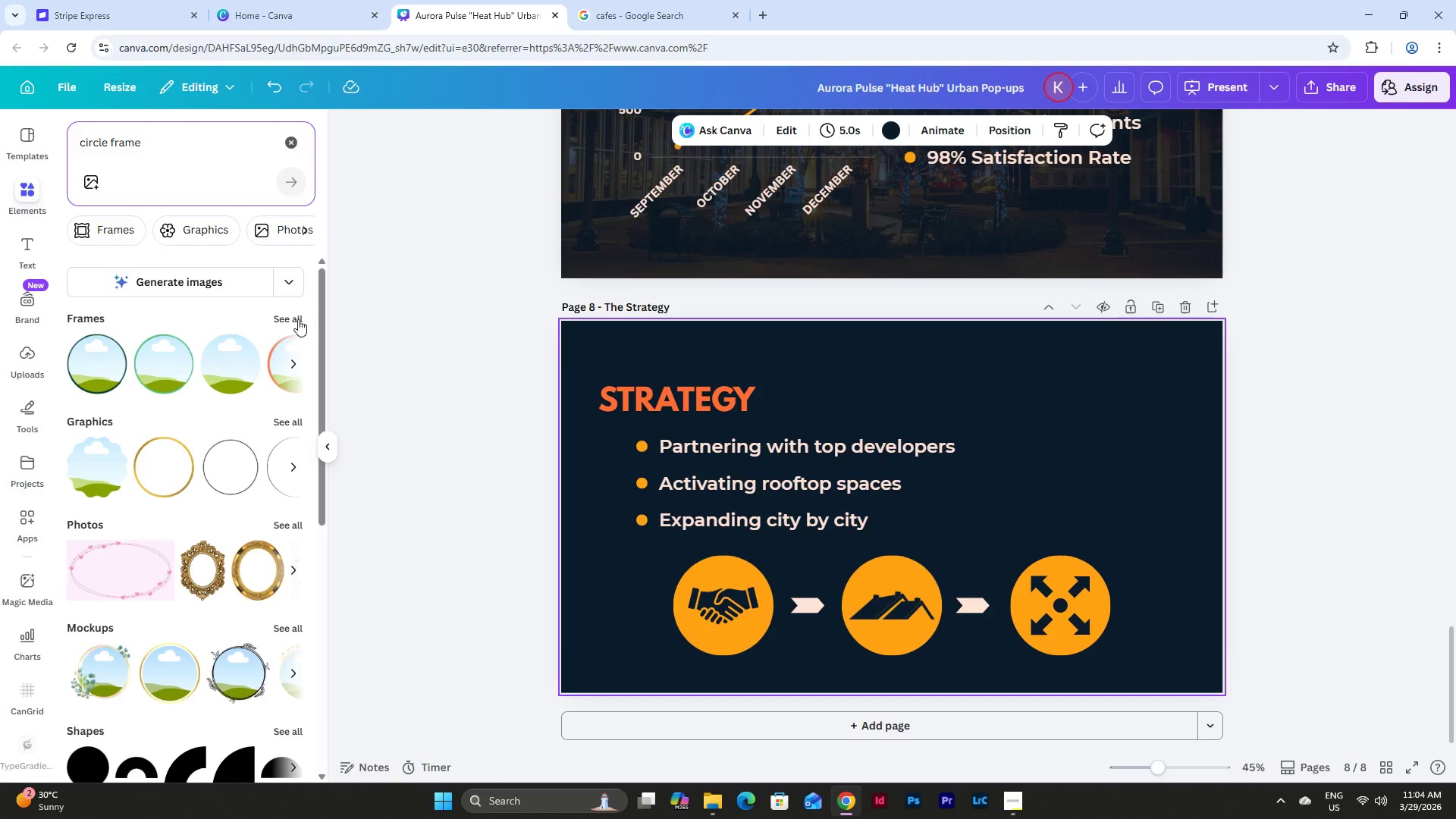 
left_click([288, 314])
 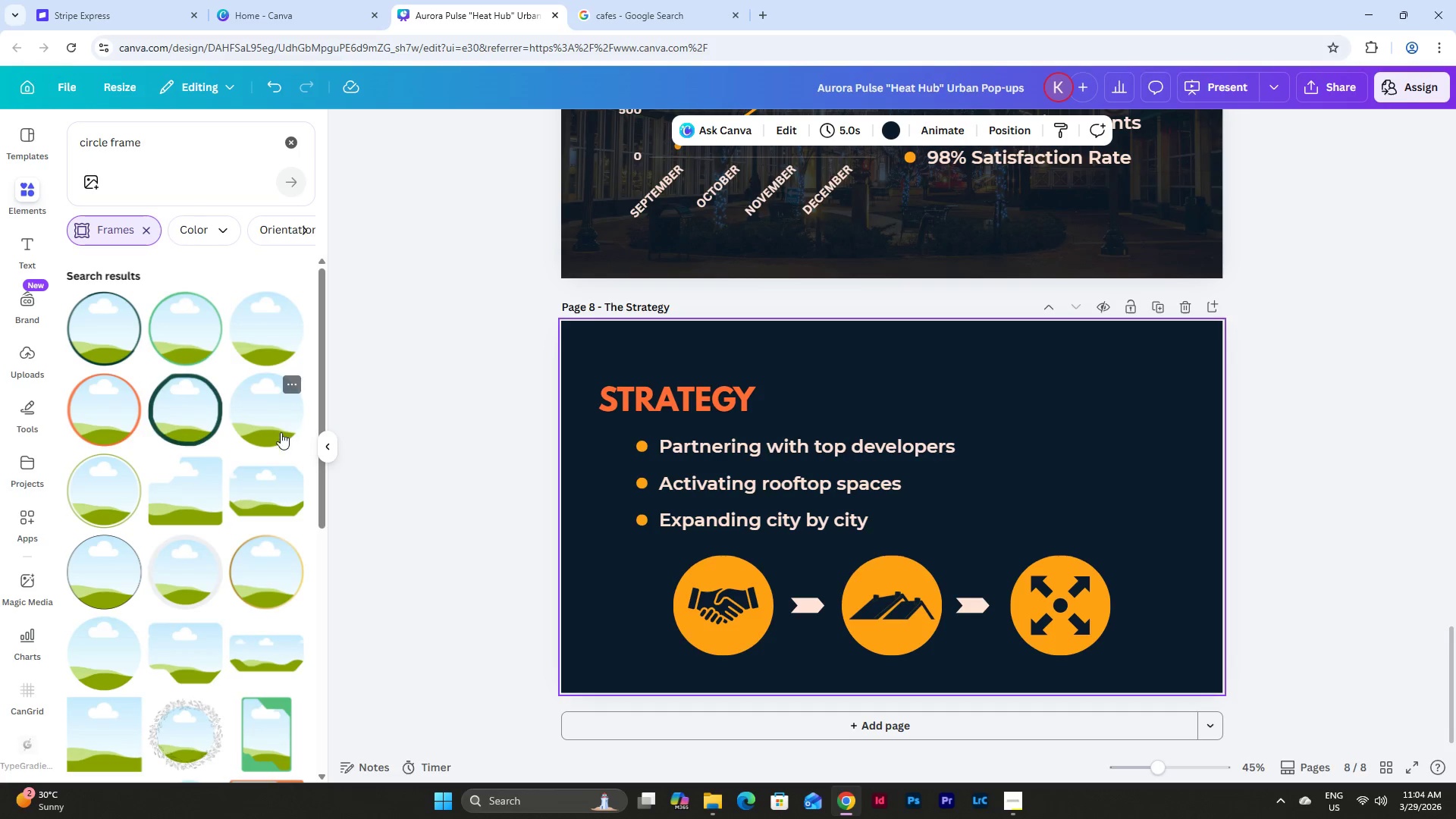 
left_click([271, 418])
 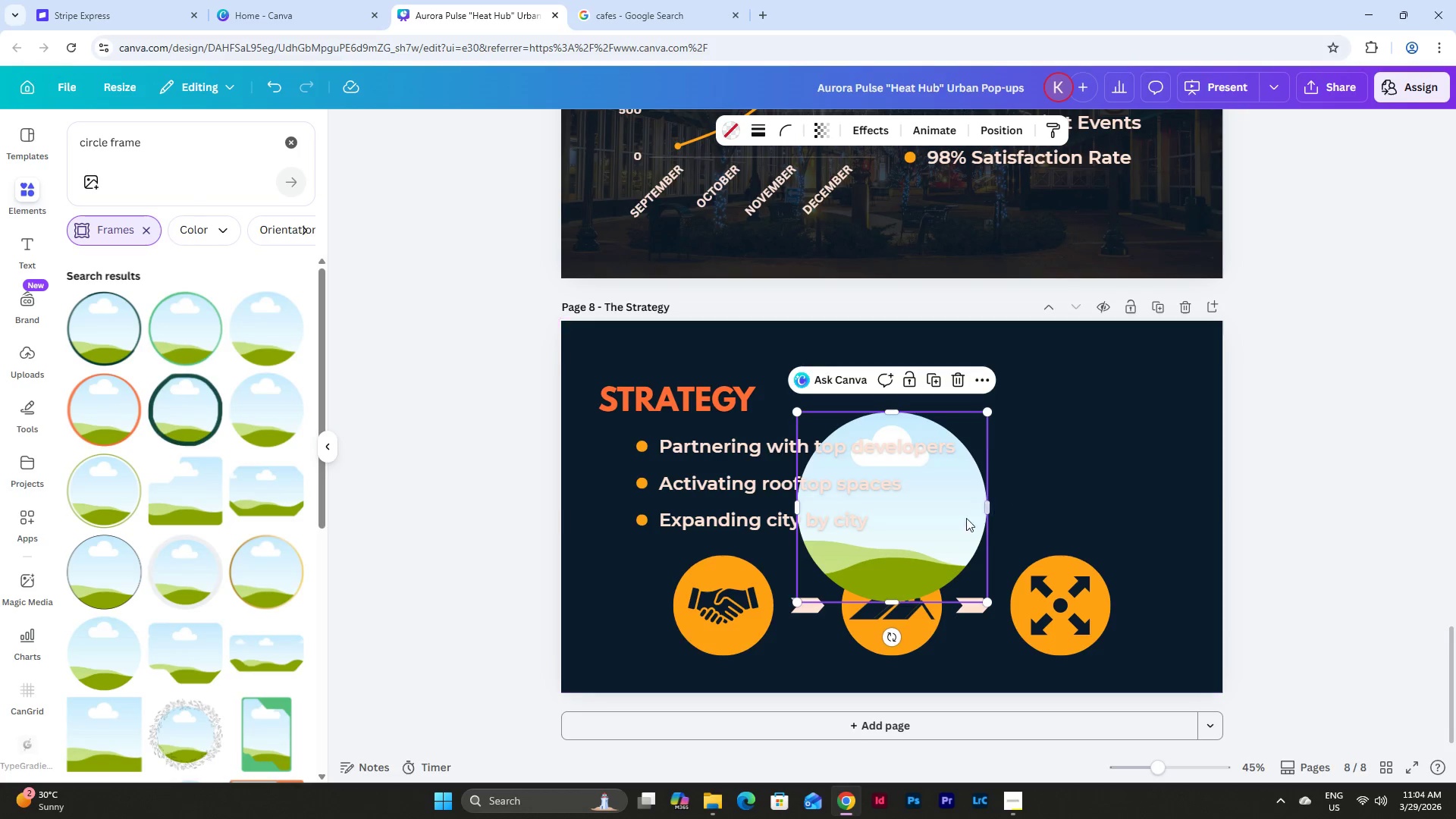 
left_click([943, 523])
 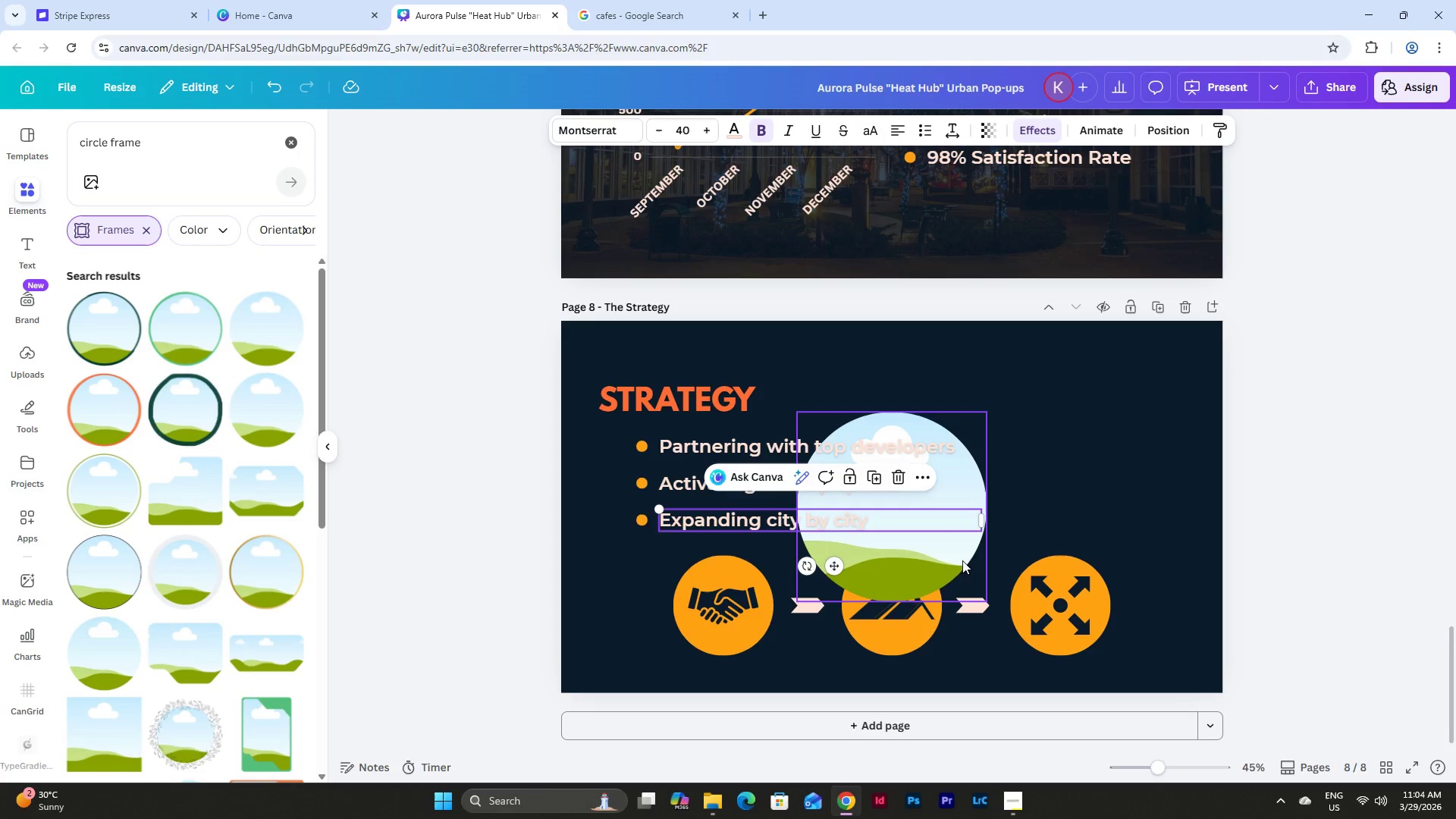 
left_click_drag(start_coordinate=[959, 558], to_coordinate=[1209, 498])
 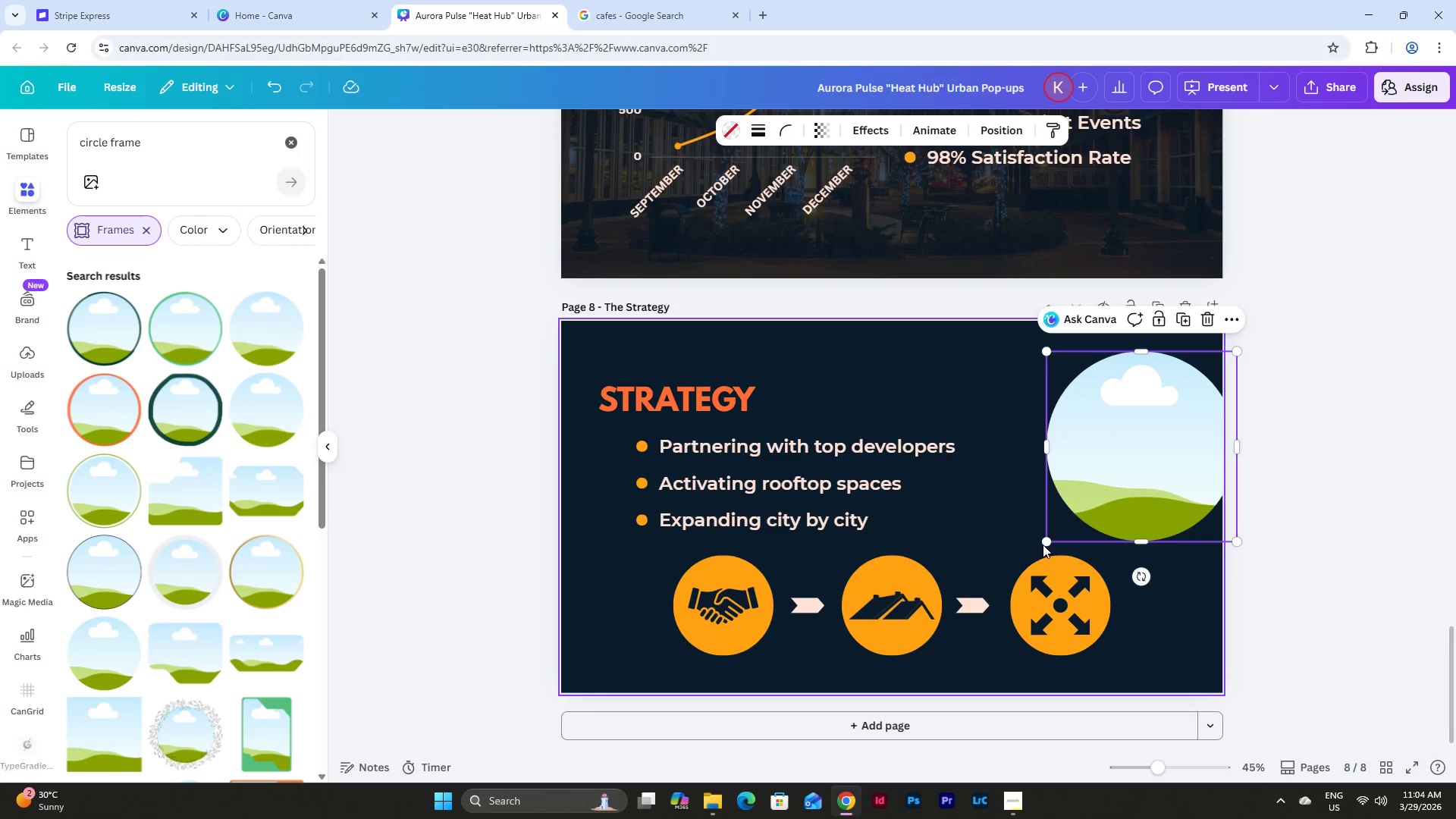 
left_click_drag(start_coordinate=[1047, 536], to_coordinate=[944, 634])
 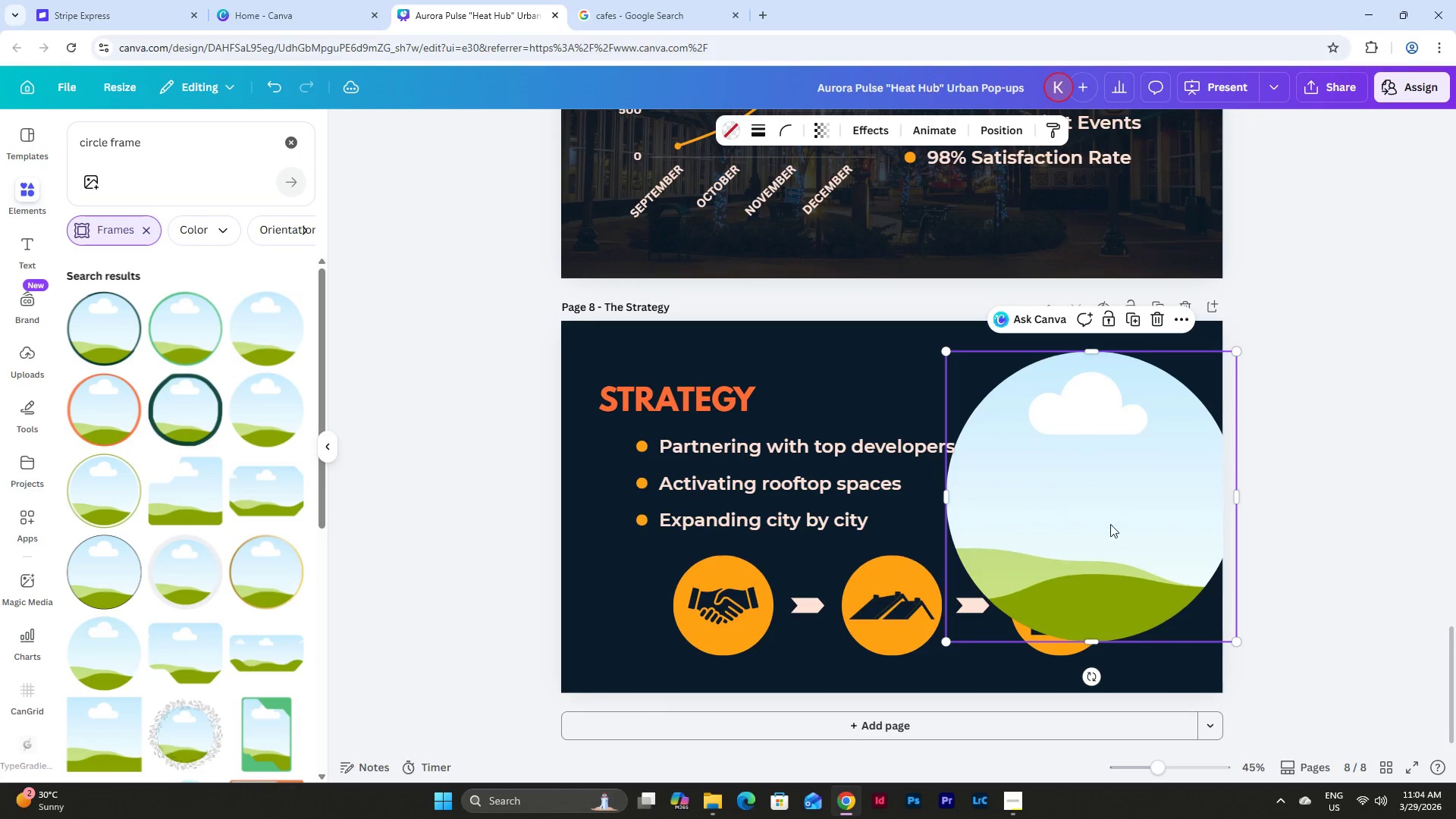 
left_click_drag(start_coordinate=[1158, 502], to_coordinate=[1214, 431])
 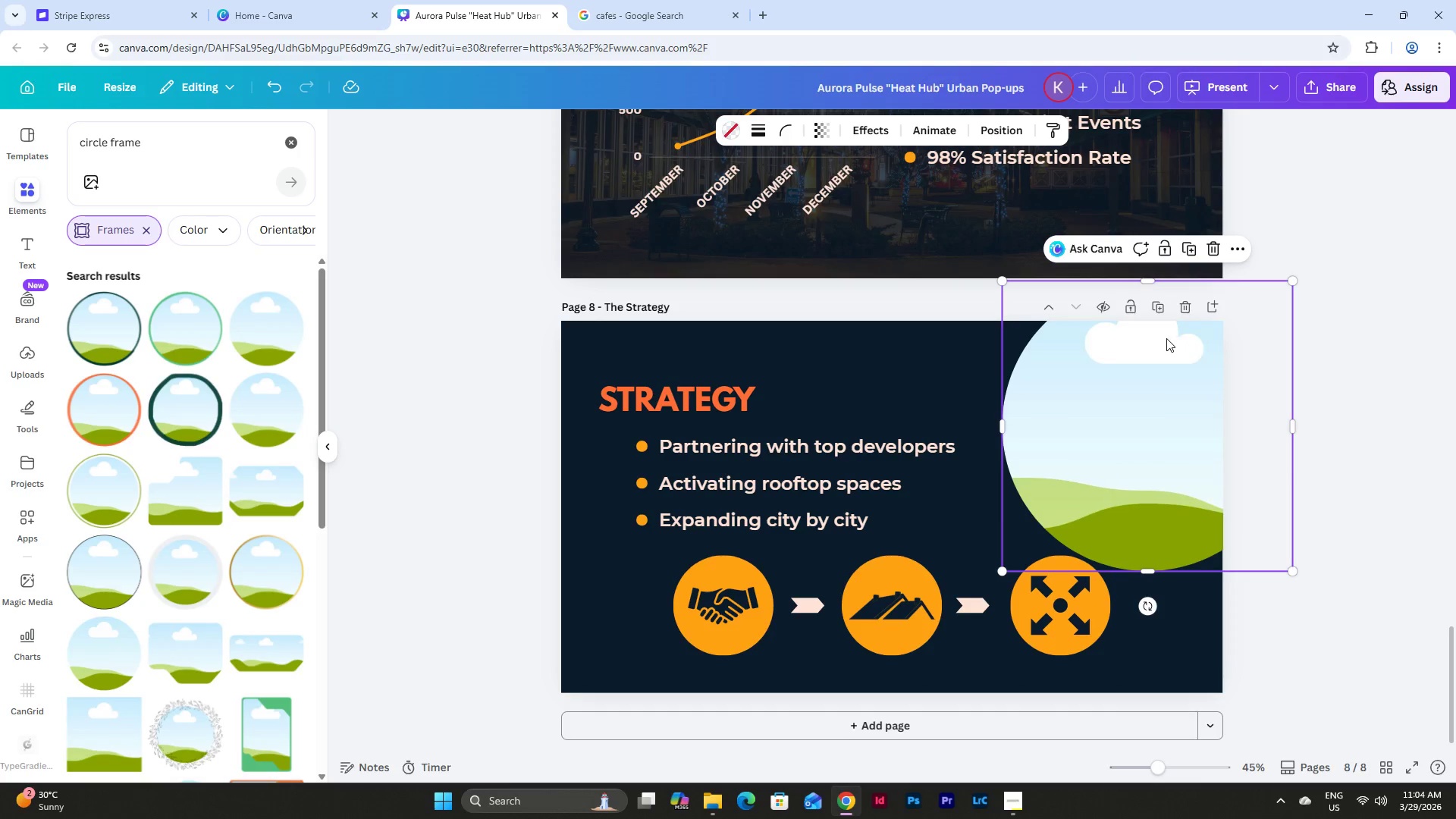 
left_click_drag(start_coordinate=[1163, 368], to_coordinate=[1154, 326])
 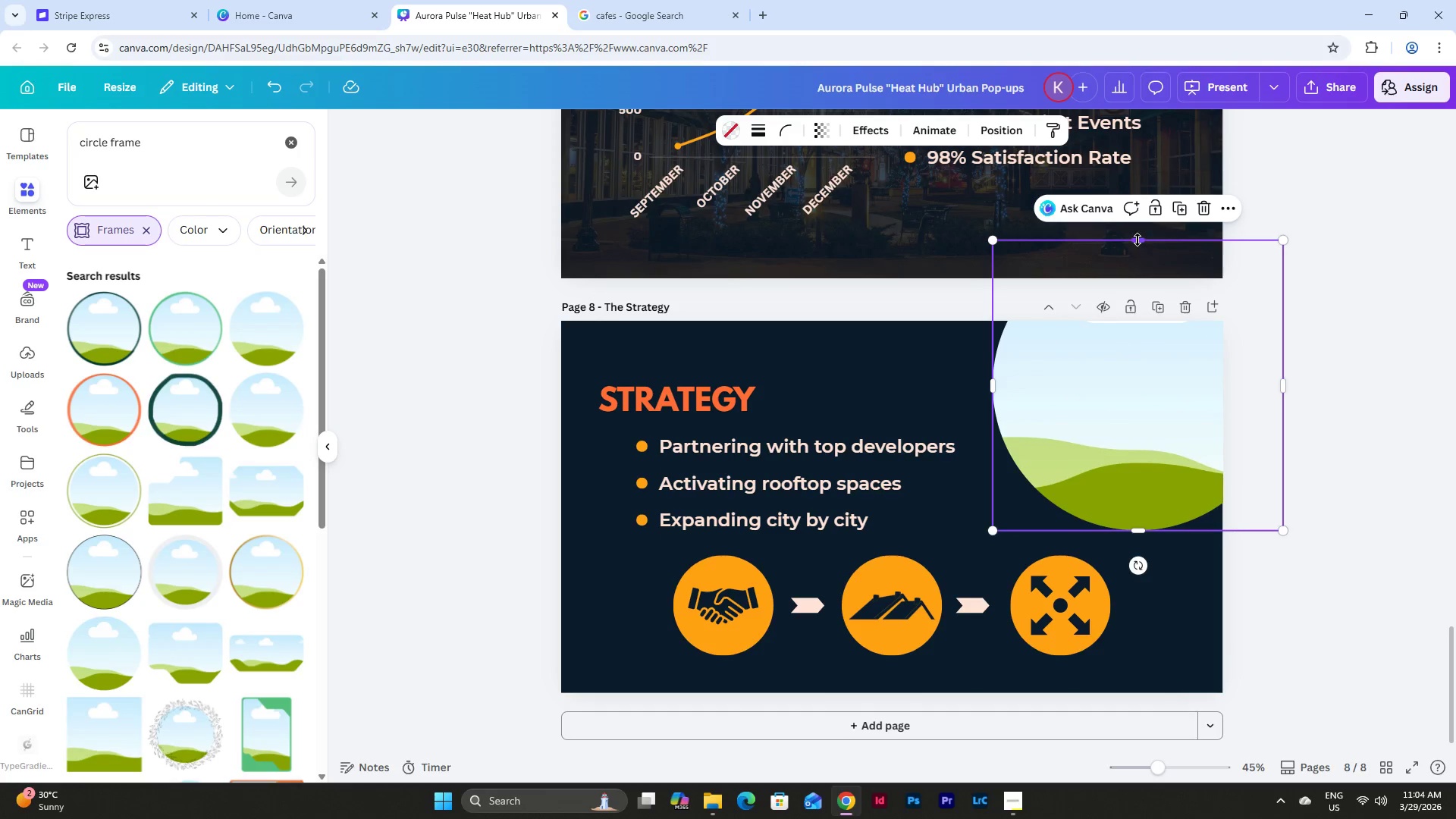 
left_click_drag(start_coordinate=[1138, 239], to_coordinate=[1141, 300])
 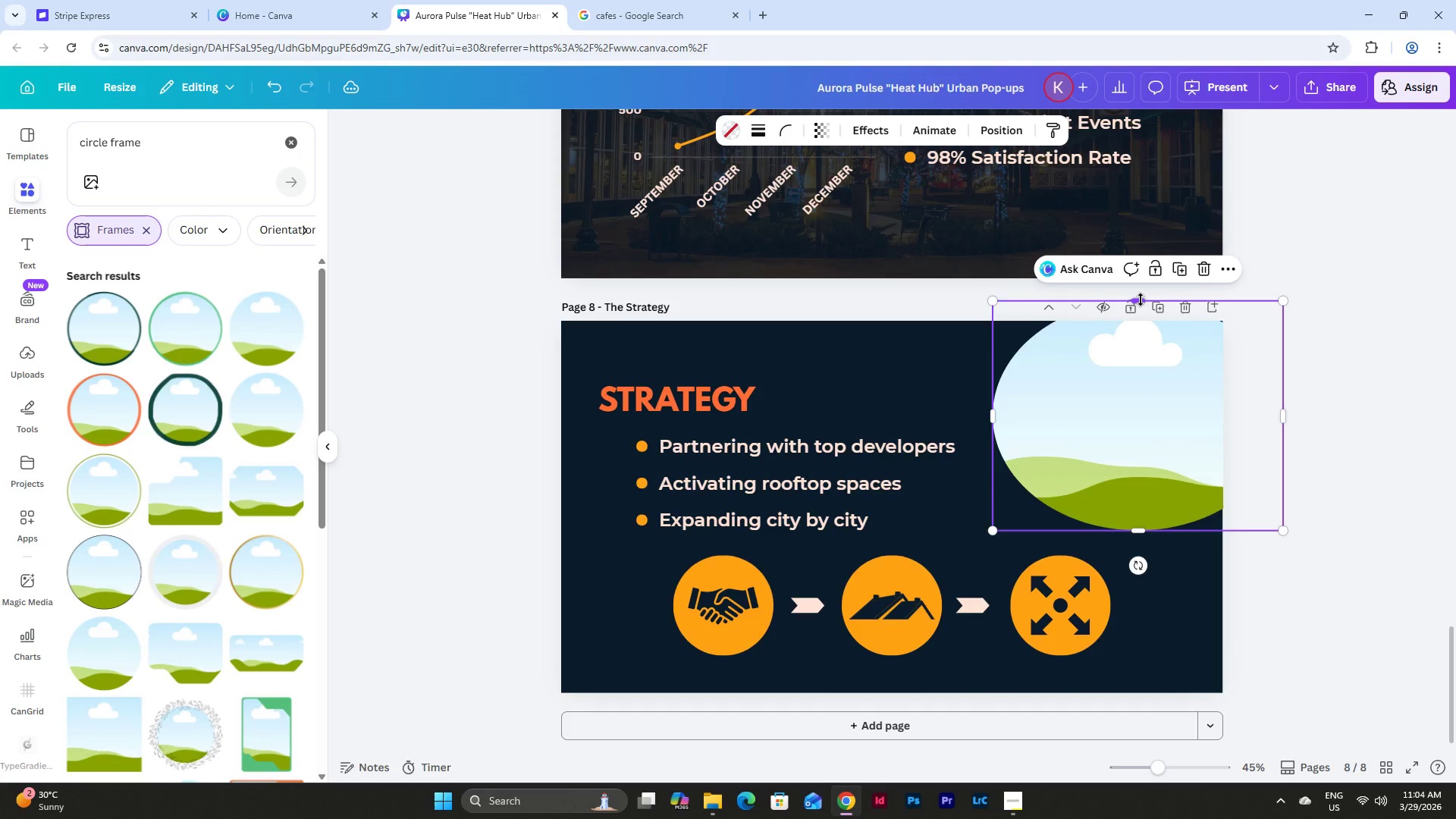 
key(Control+Z)
 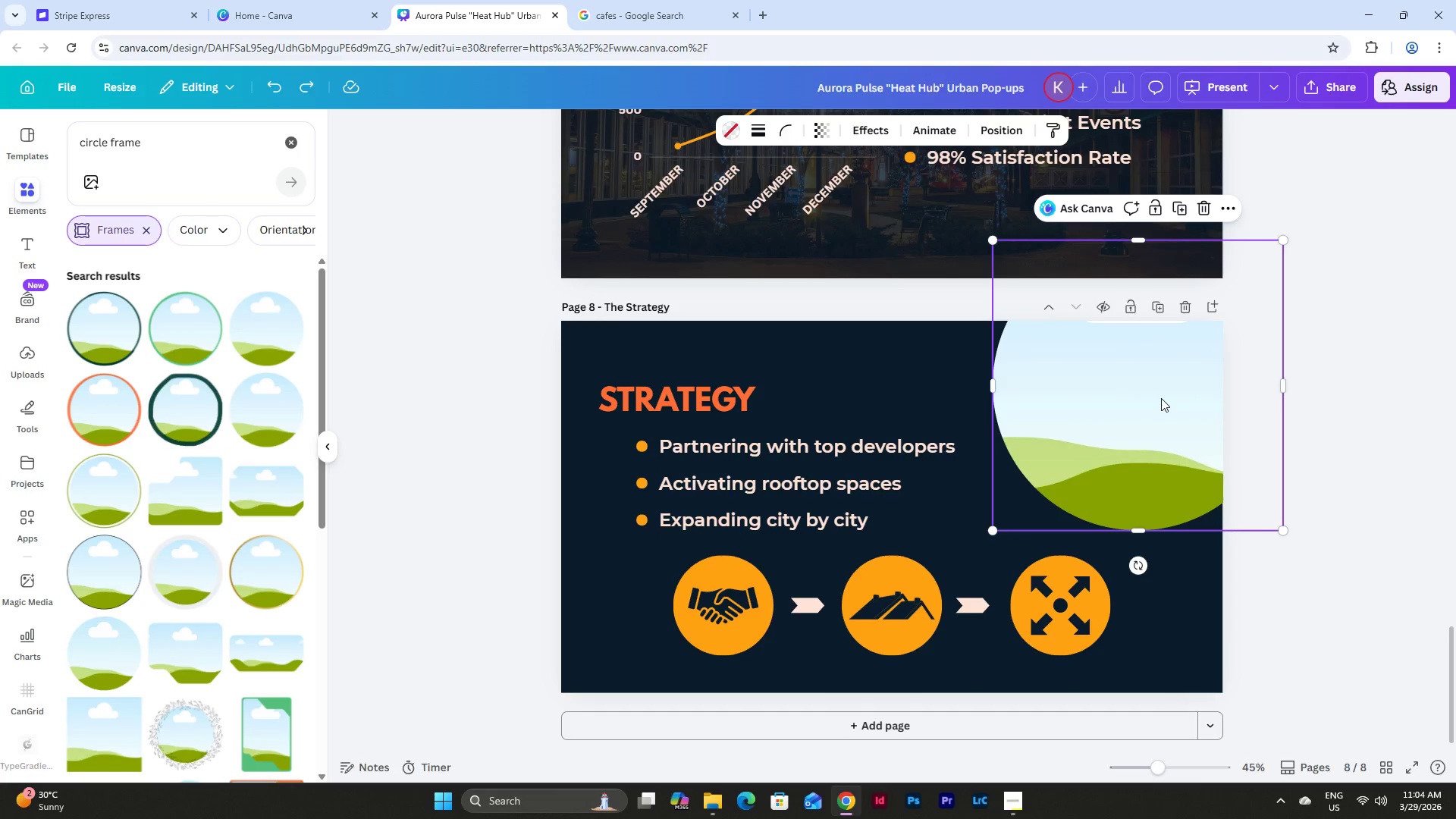 
double_click([1161, 398])
 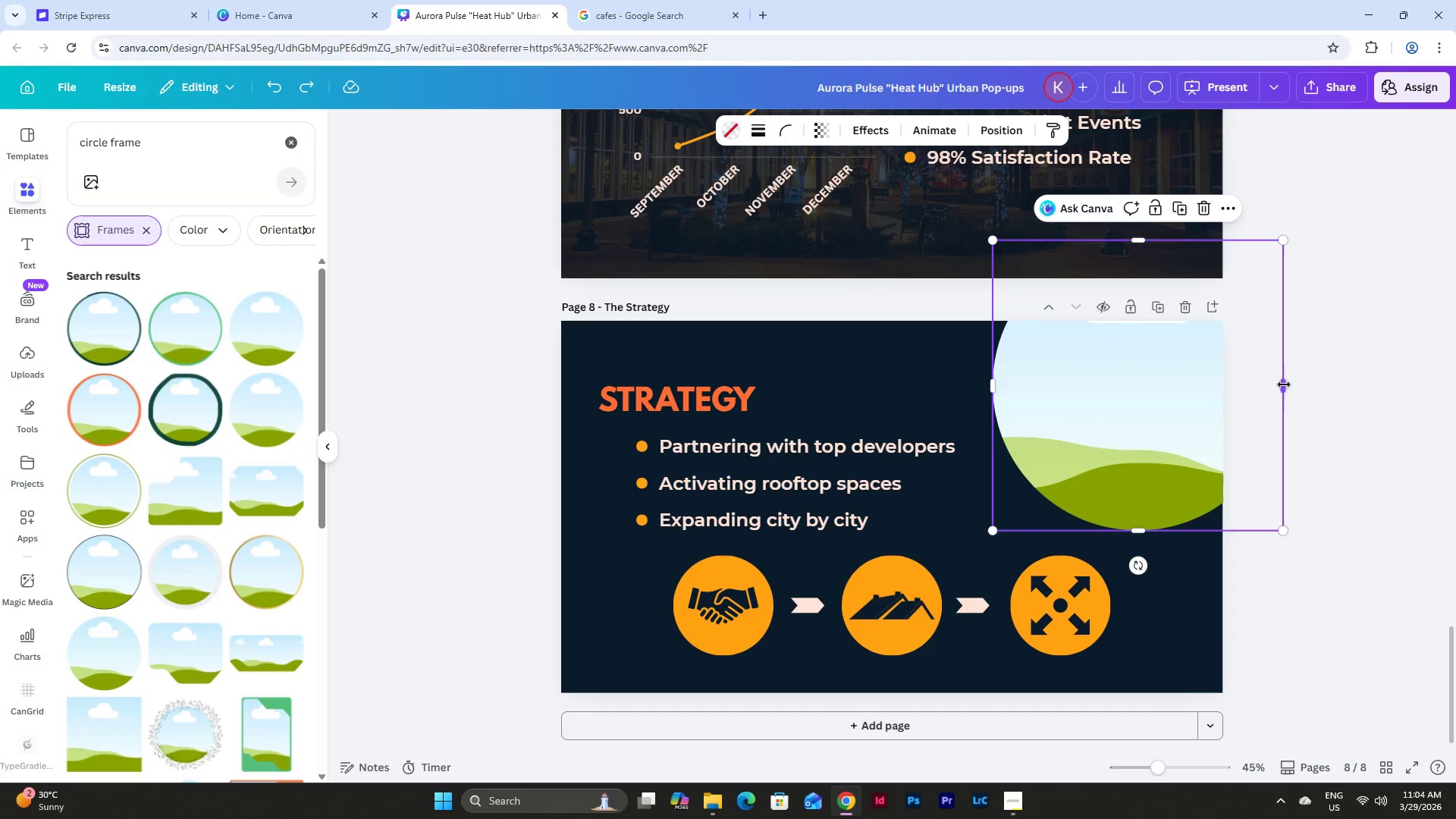 
double_click([1134, 395])
 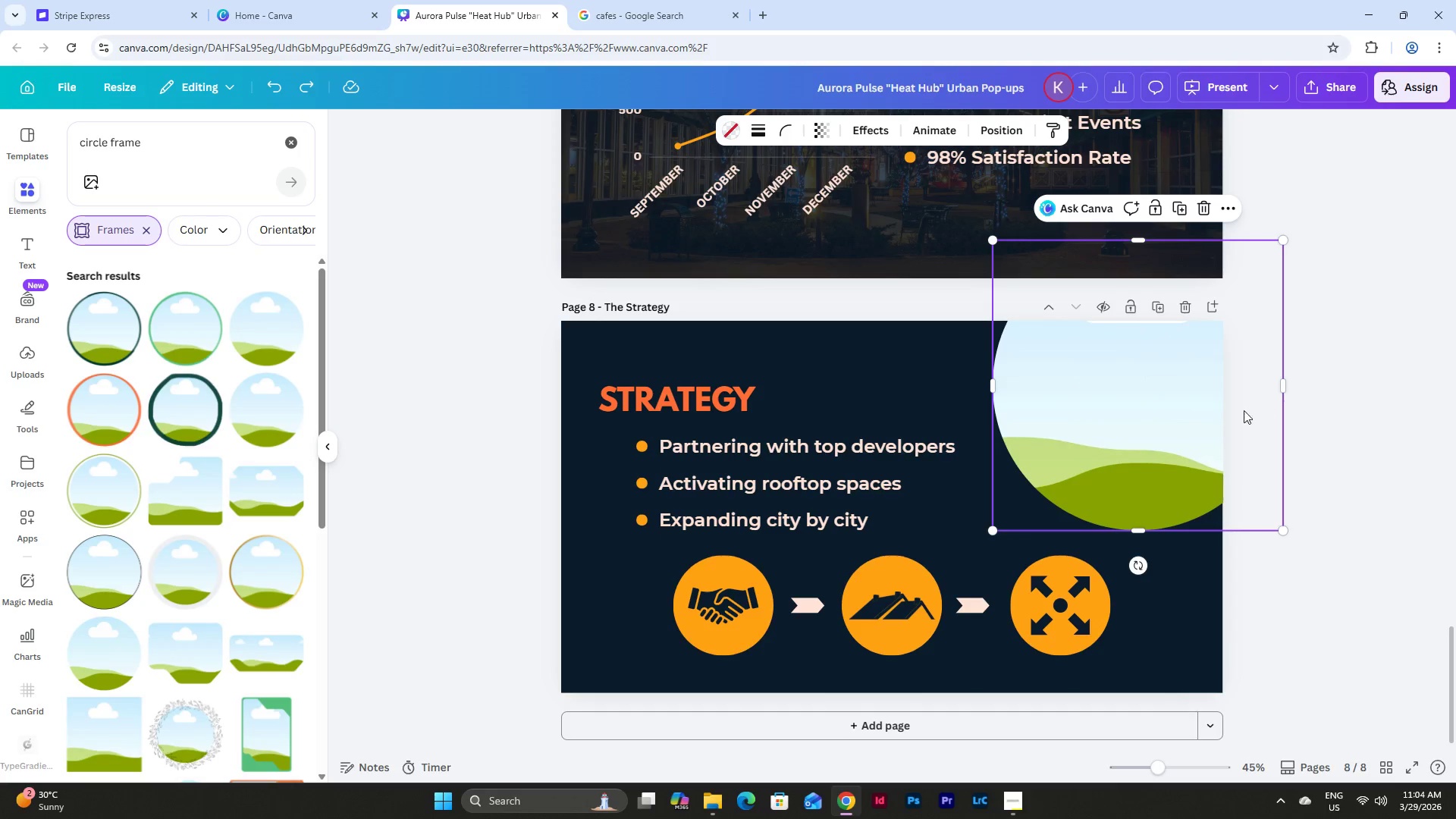 
left_click_drag(start_coordinate=[1192, 410], to_coordinate=[1205, 414])
 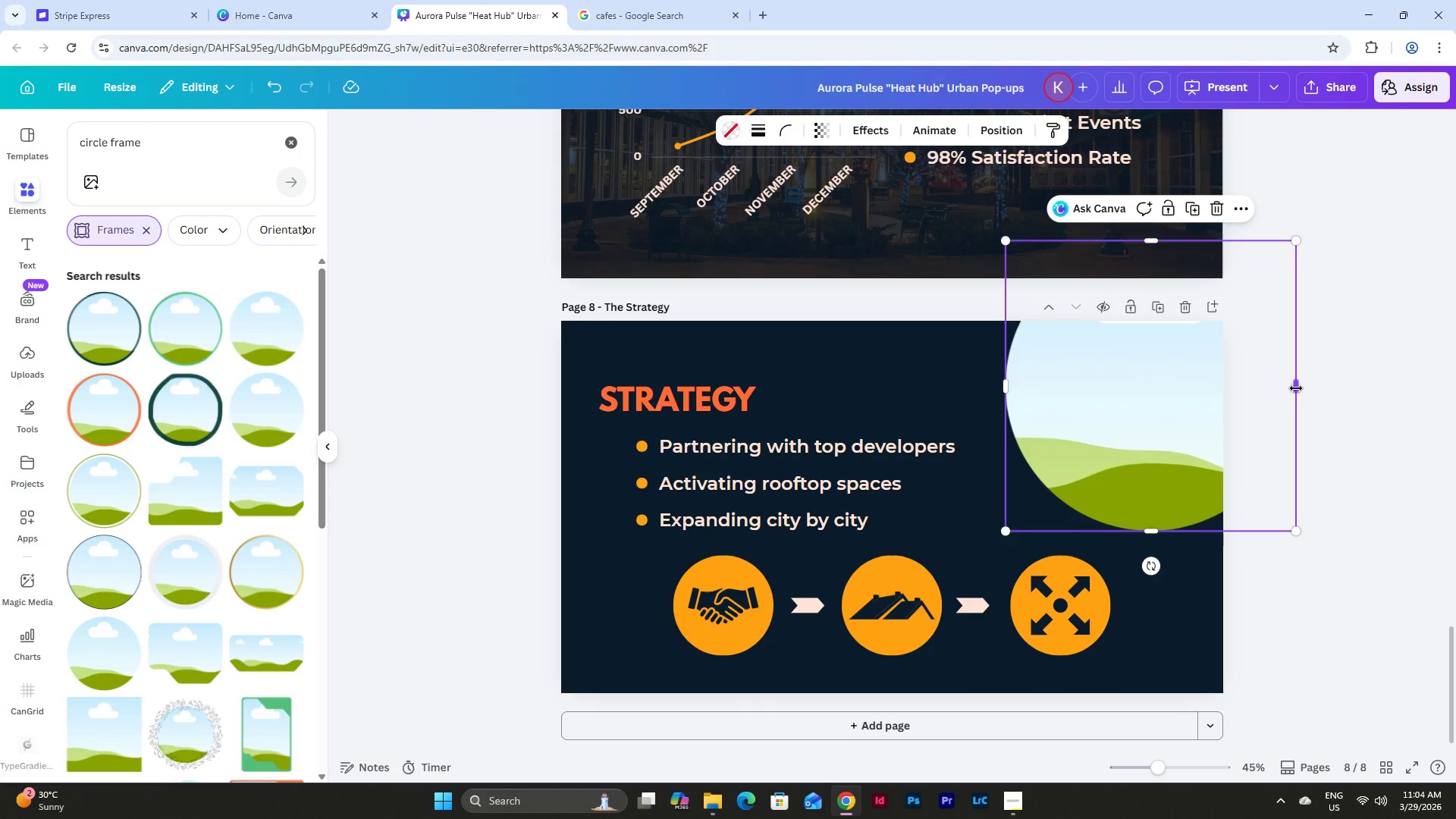 
left_click_drag(start_coordinate=[1296, 388], to_coordinate=[1237, 393])
 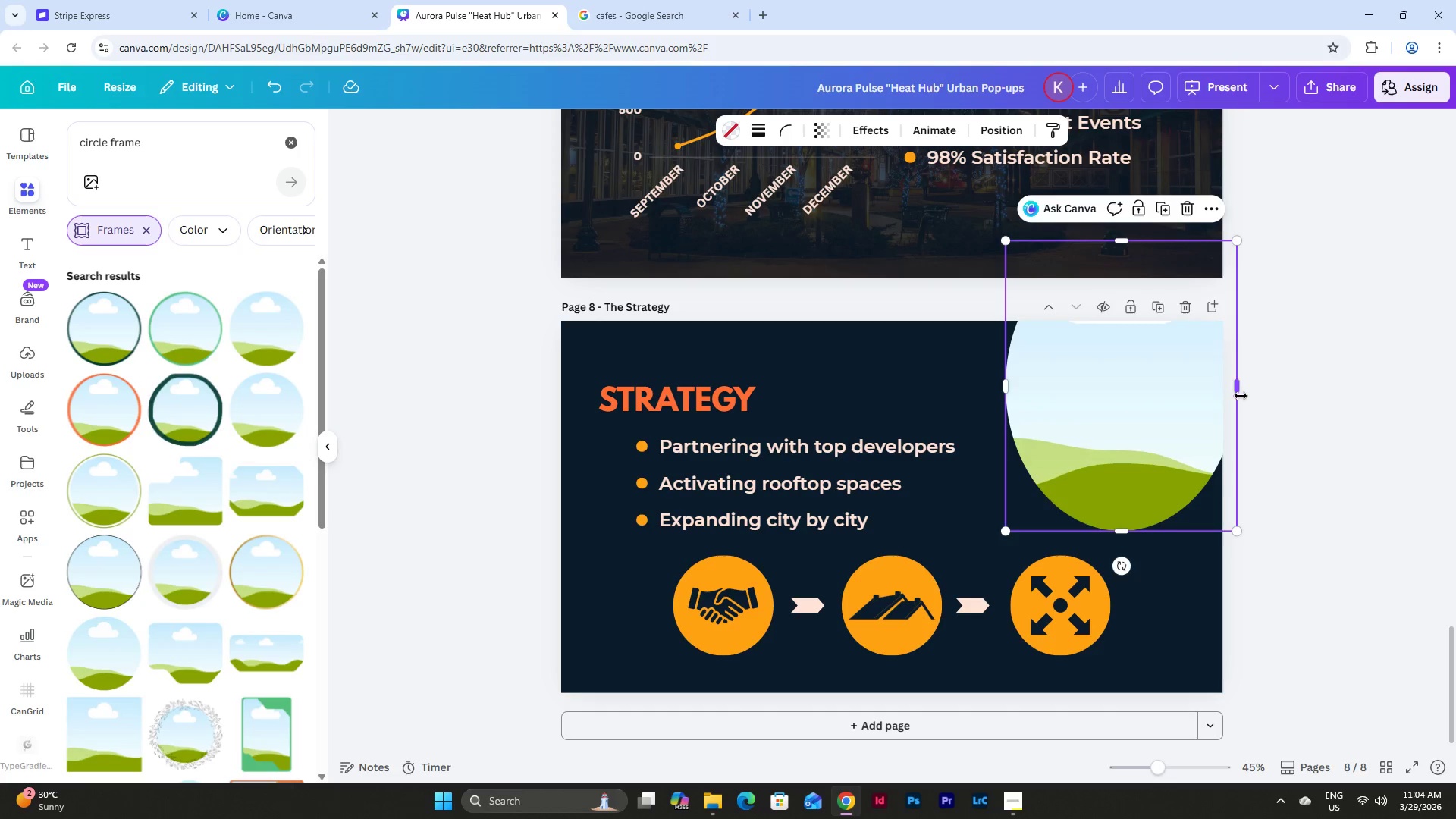 
key(Control+Z)
 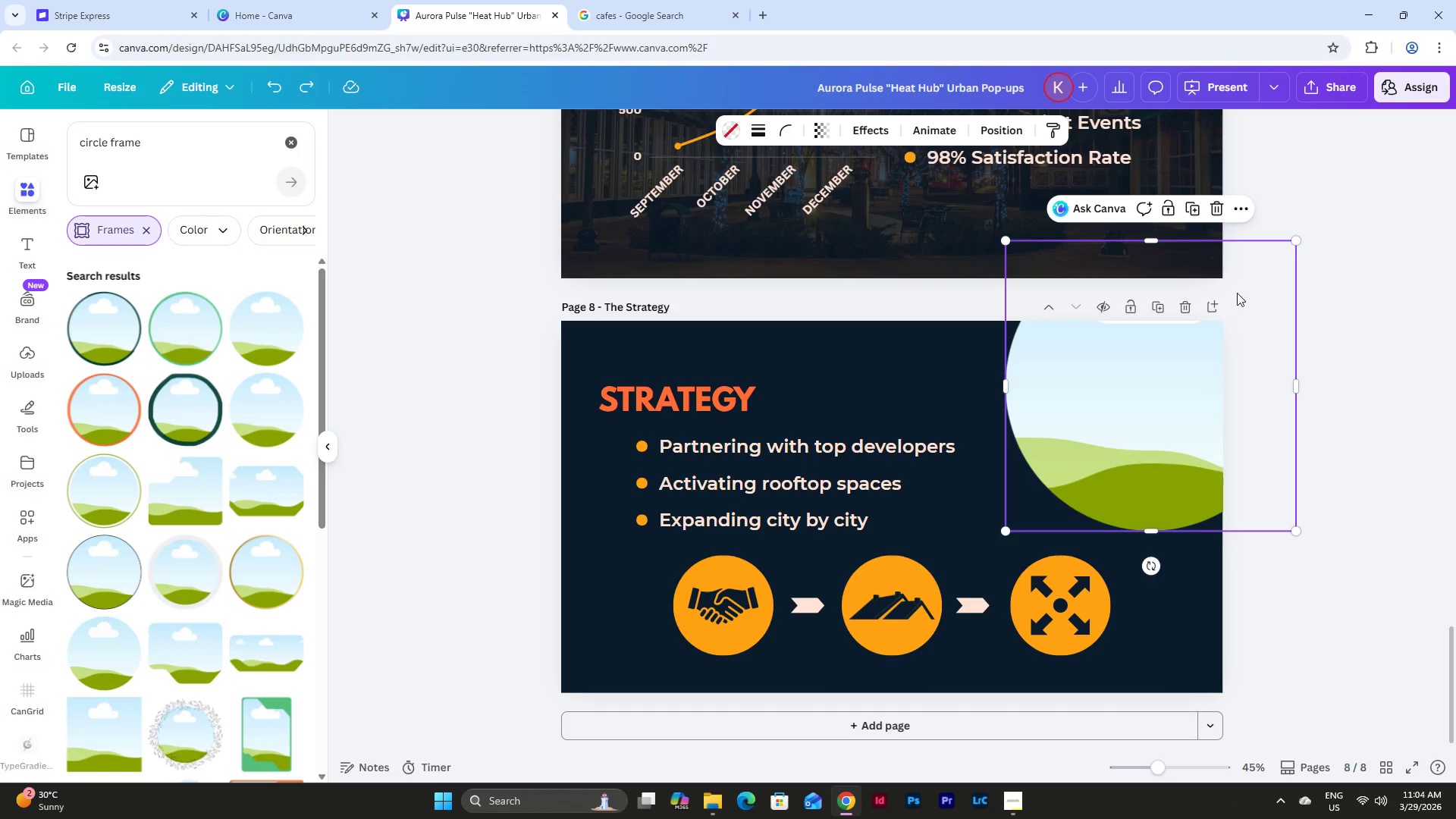 
left_click([1210, 206])
 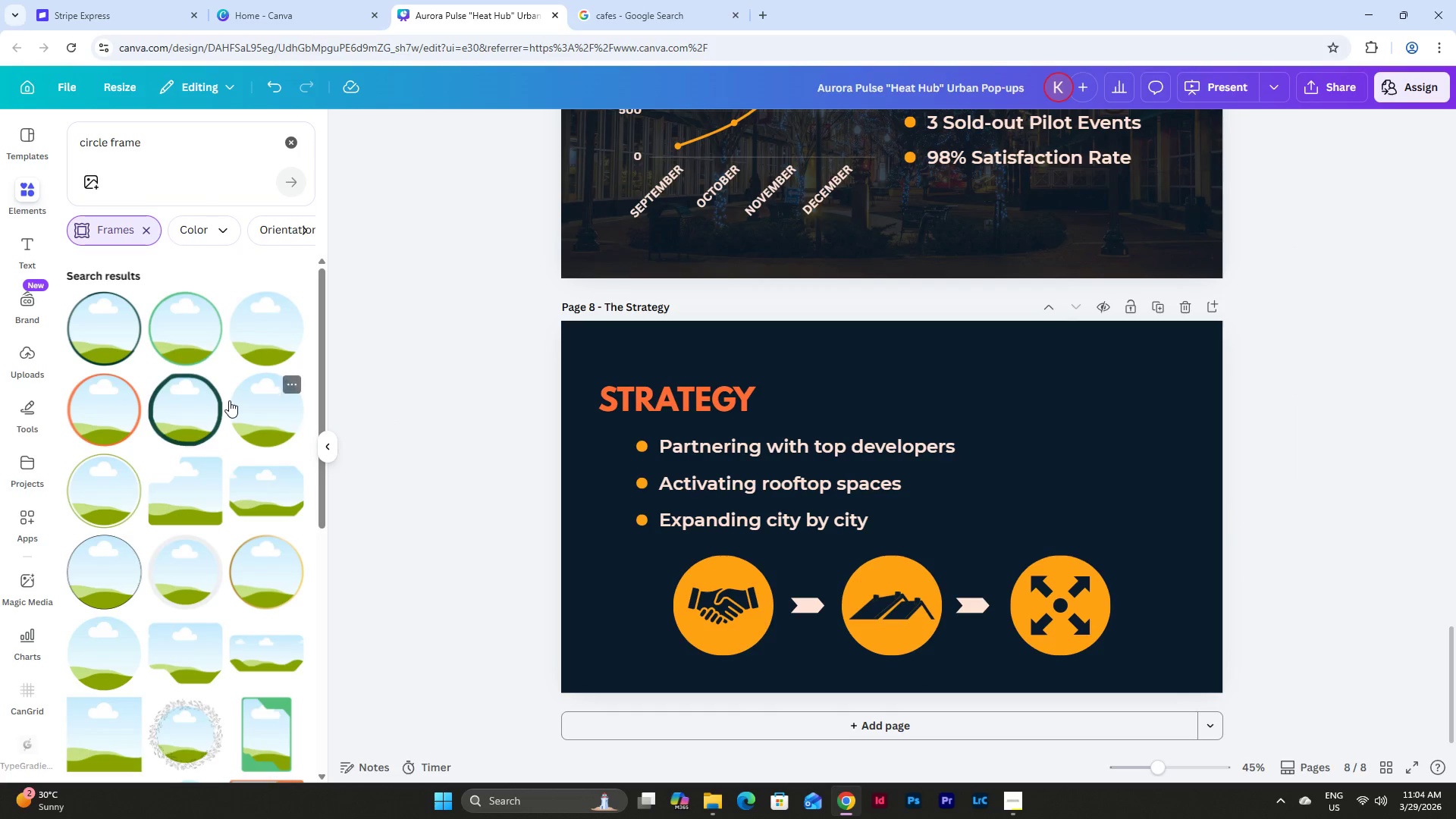 
scroll: coordinate [214, 381], scroll_direction: up, amount: 7.0
 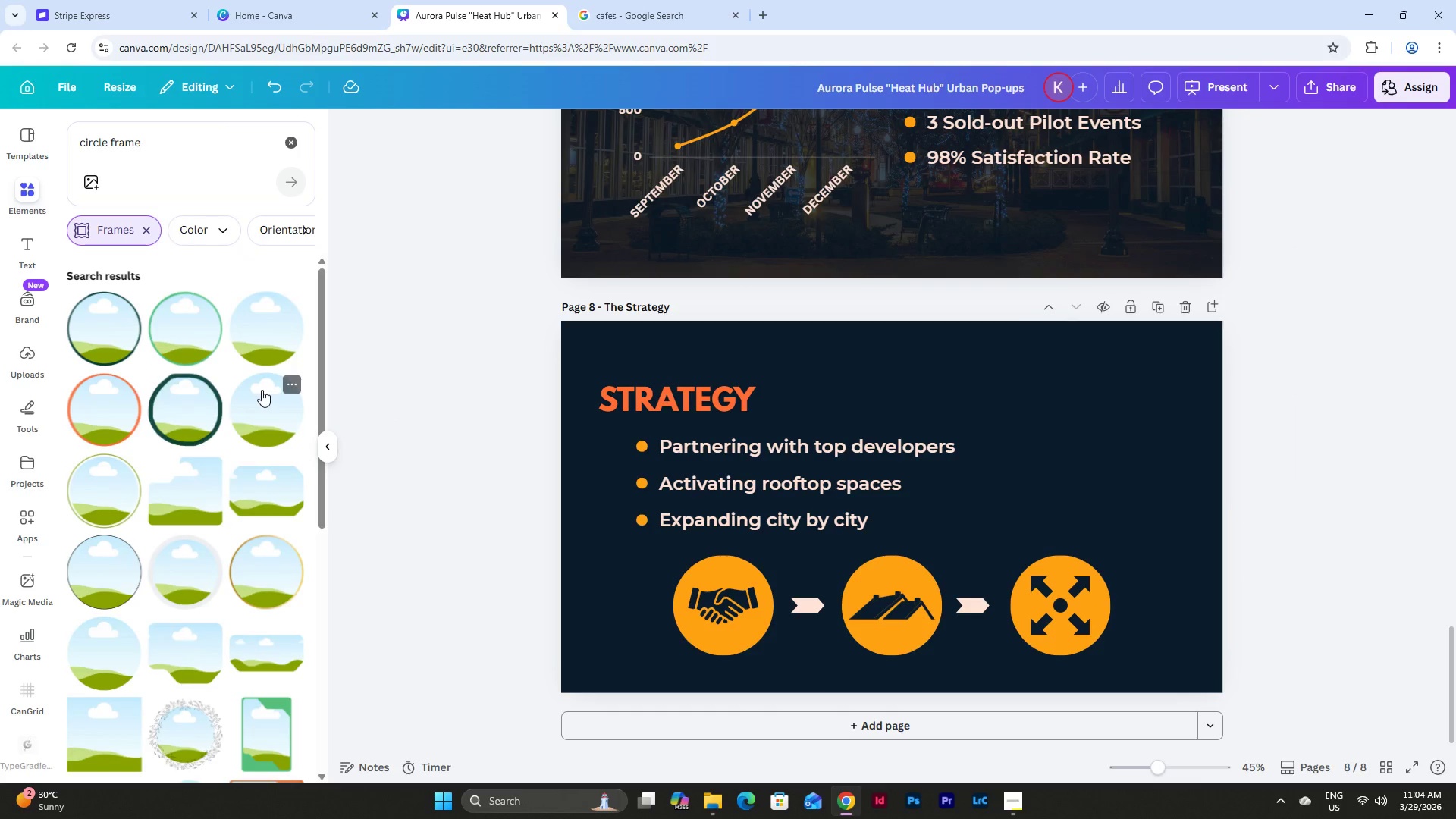 
scroll: coordinate [254, 390], scroll_direction: down, amount: 7.0
 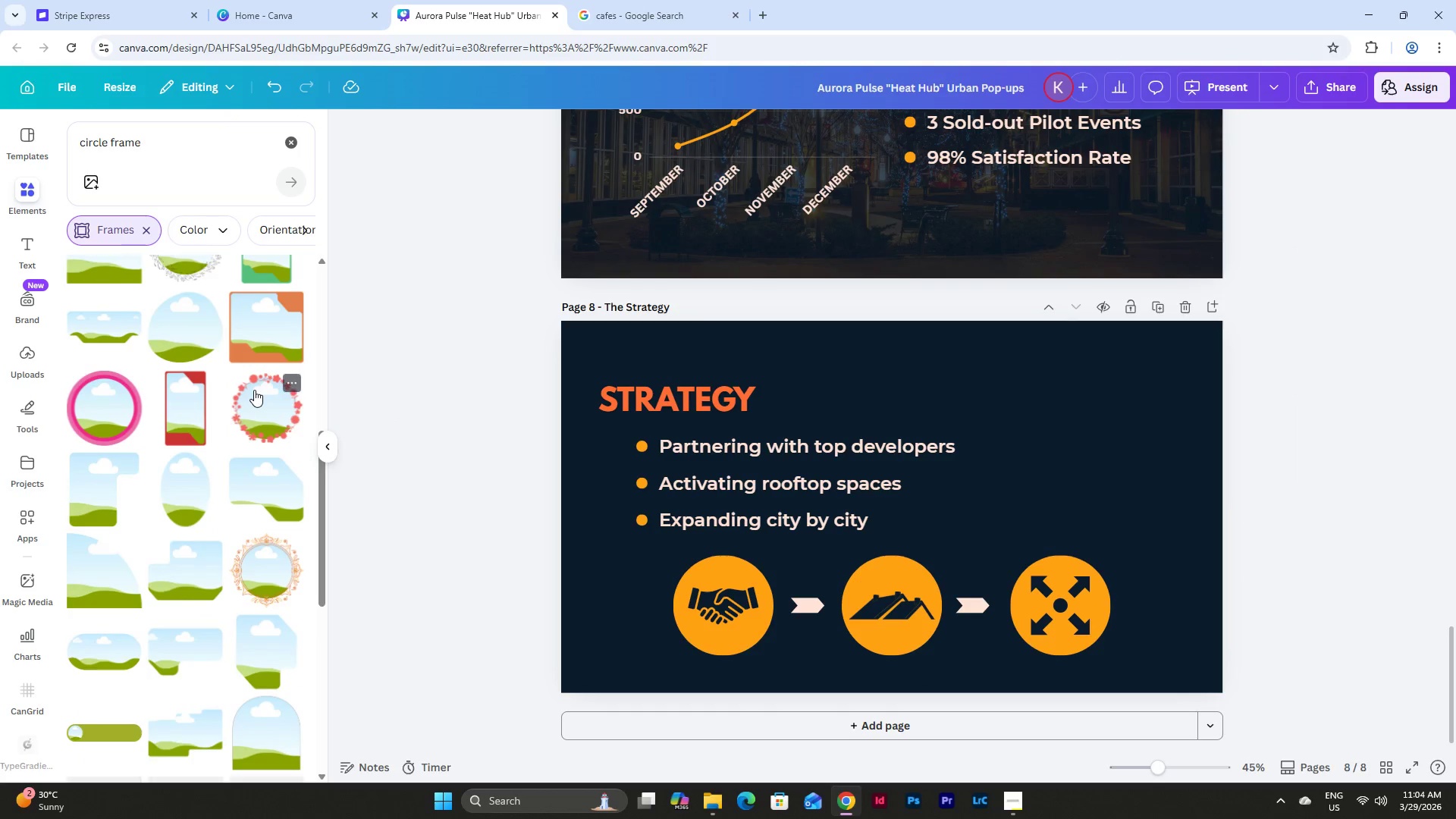 
left_click([191, 405])
 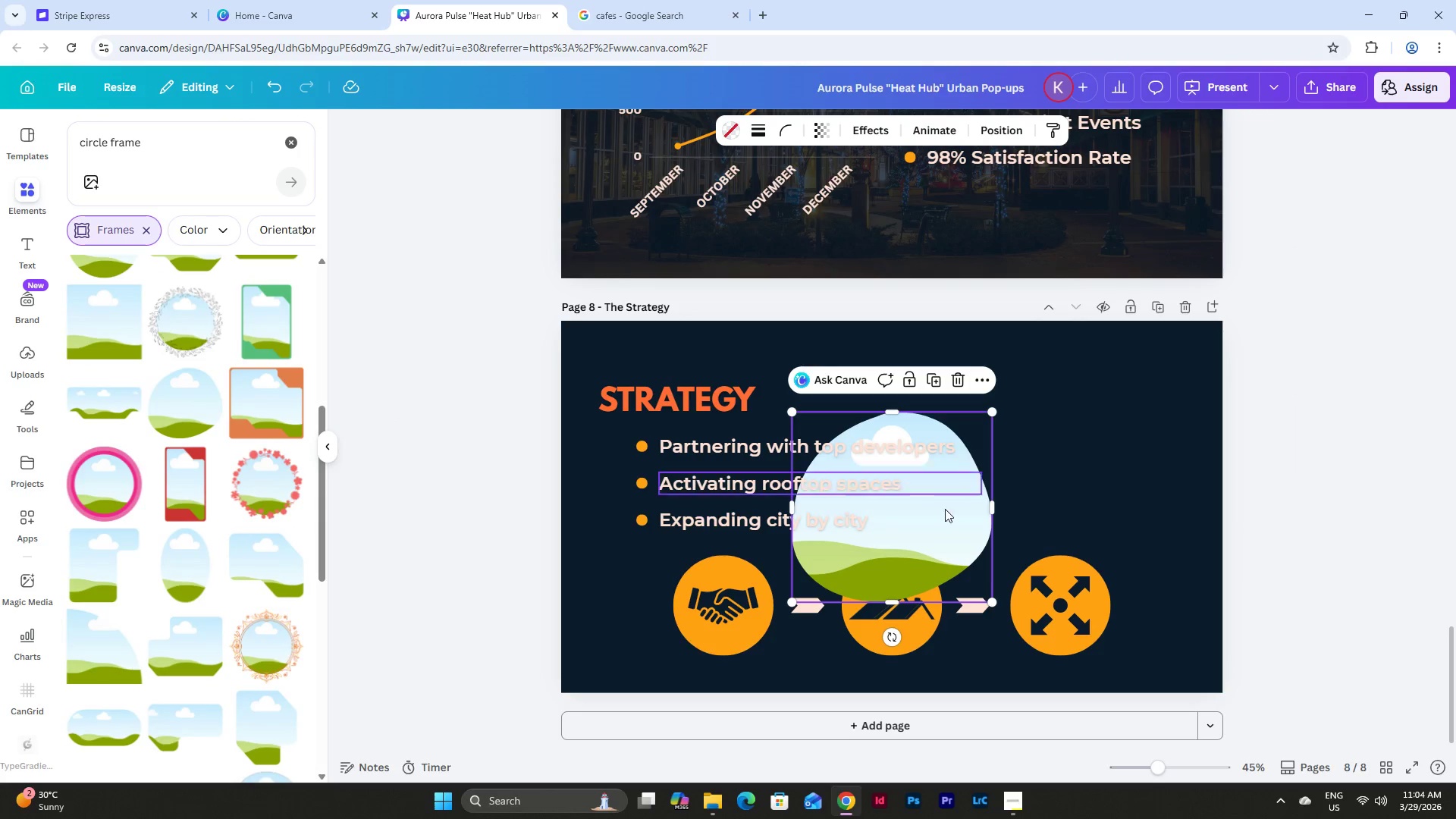 
scroll: coordinate [254, 390], scroll_direction: up, amount: 1.0
 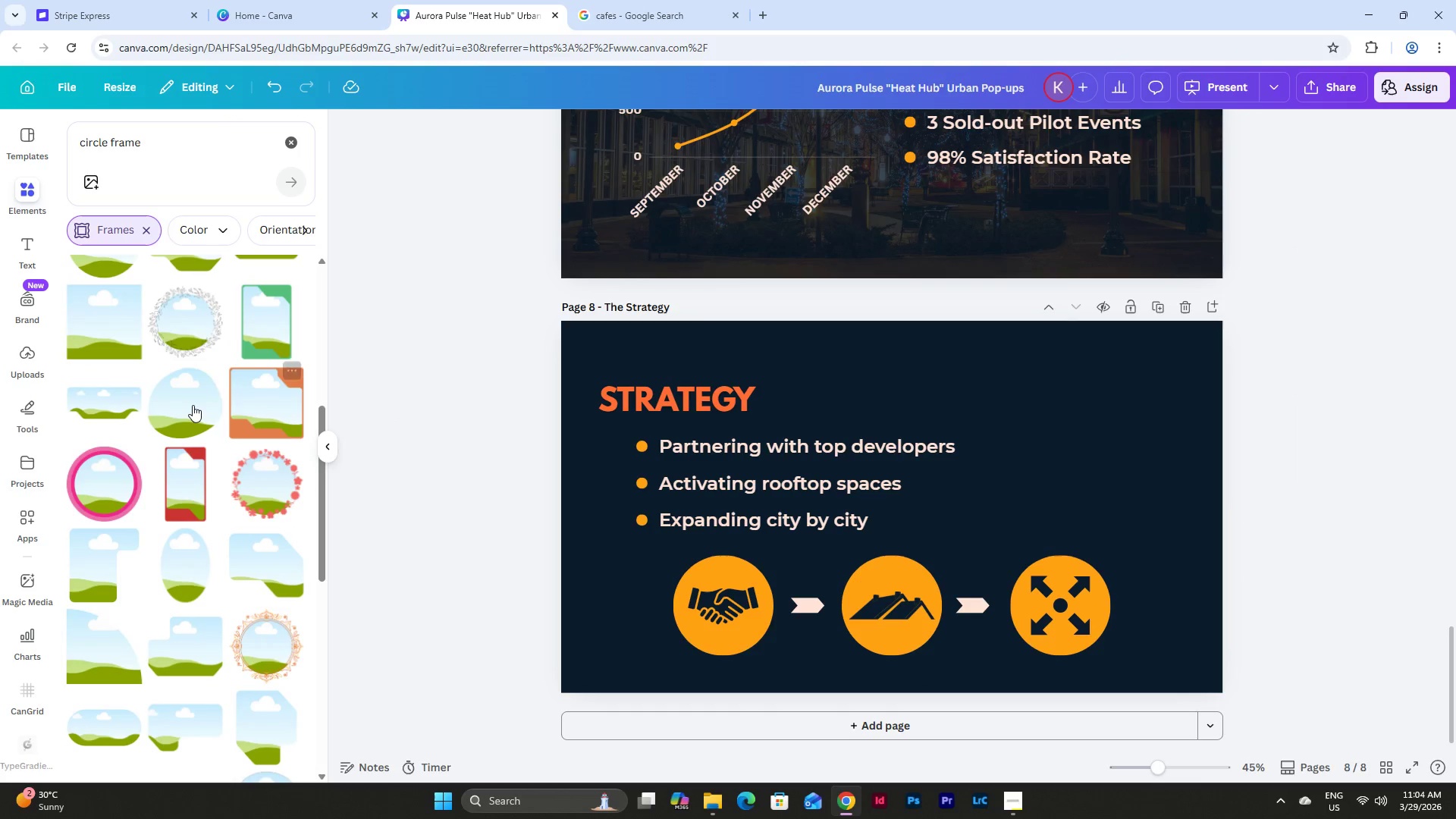 
left_click_drag(start_coordinate=[954, 514], to_coordinate=[1005, 503])
 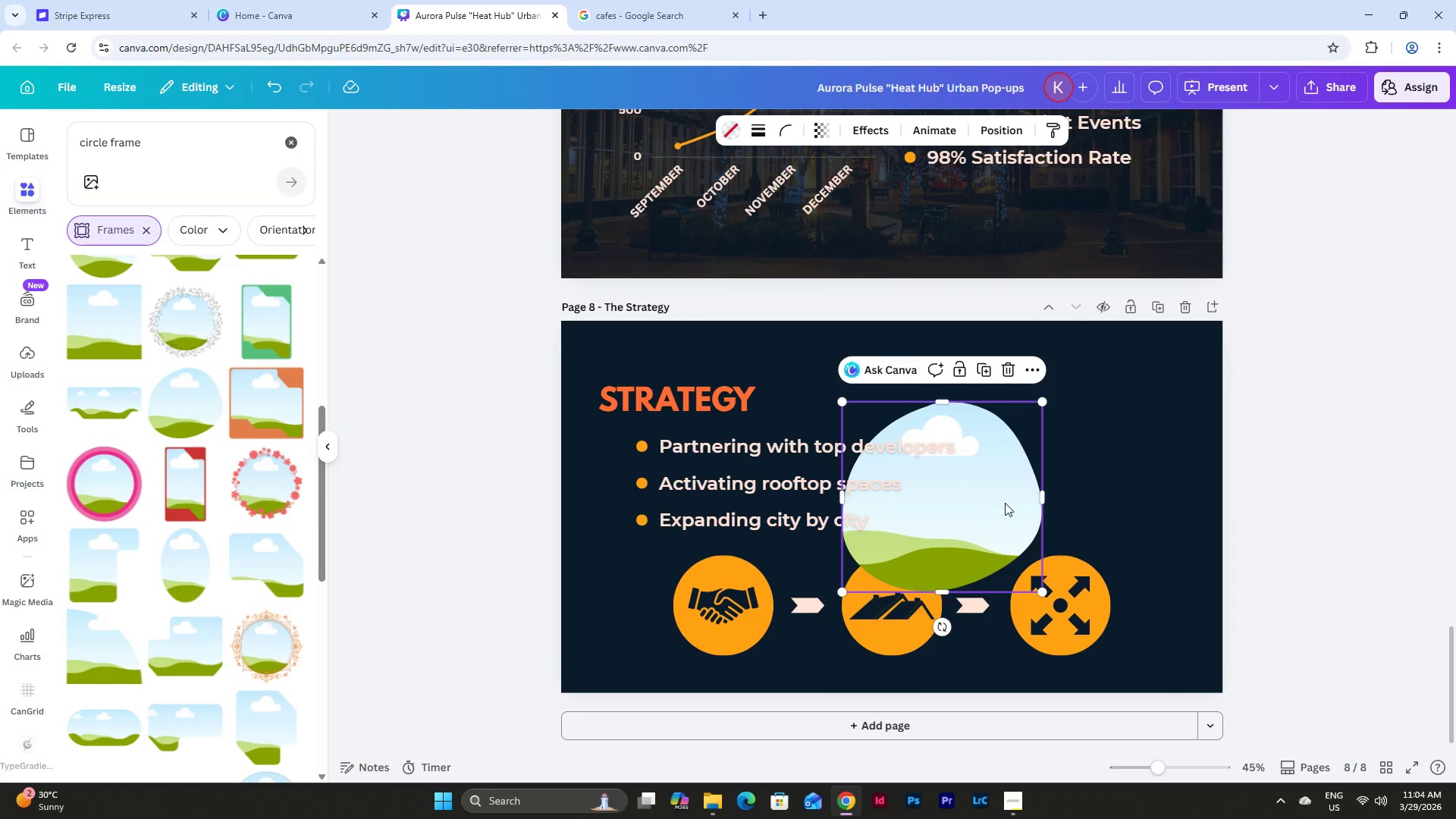 
key(Control+Z)
 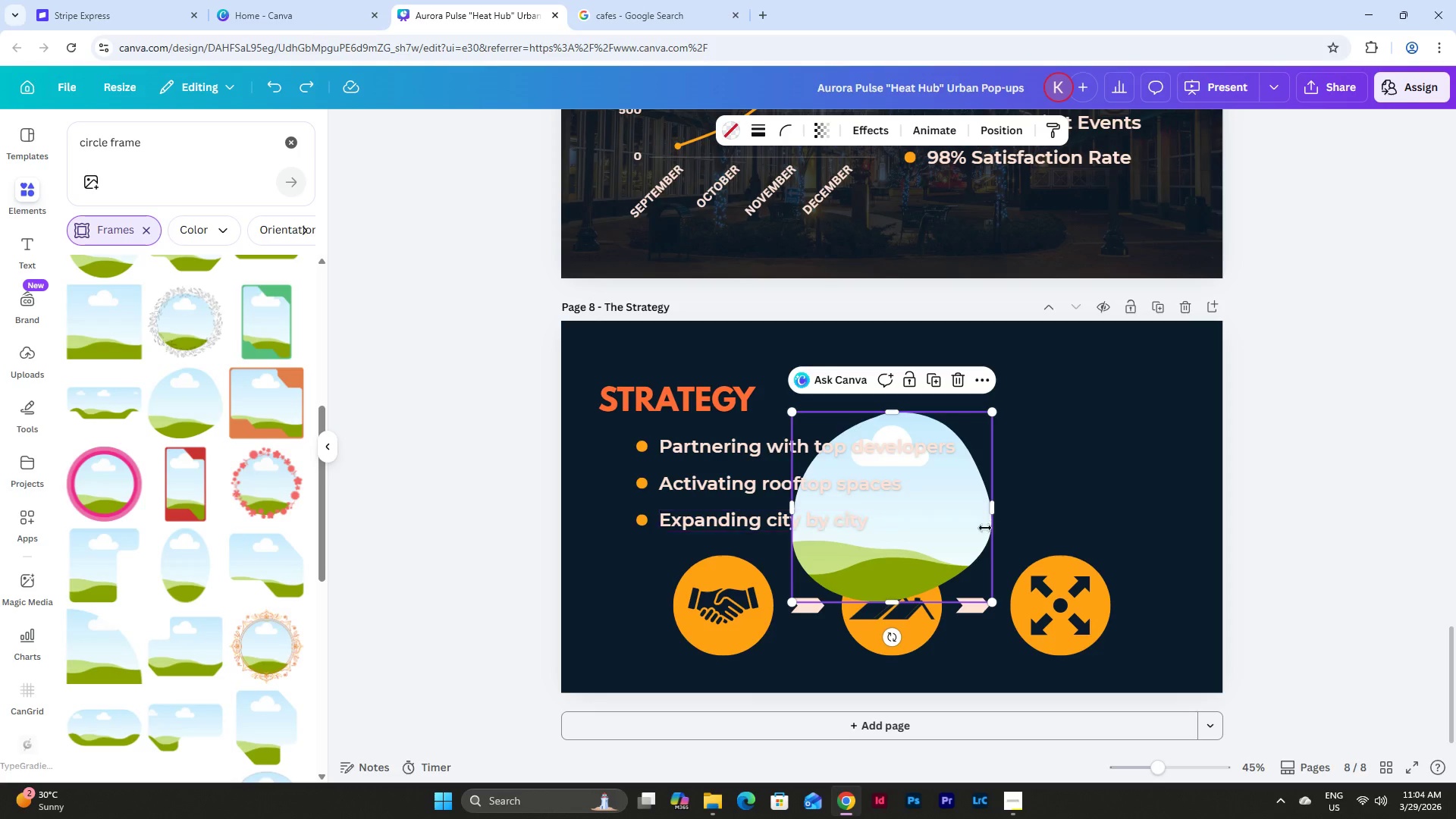 
left_click_drag(start_coordinate=[968, 555], to_coordinate=[1185, 482])
 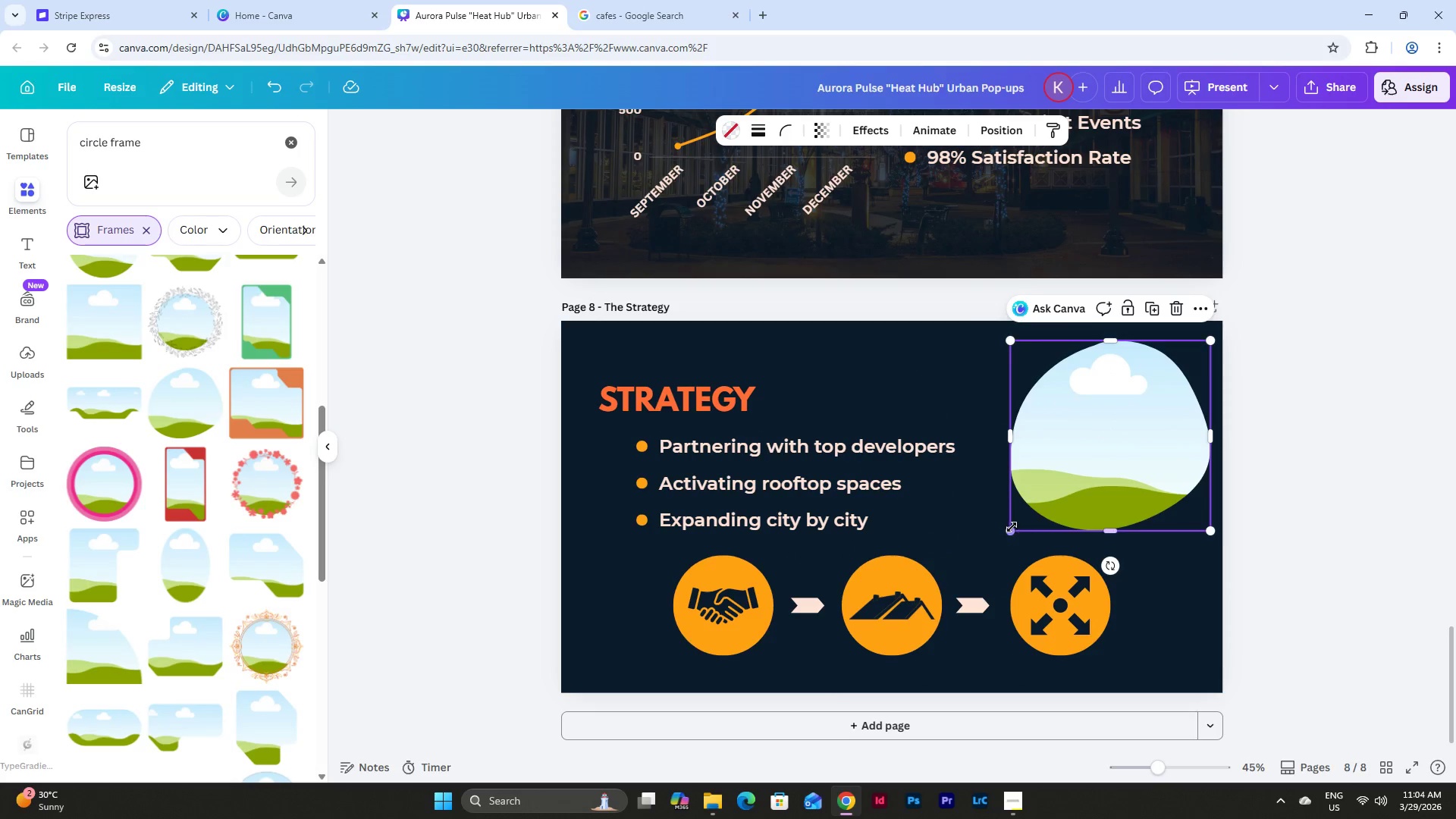 
left_click_drag(start_coordinate=[1012, 528], to_coordinate=[836, 710])
 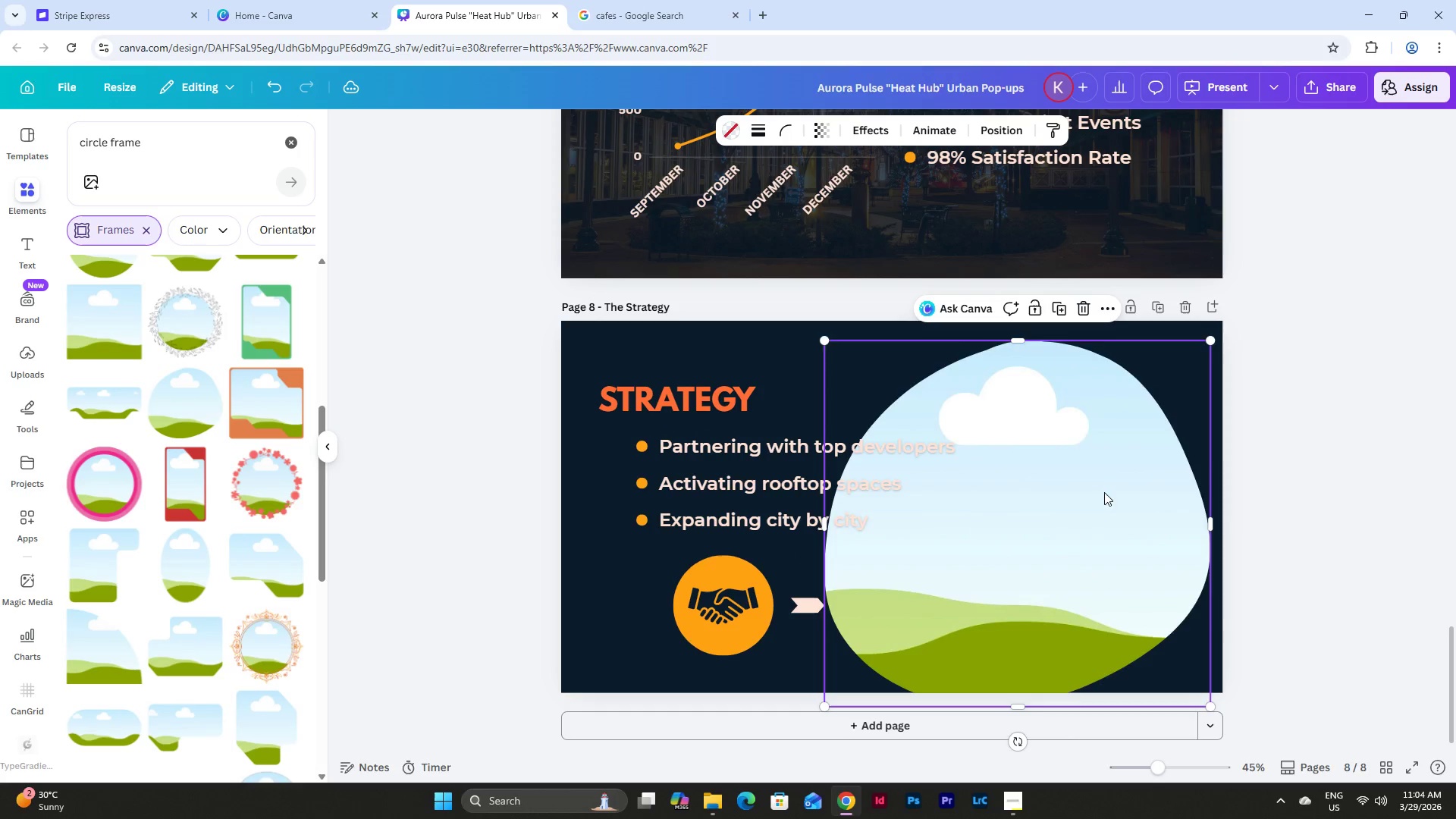 
left_click_drag(start_coordinate=[1103, 491], to_coordinate=[1213, 474])
 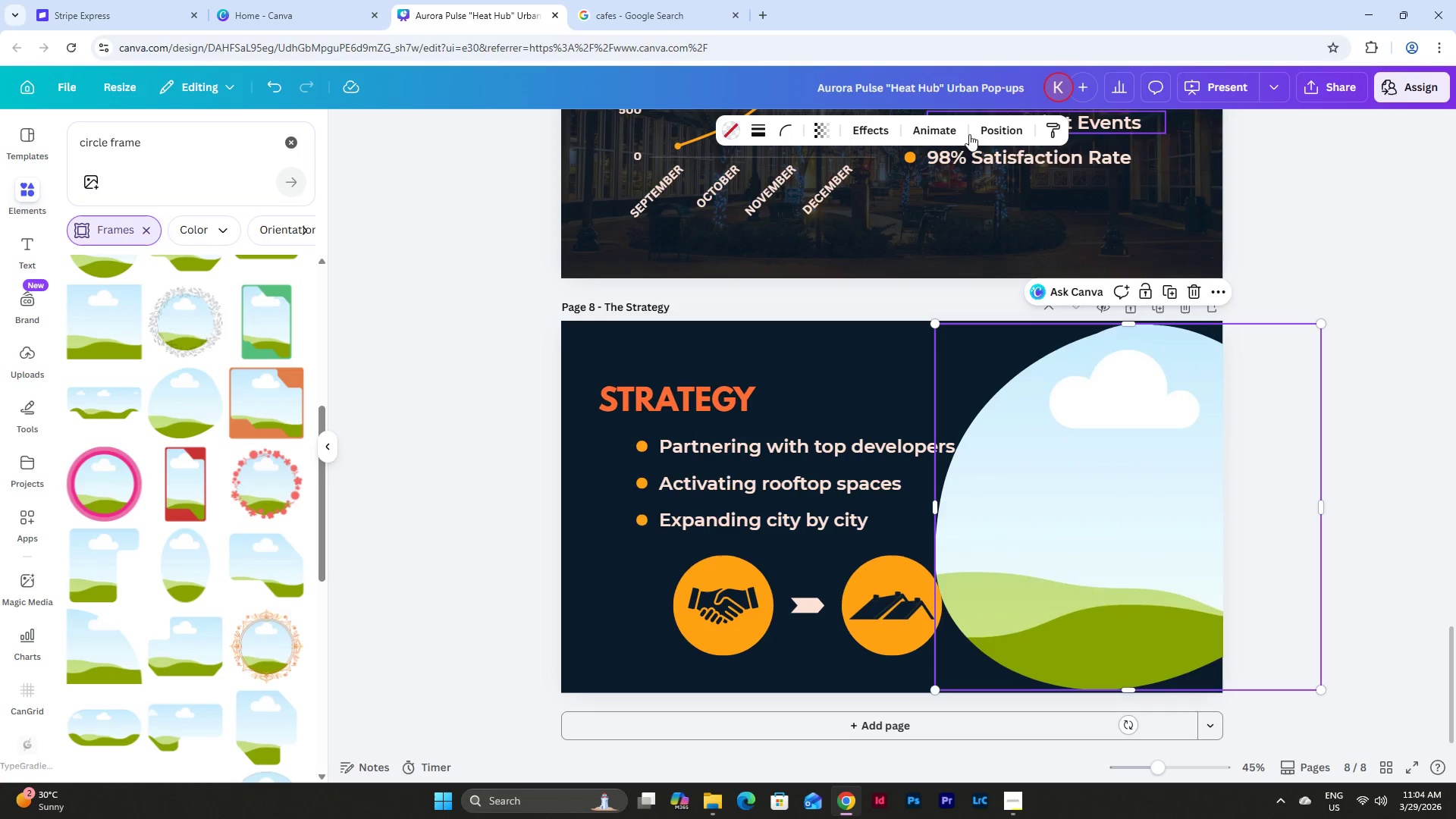 
left_click([997, 127])
 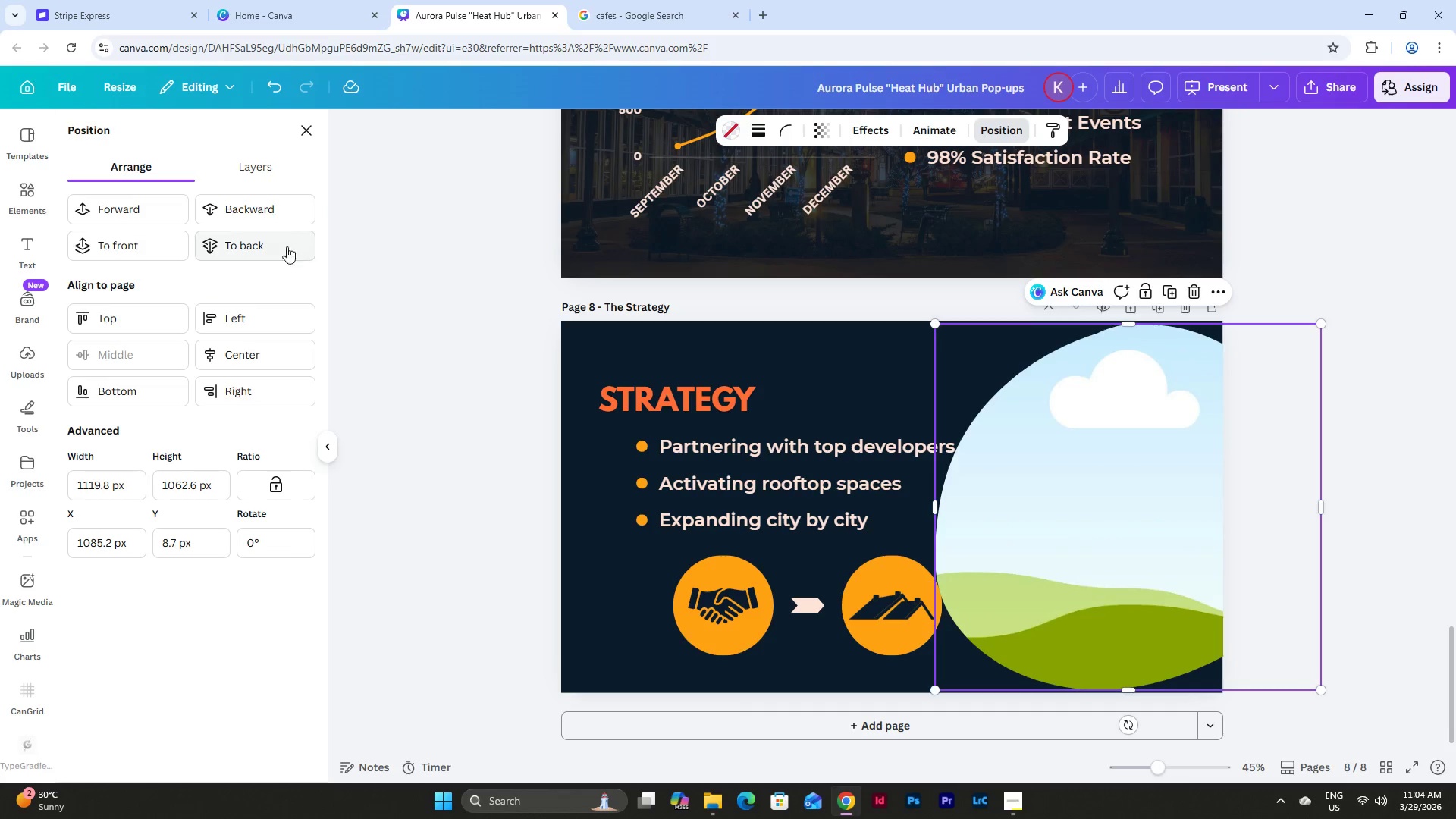 
left_click([271, 246])
 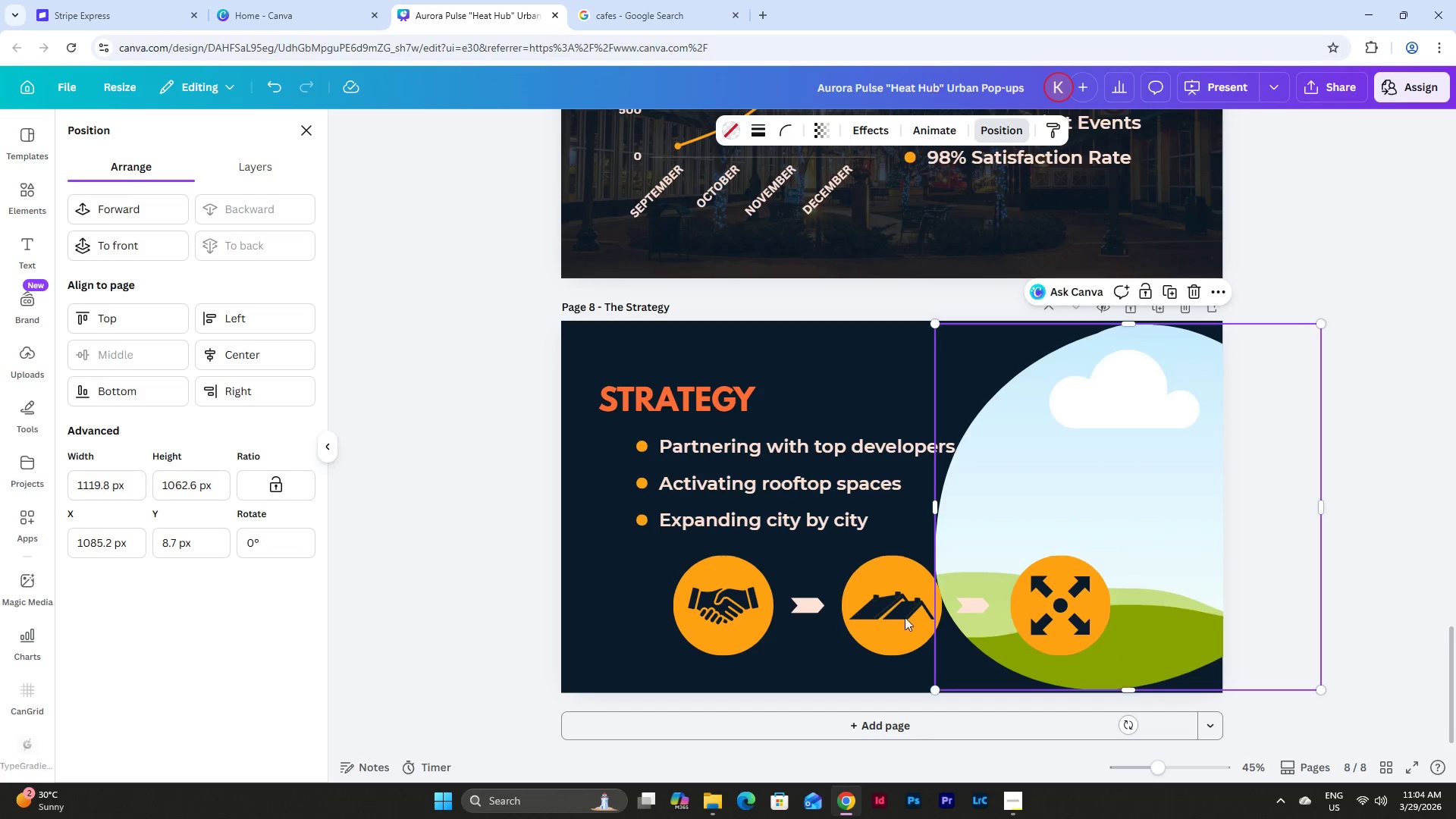 
left_click([774, 646])
 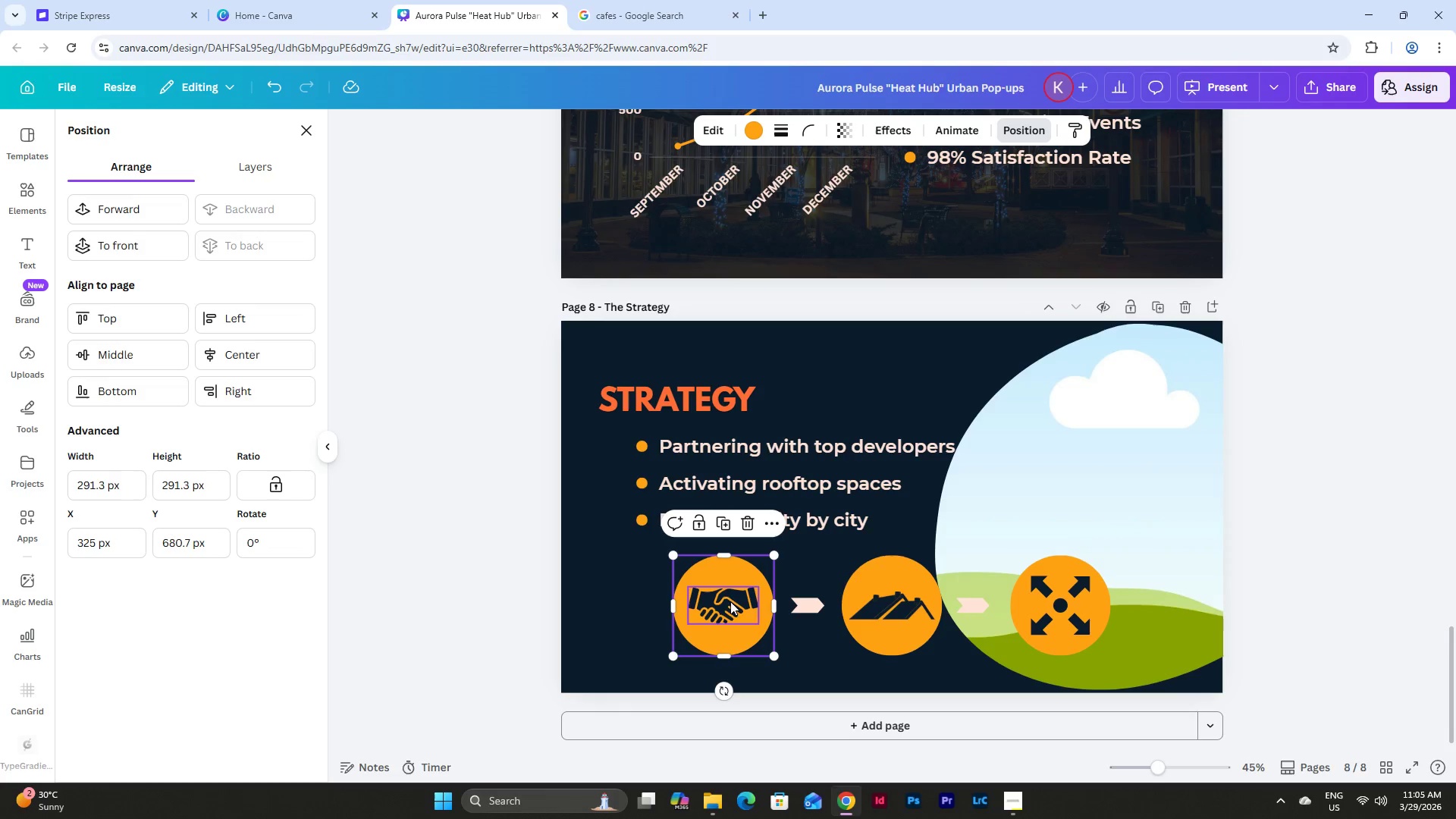 
hold_key(key=ShiftLeft, duration=0.5)
left_click([724, 598])
 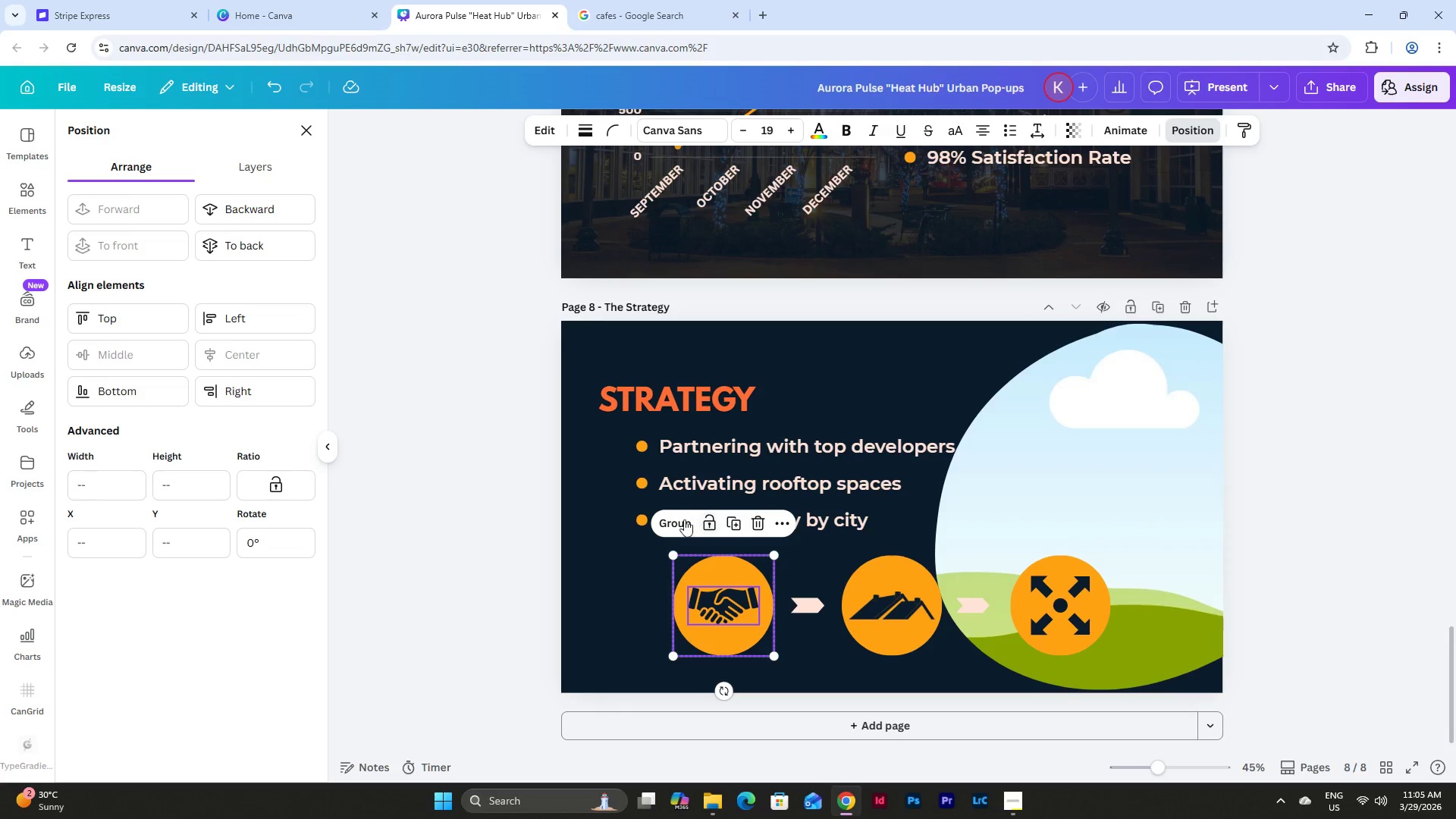 
left_click([679, 517])
 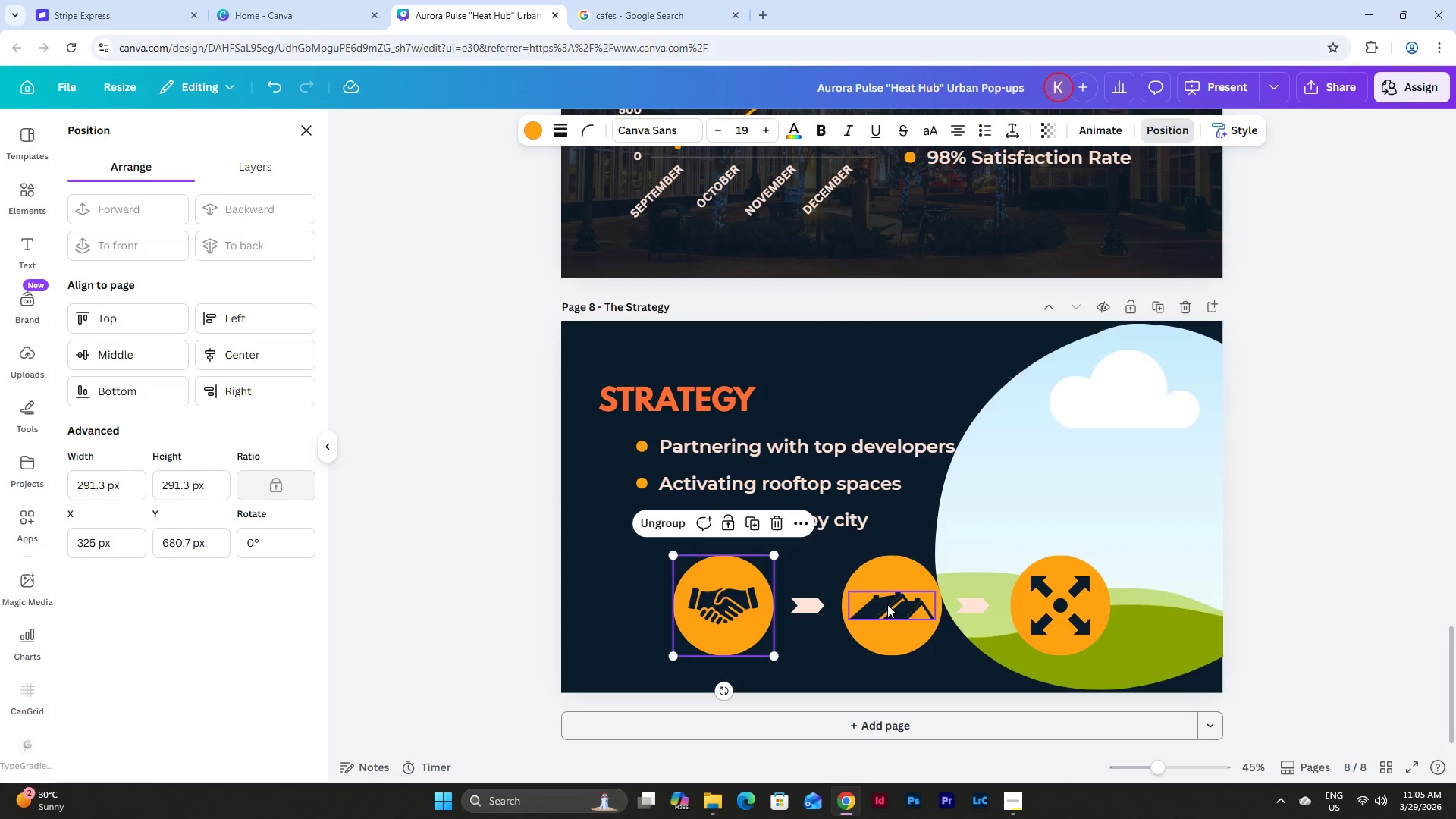 
left_click([888, 604])
 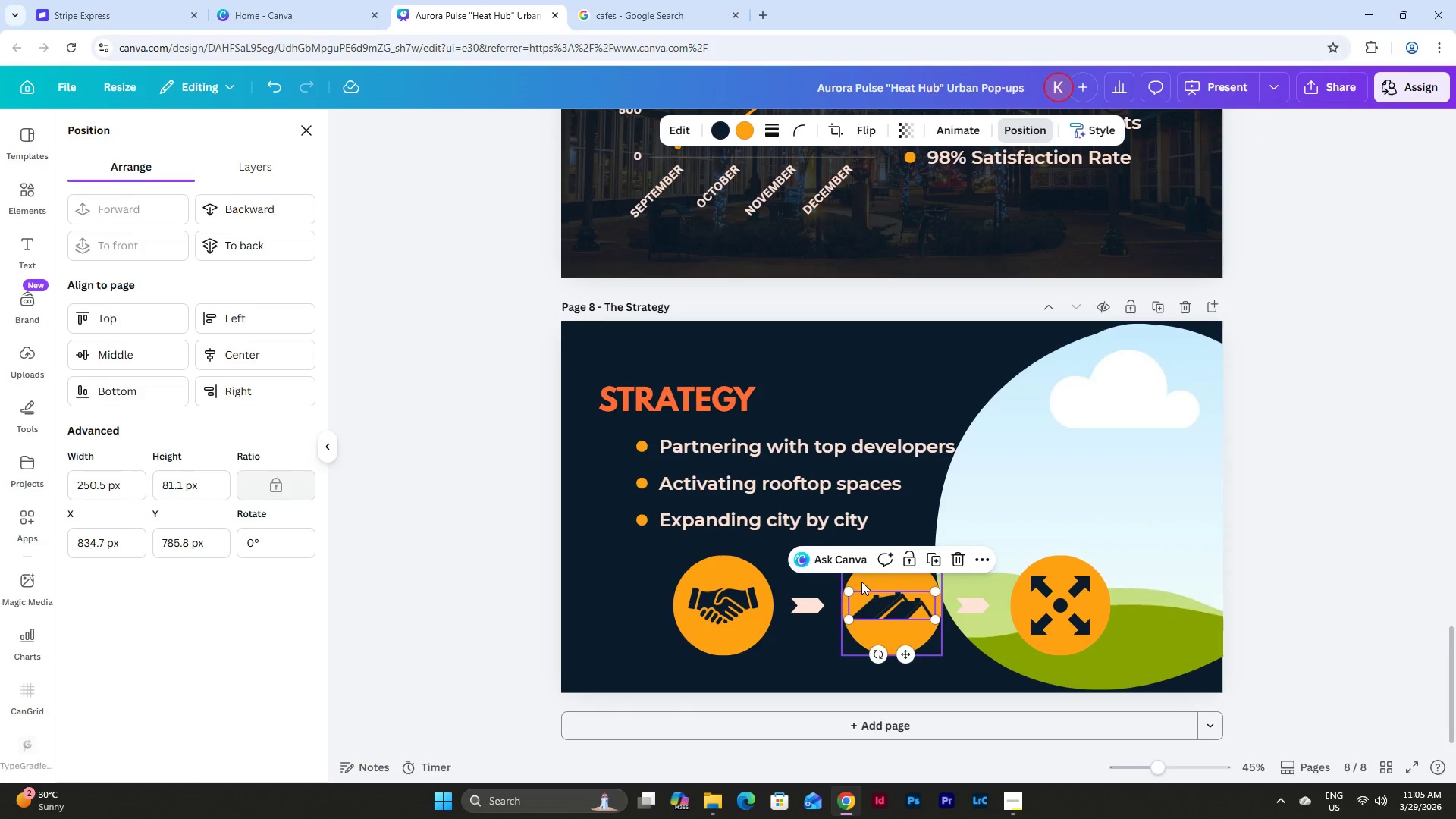 
hold_key(key=ShiftLeft, duration=0.72)
left_click([864, 579])
 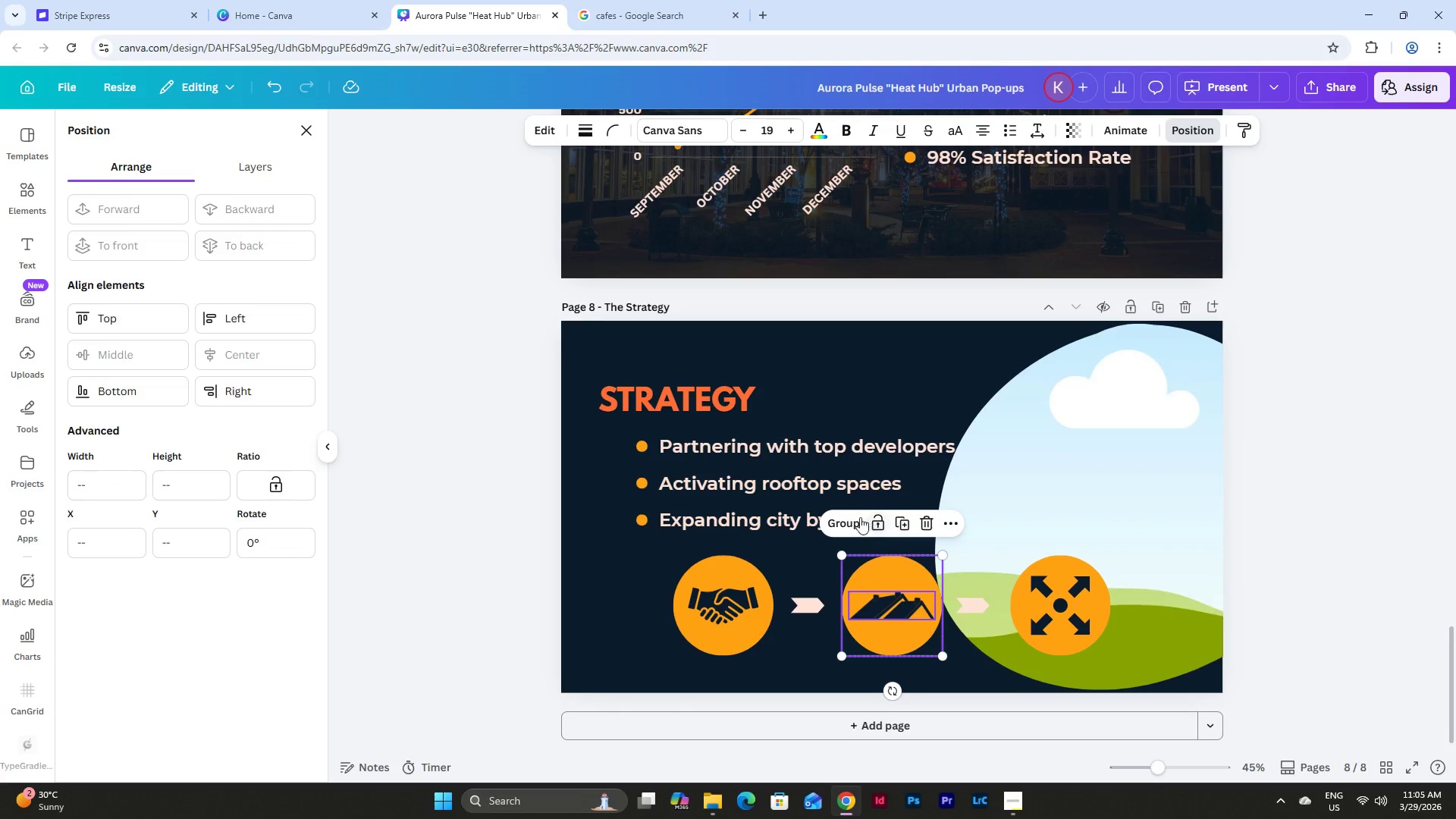 
left_click([848, 519])
 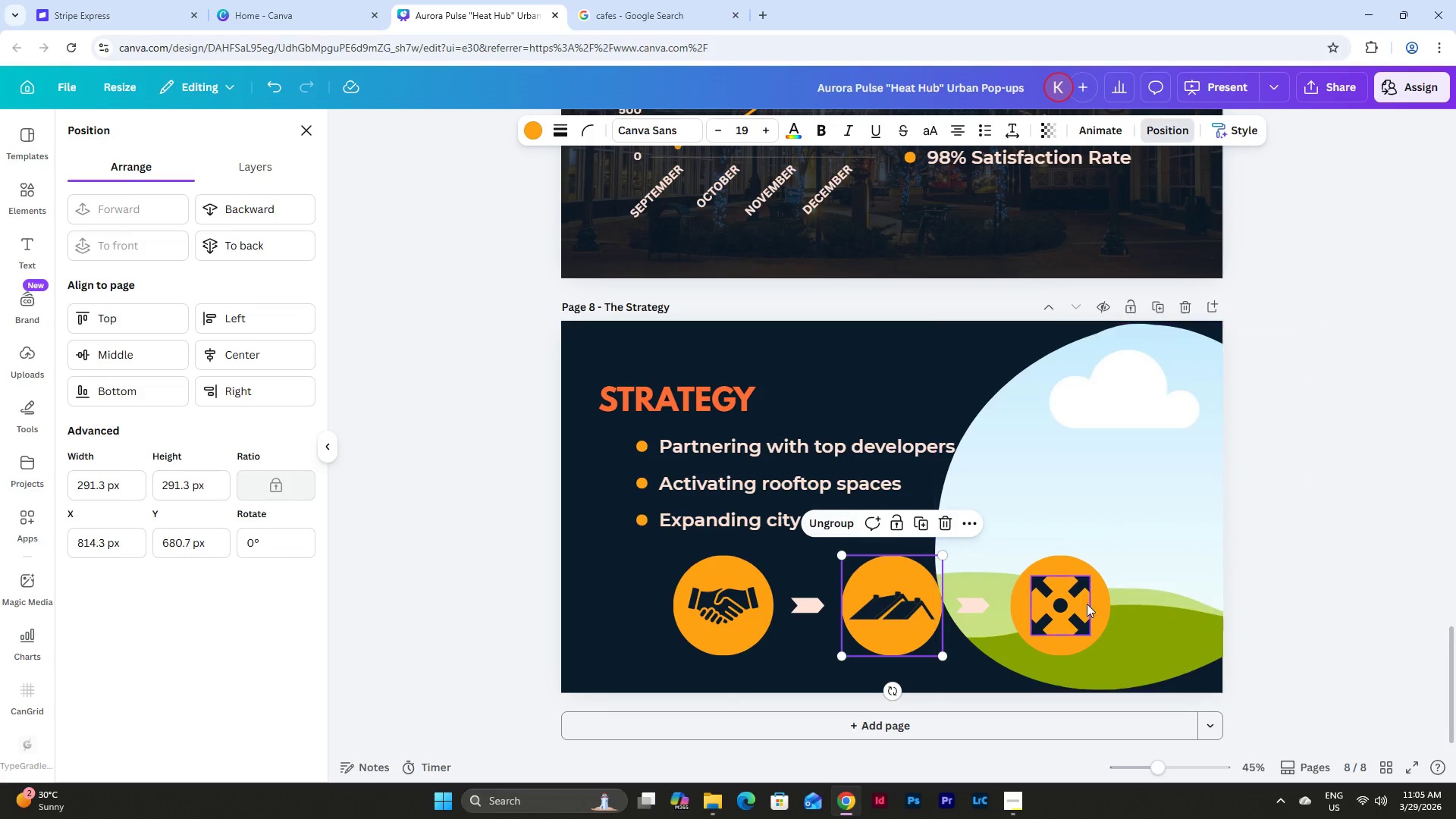 
hold_key(key=ShiftLeft, duration=0.98)
left_click([1068, 604])
 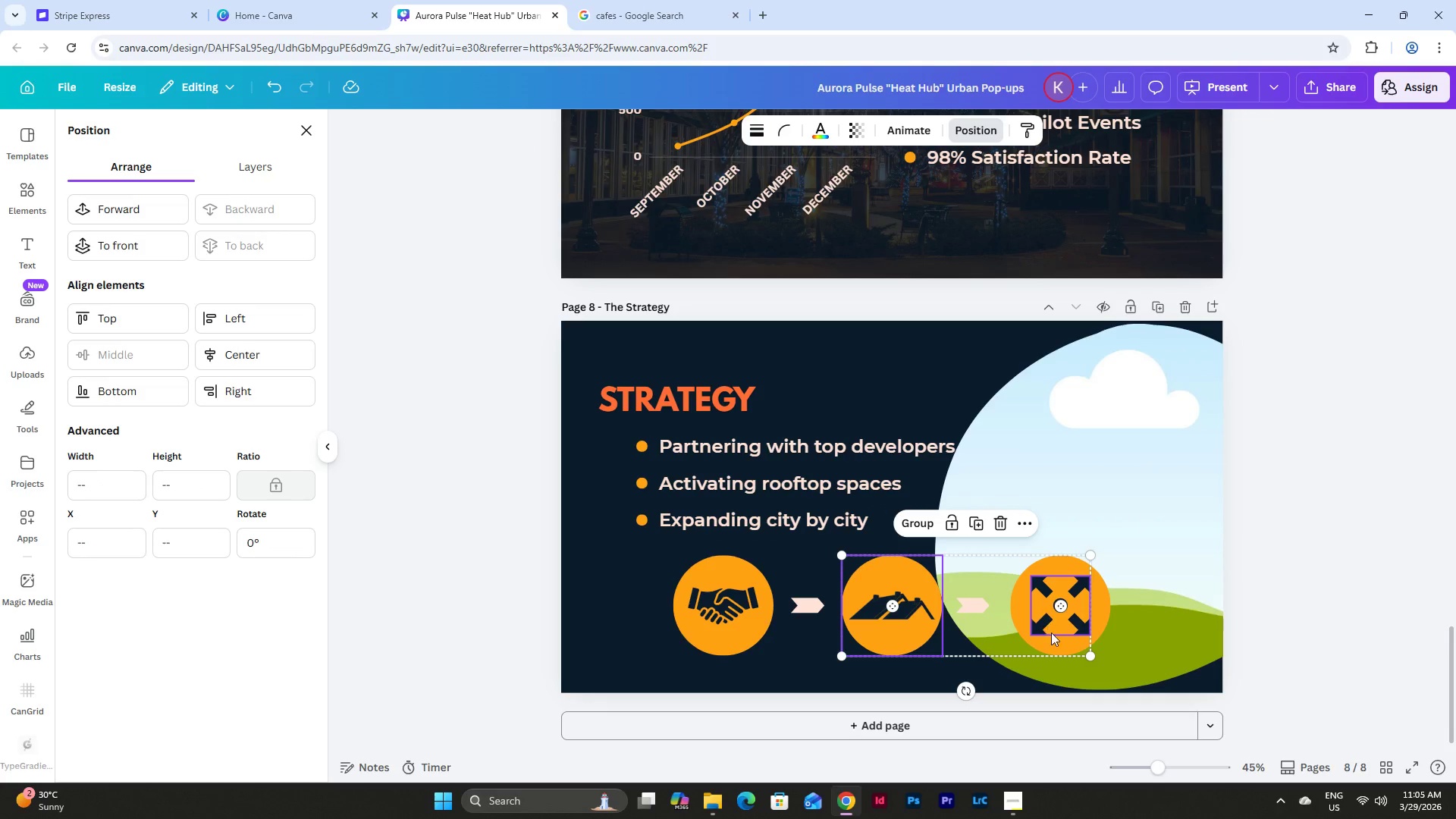 
key(Escape)
 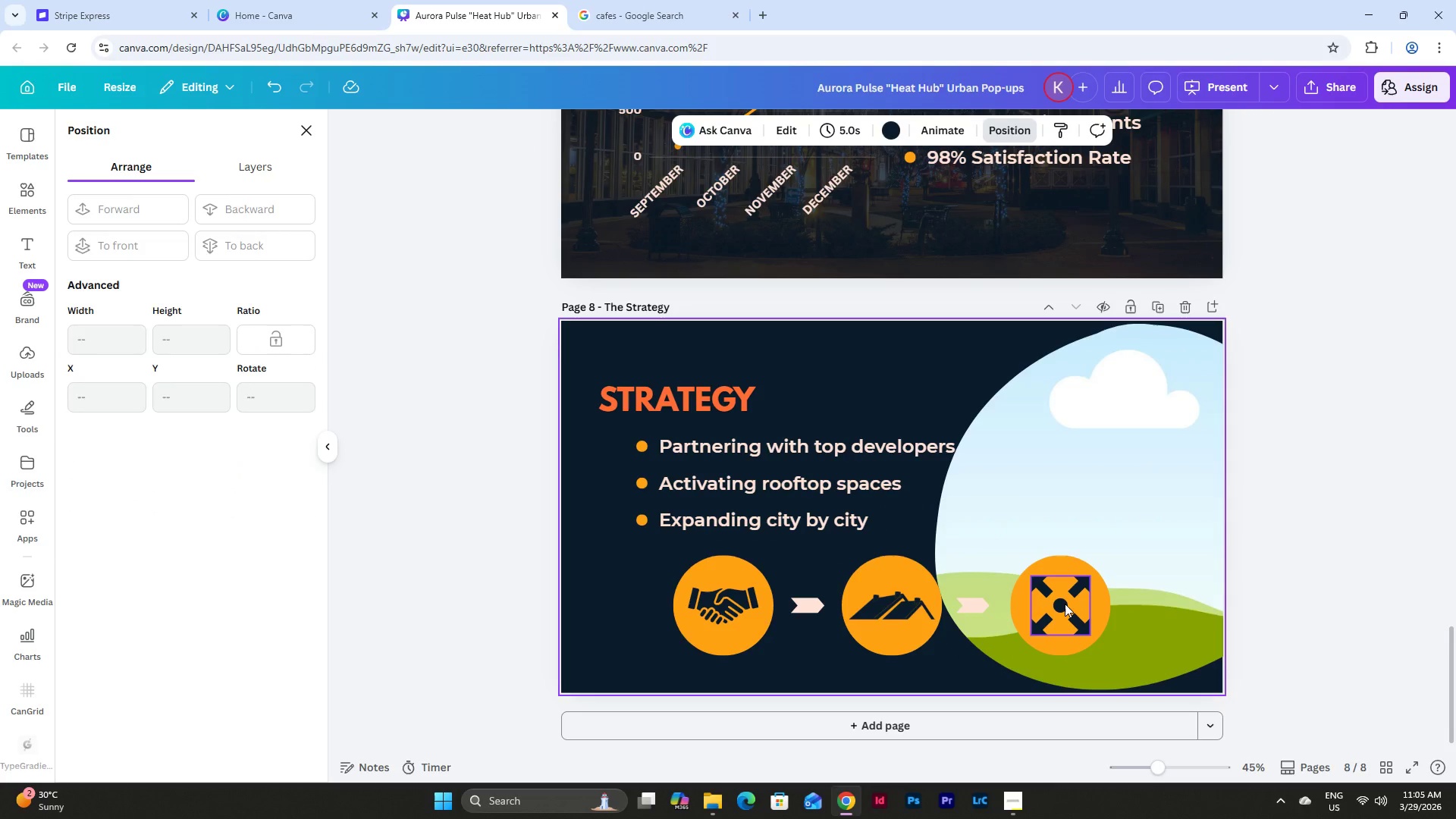 
left_click([1065, 604])
 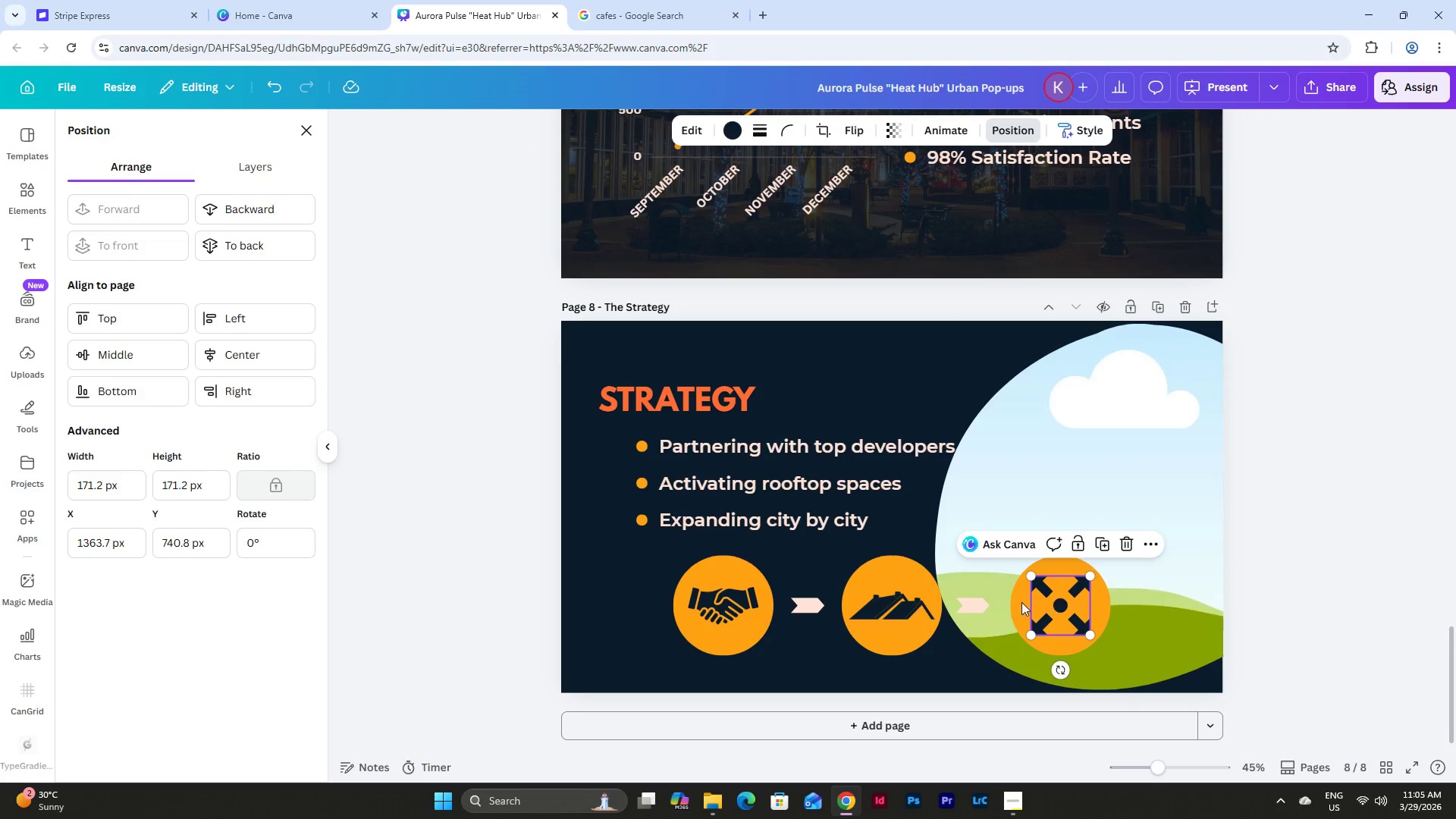 
hold_key(key=ShiftLeft, duration=0.47)
left_click([1018, 602])
 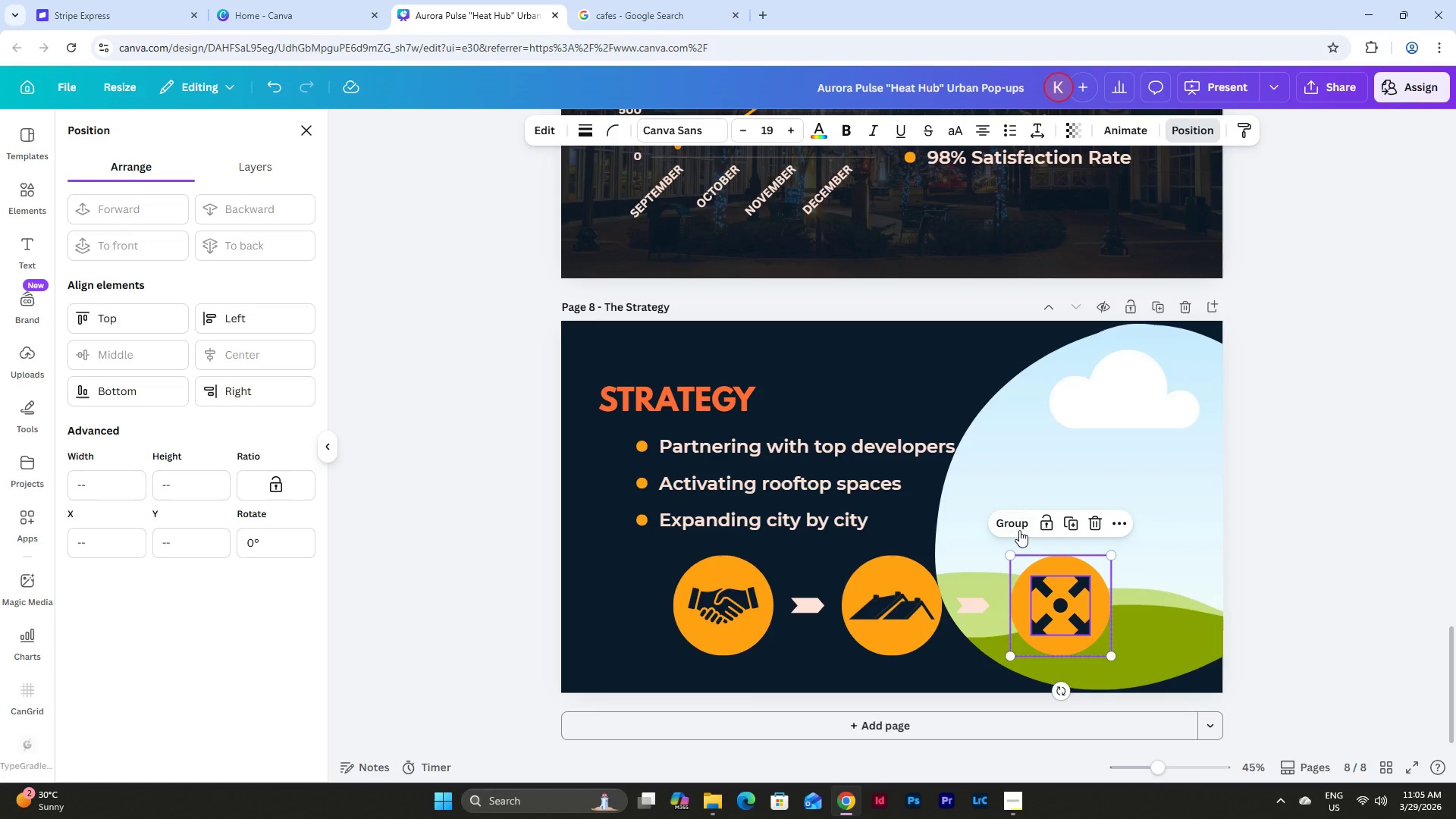 
left_click([1017, 527])
 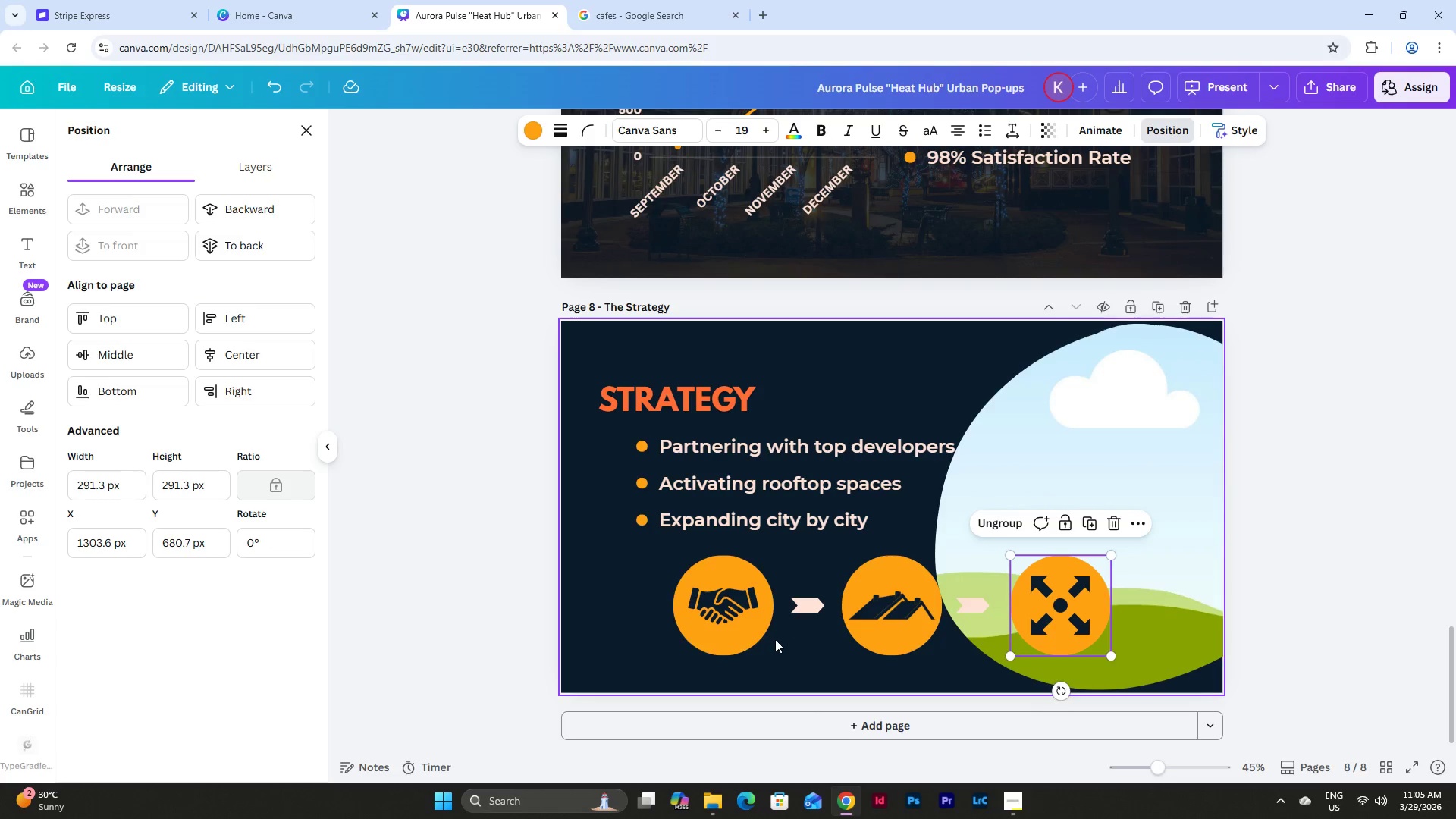 
left_click([719, 624])
 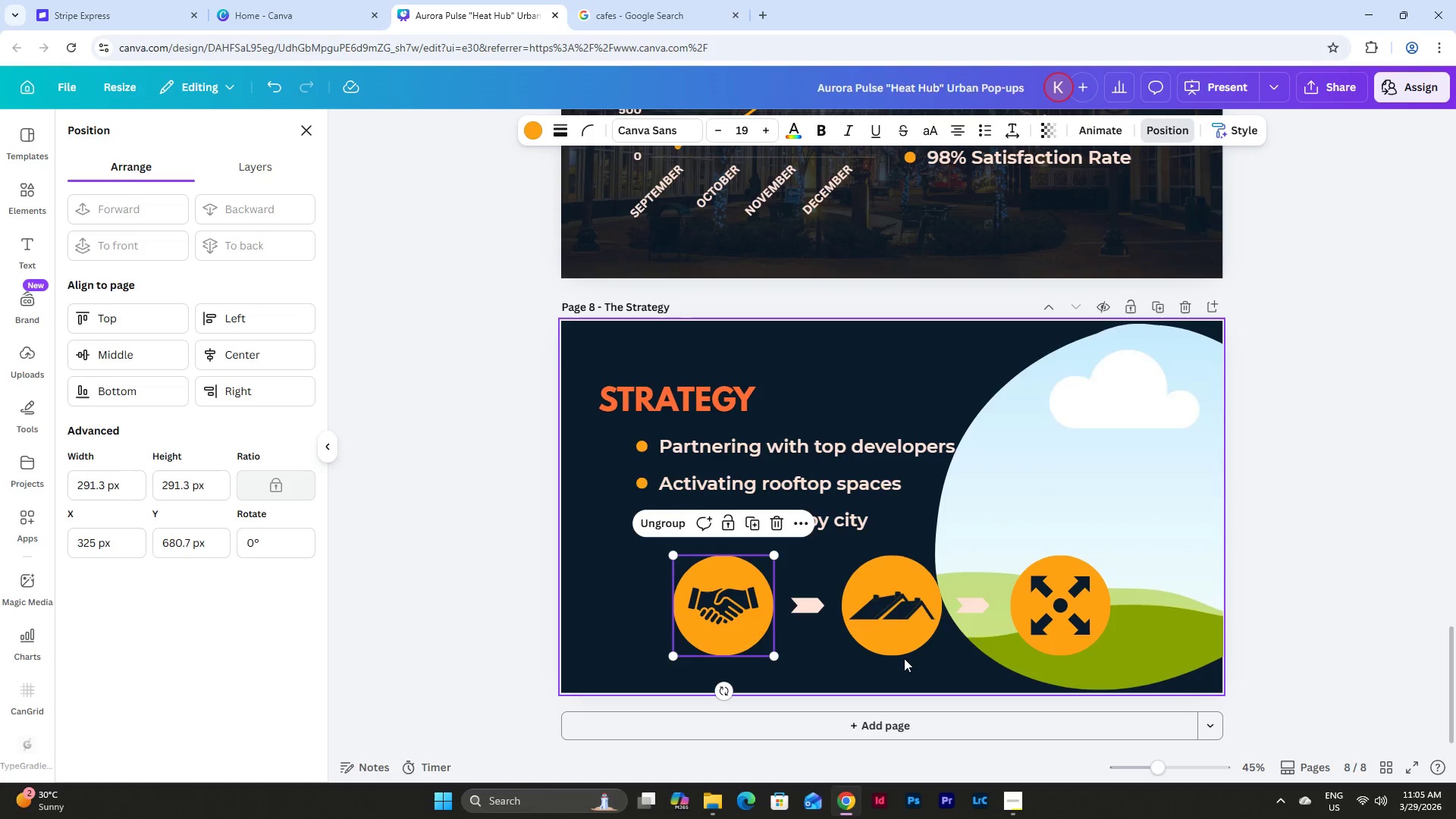 
left_click_drag(start_coordinate=[899, 664], to_coordinate=[689, 589])
 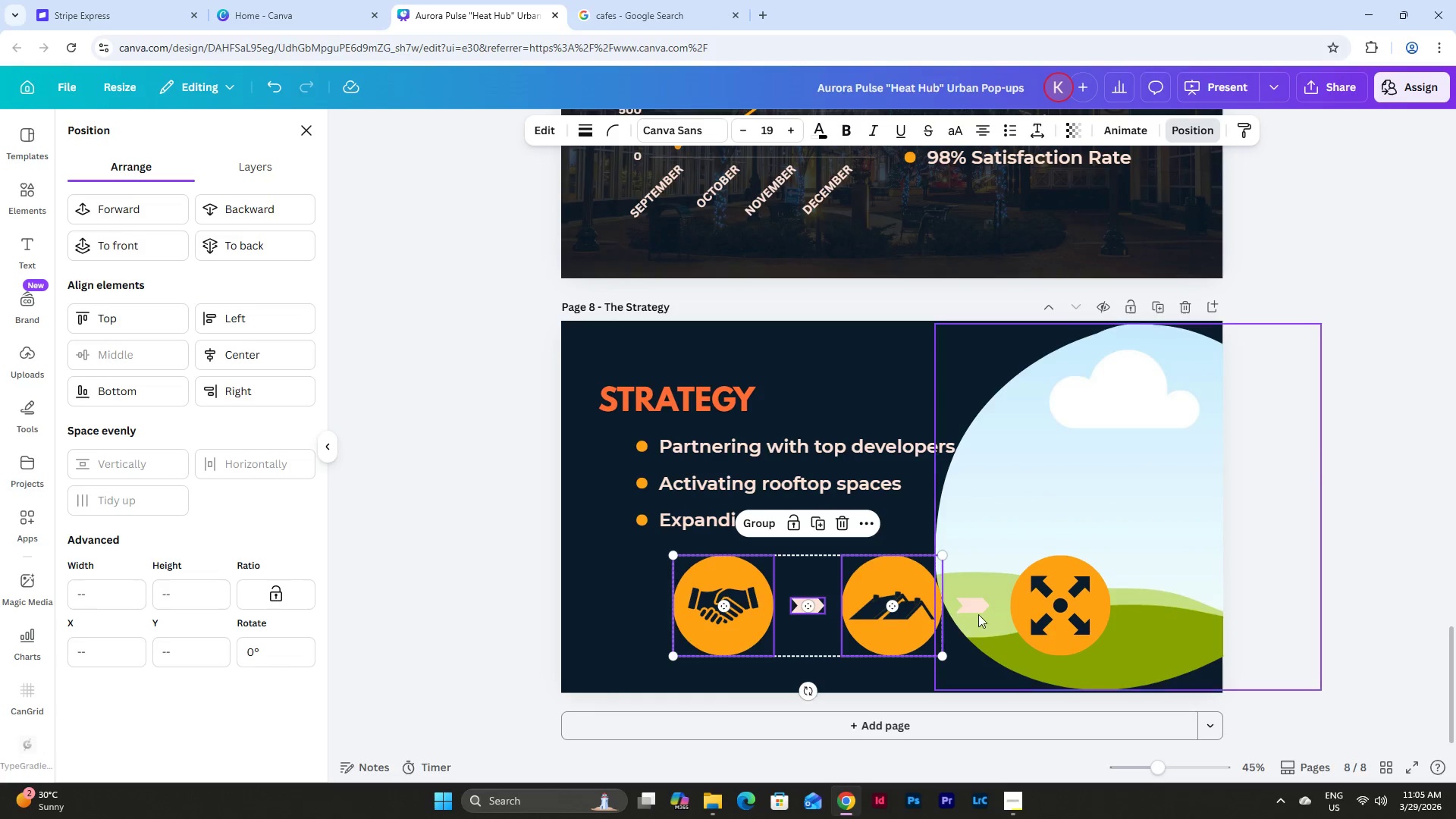 
hold_key(key=ShiftLeft, duration=1.12)
left_click([973, 607])
 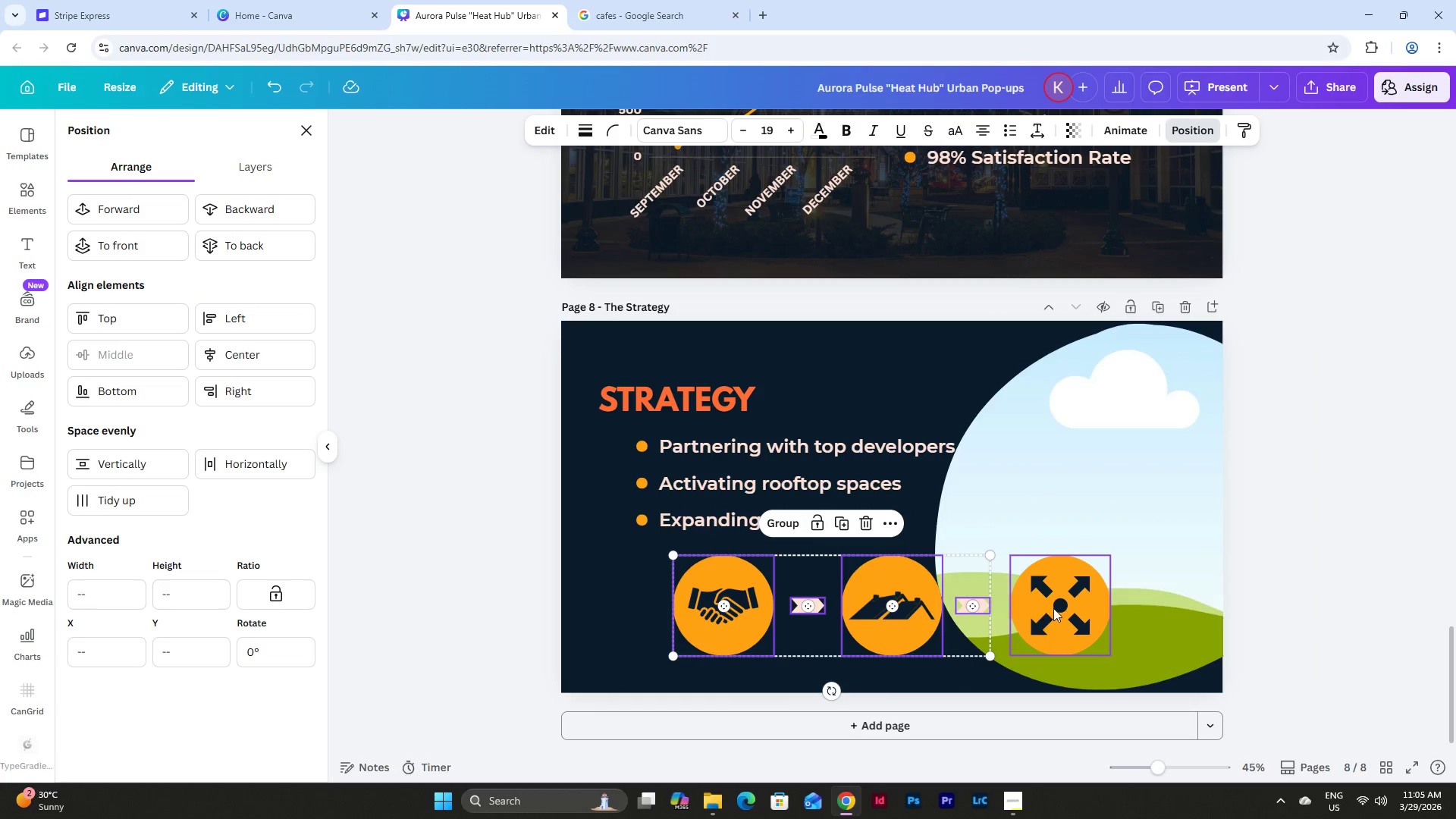 
double_click([1053, 608])
 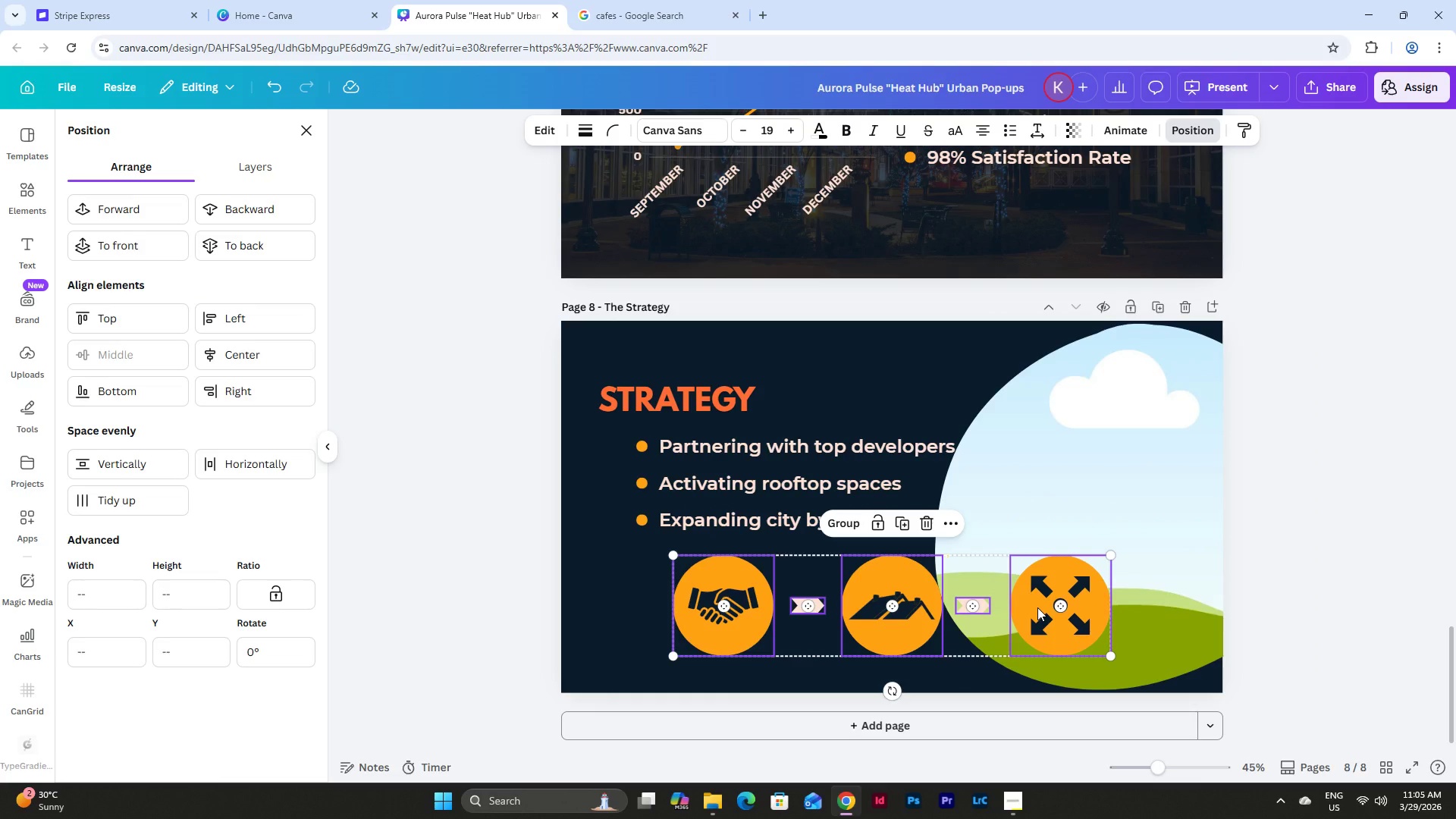 
left_click_drag(start_coordinate=[1037, 607], to_coordinate=[1001, 607])
 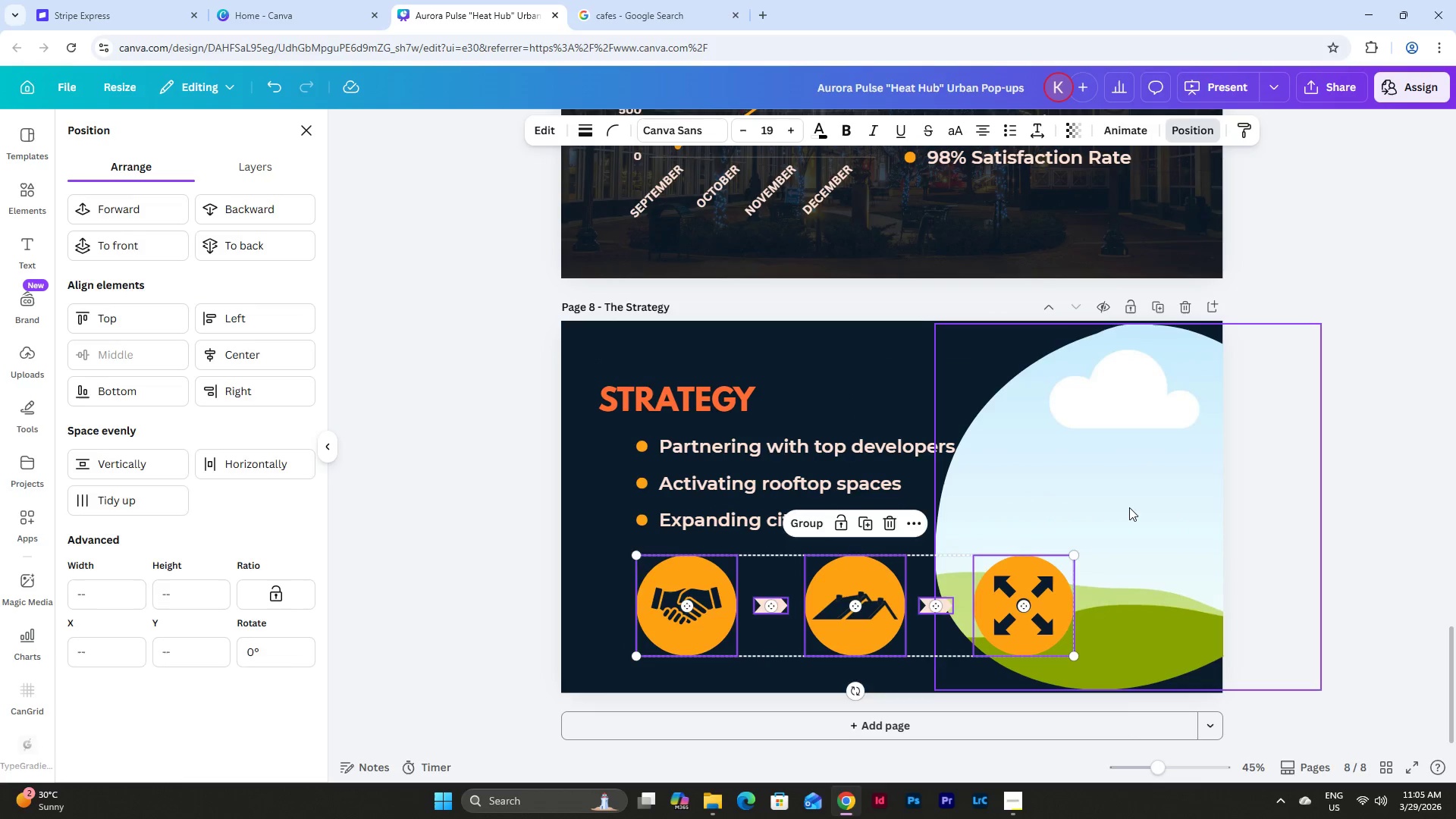 
left_click([1130, 507])
 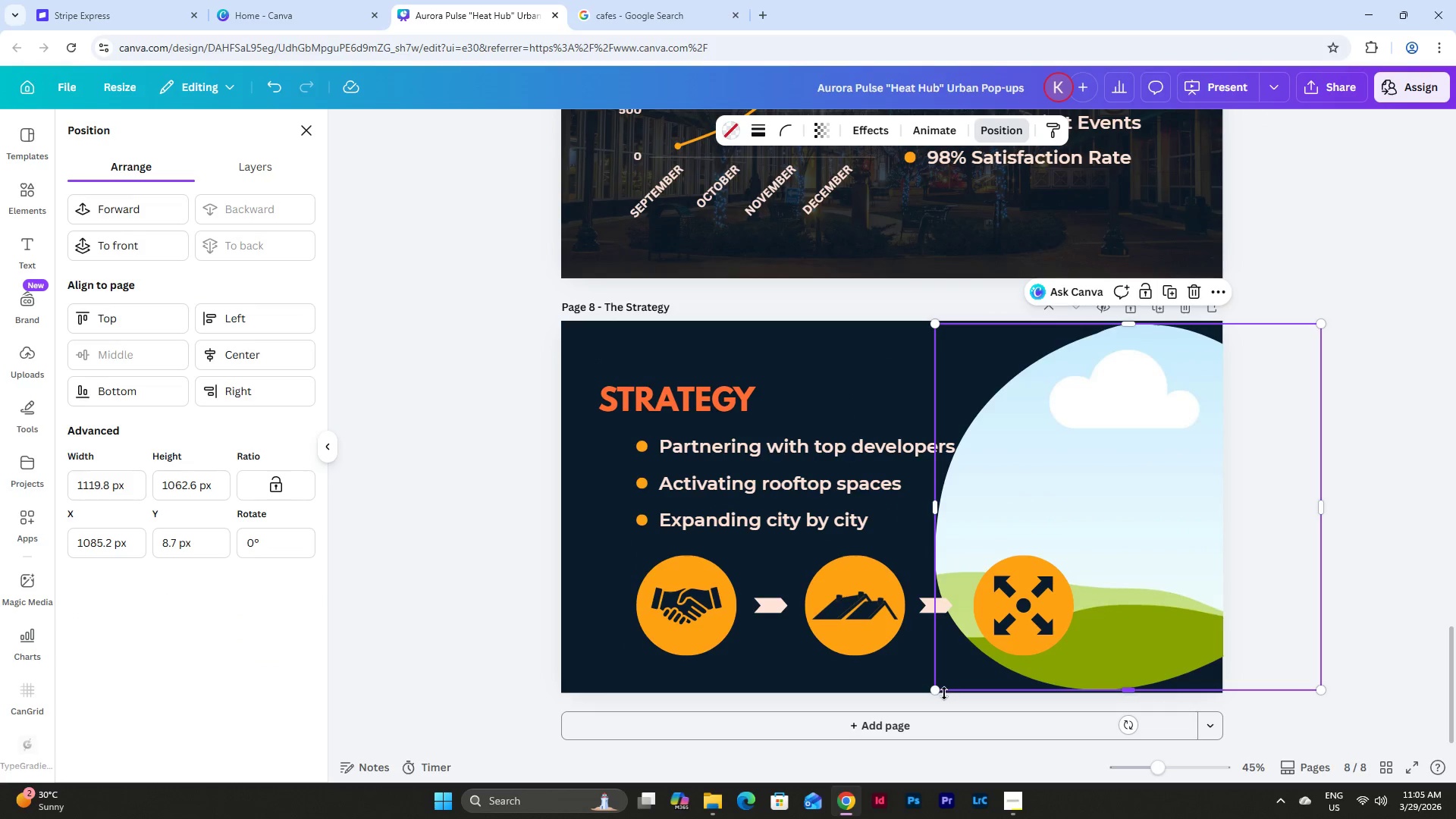 
left_click_drag(start_coordinate=[937, 693], to_coordinate=[1131, 667])
 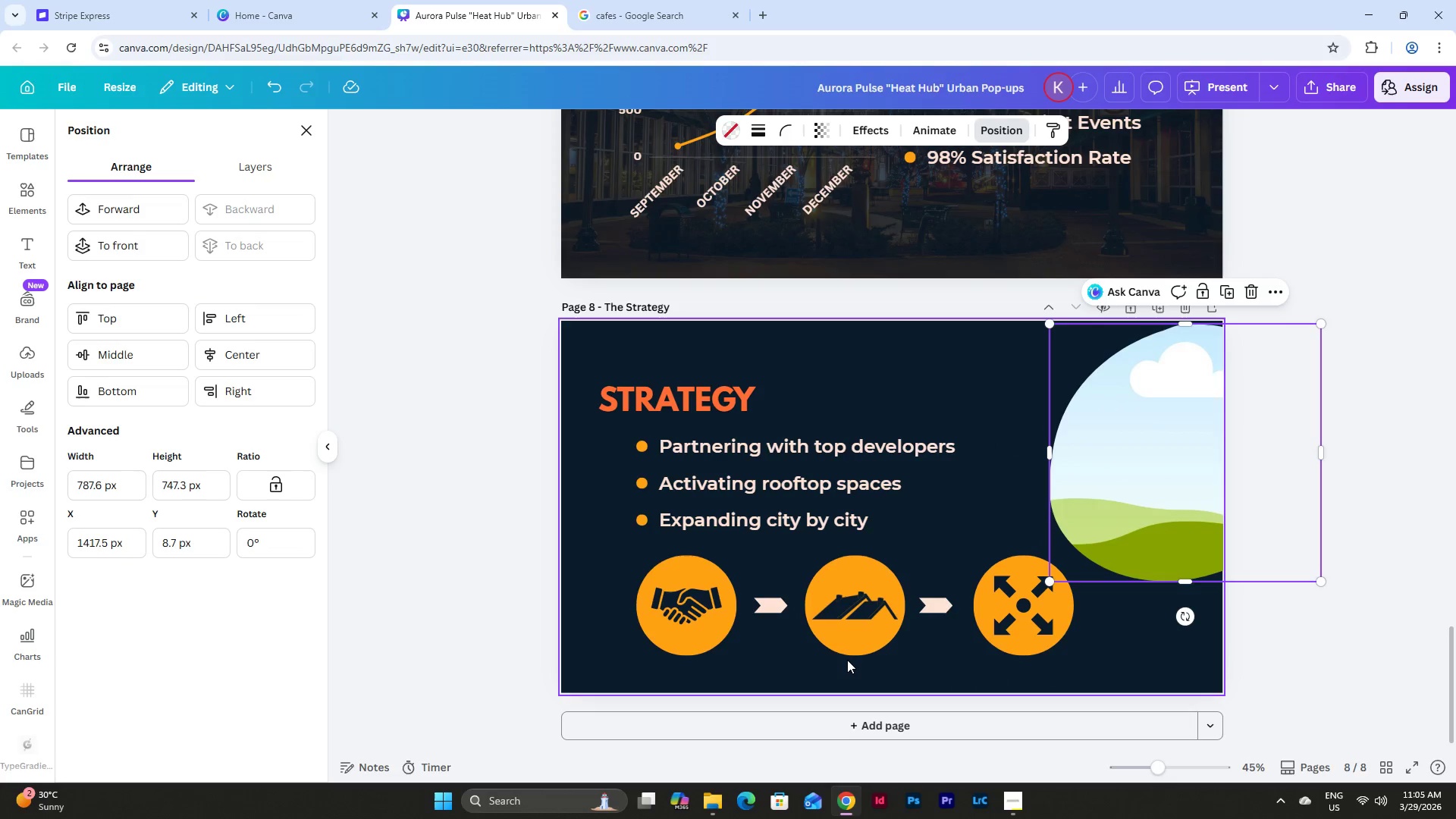 
left_click([847, 660])
 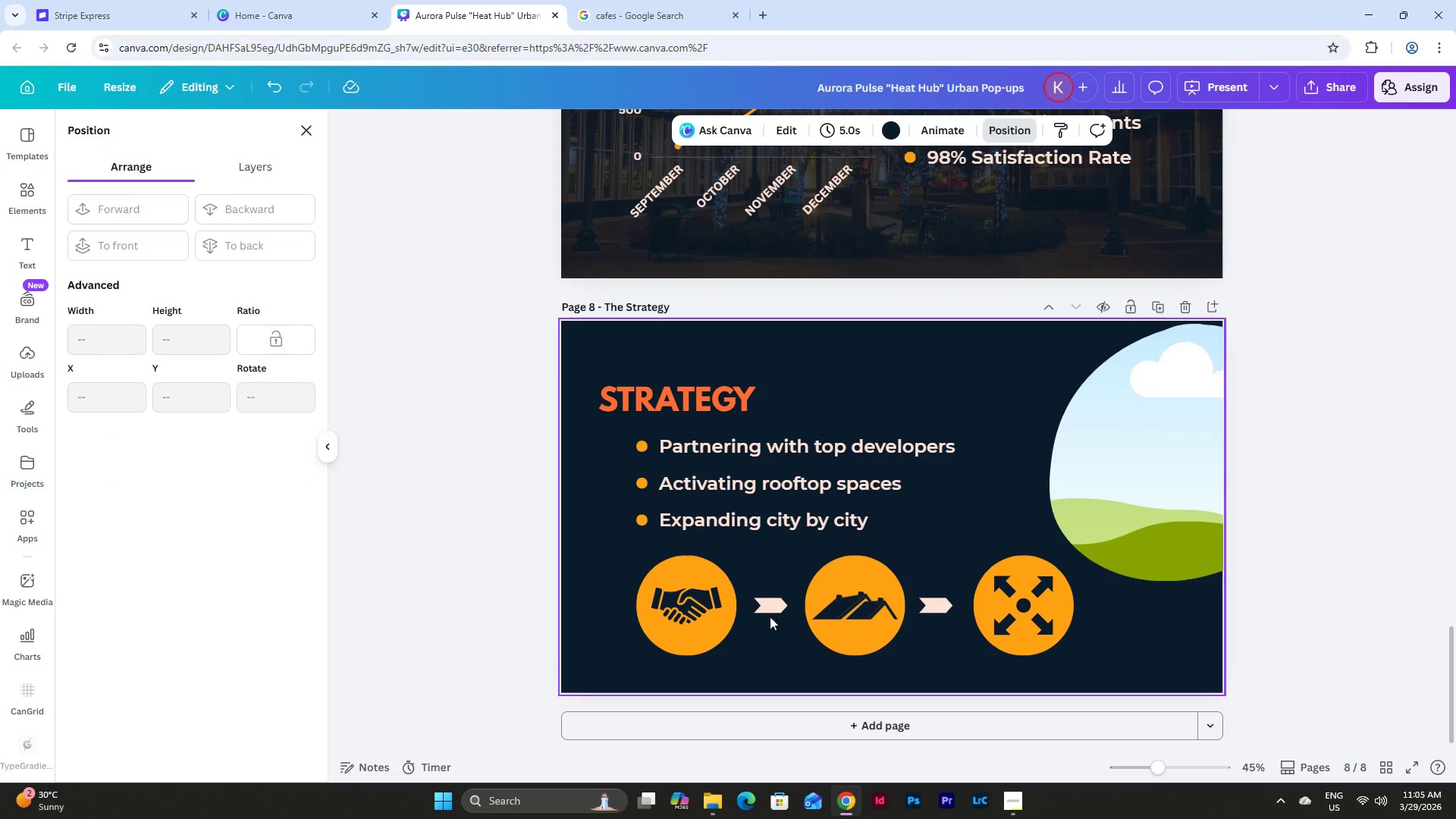 
left_click([767, 611])
 